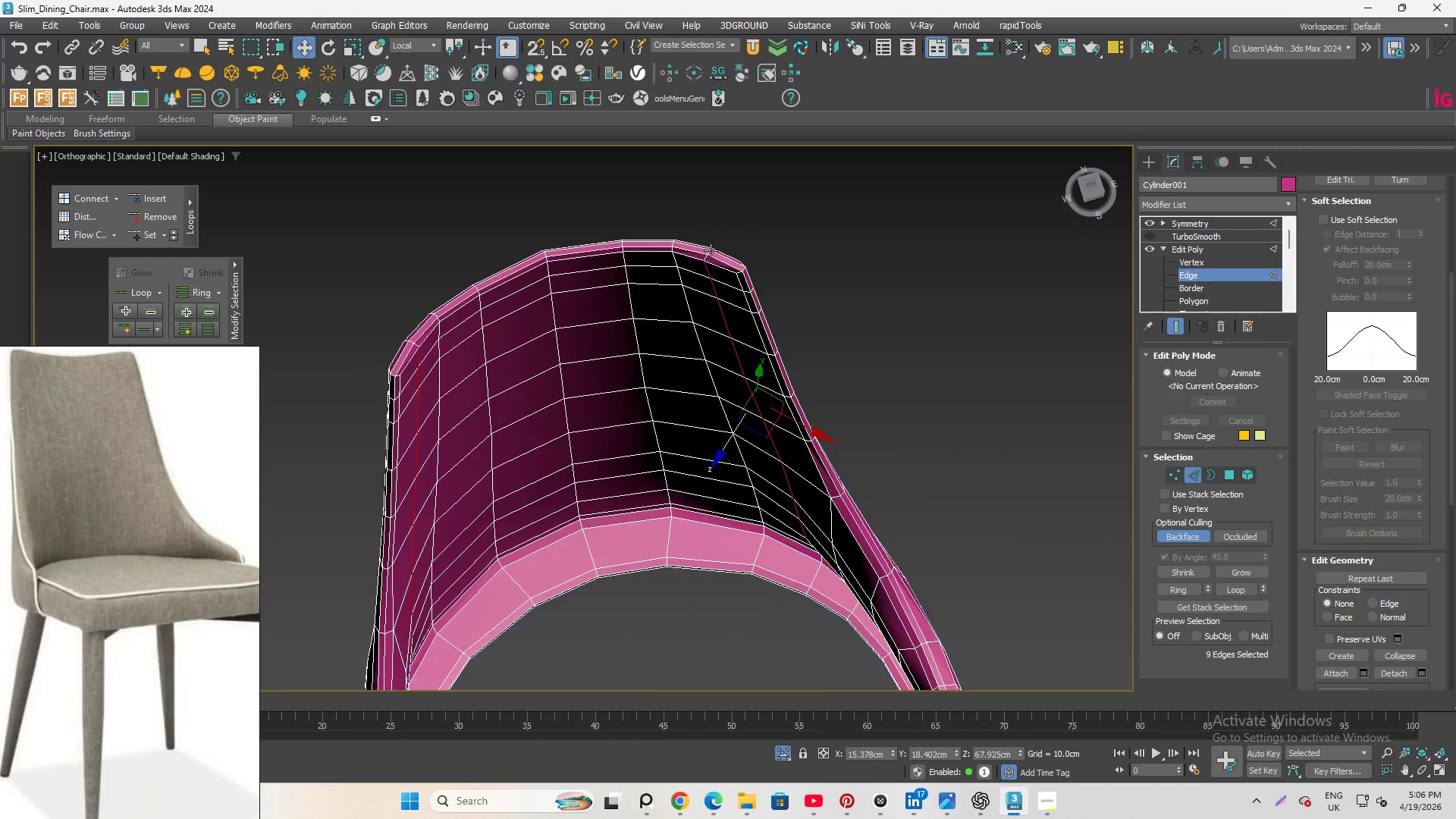 
scroll: coordinate [711, 250], scroll_direction: up, amount: 3.0
 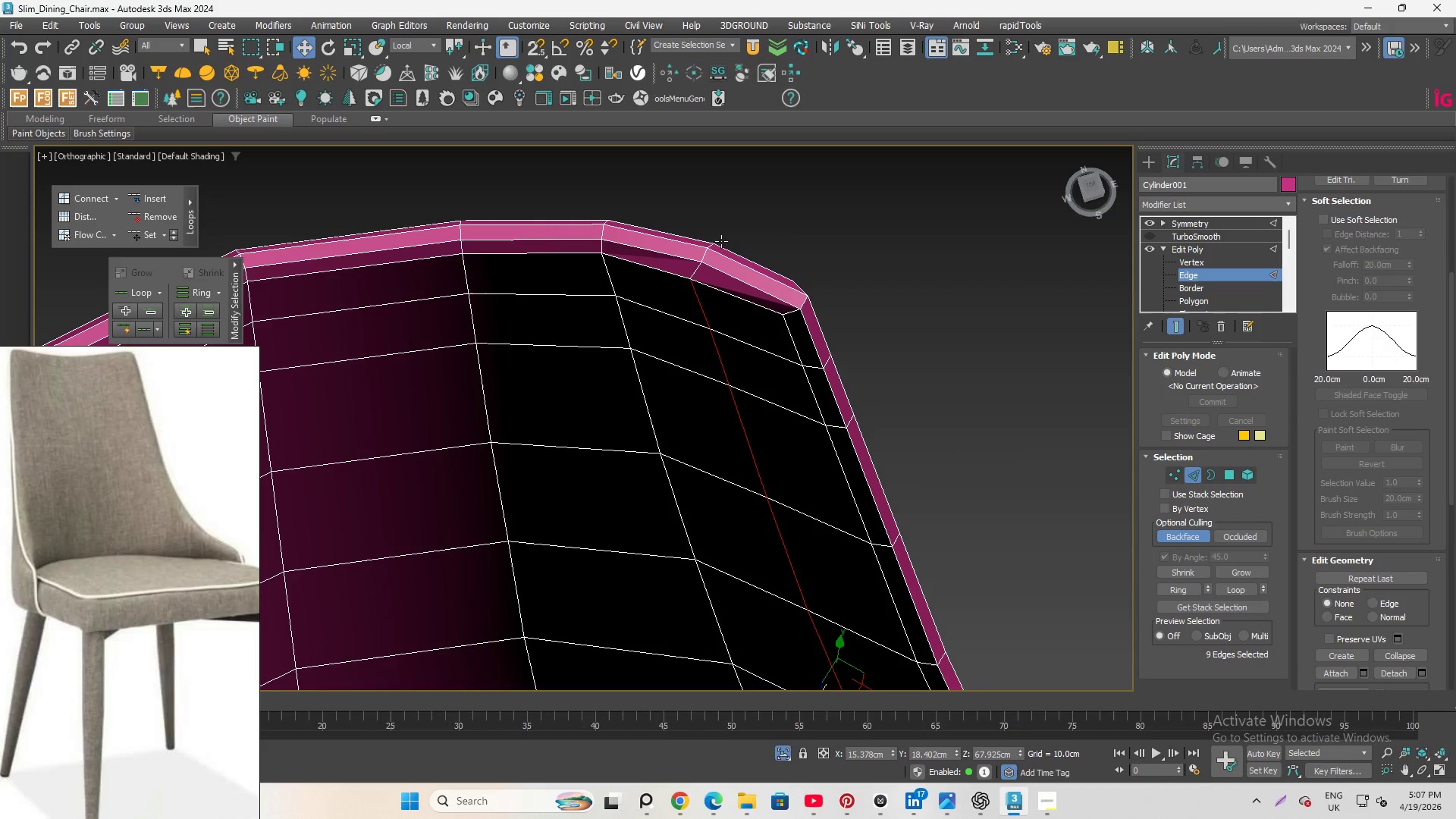 
wait(5.37)
 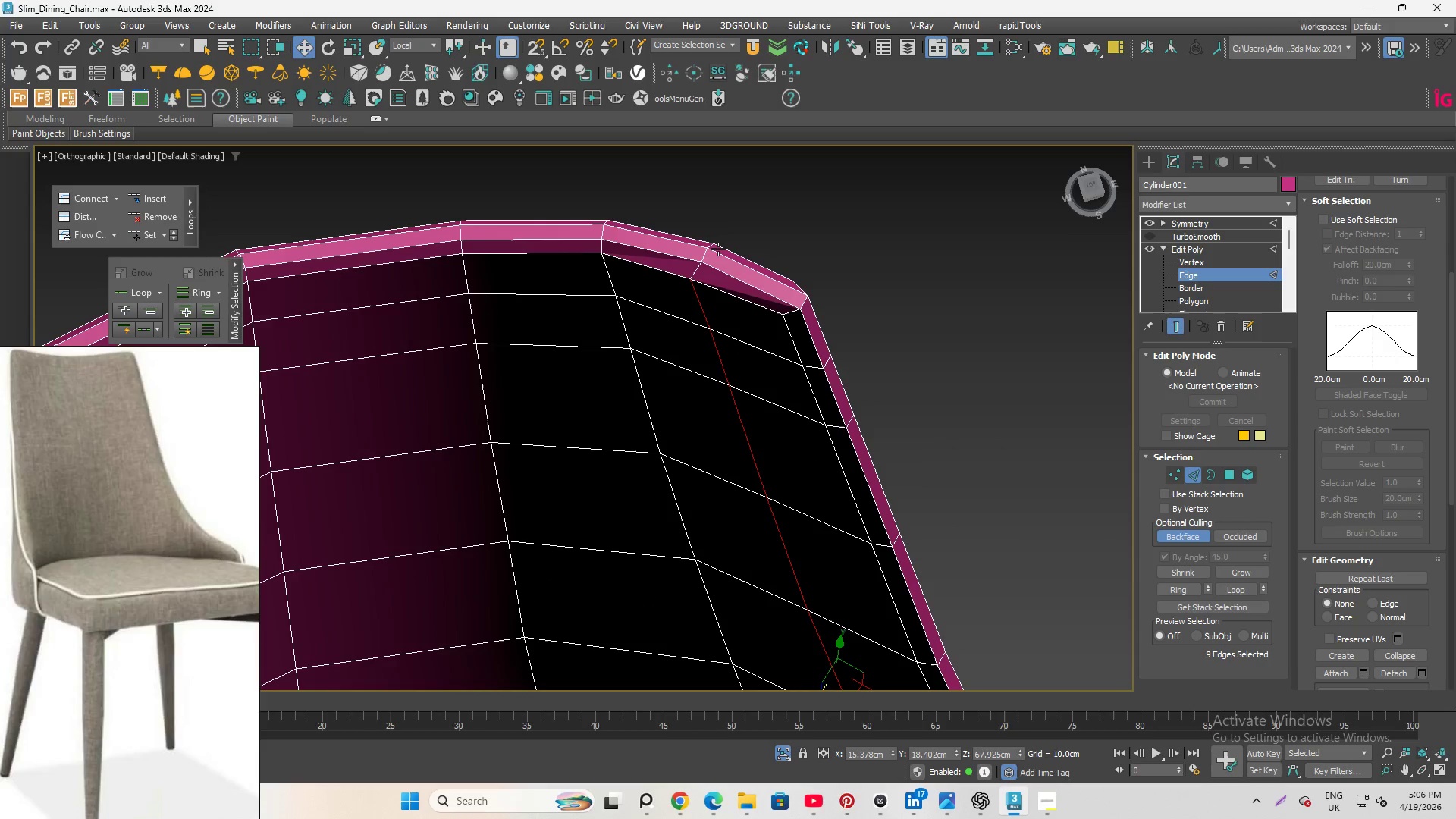 
key(Control+Z)
 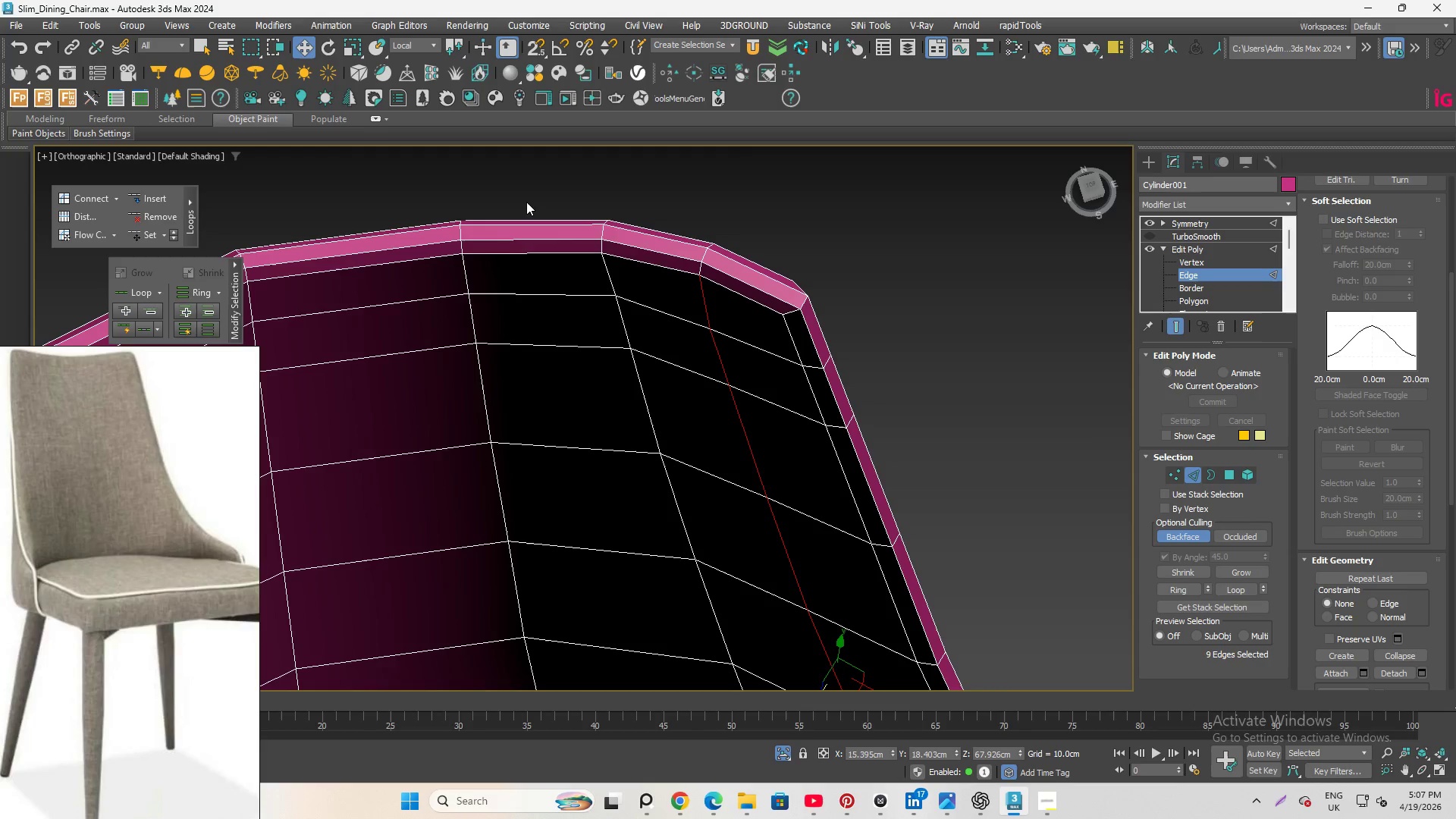 
hold_key(key=AltLeft, duration=0.75)
scroll: coordinate [616, 322], scroll_direction: down, amount: 7.0
 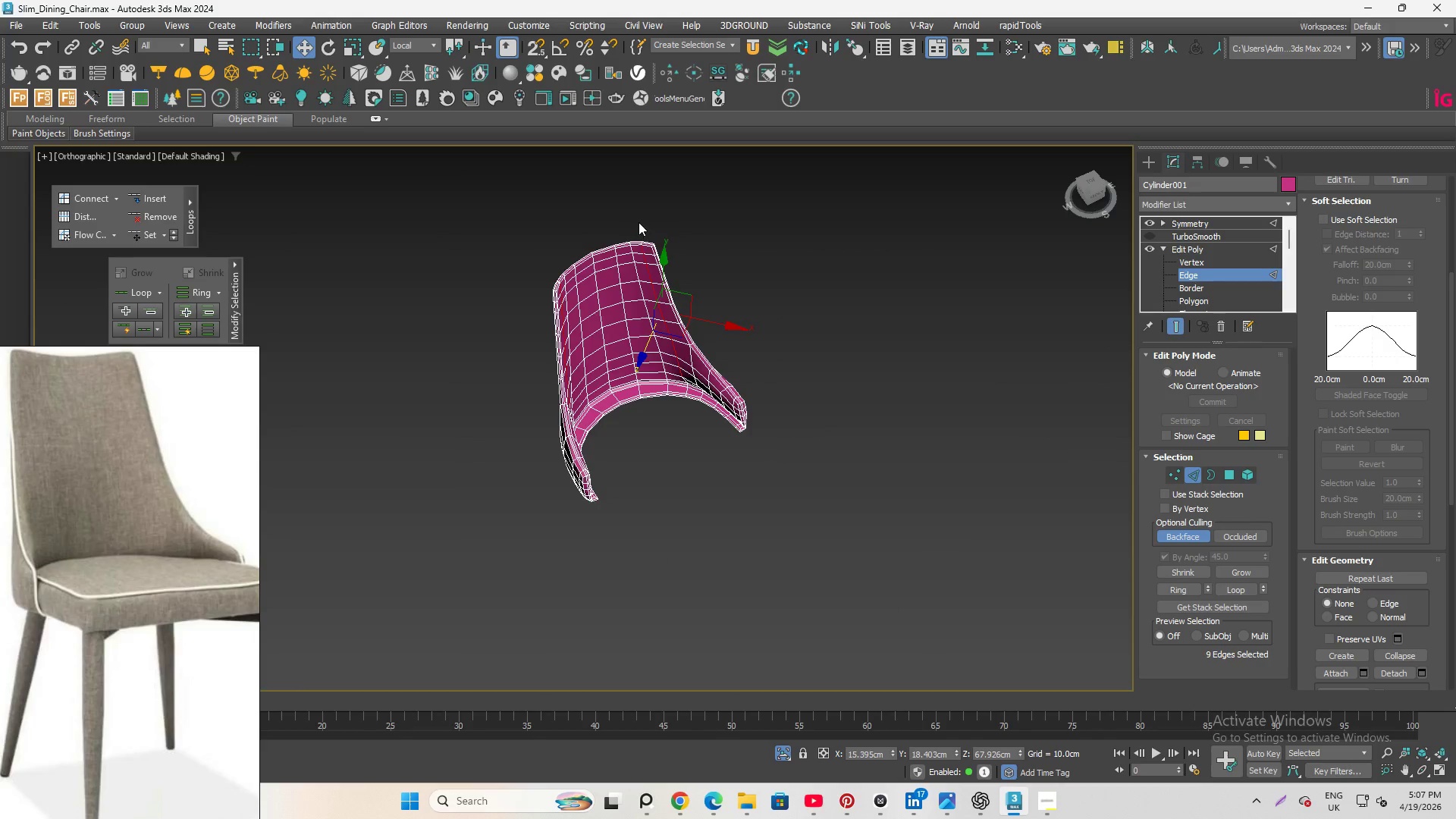 
scroll: coordinate [653, 315], scroll_direction: up, amount: 8.0
 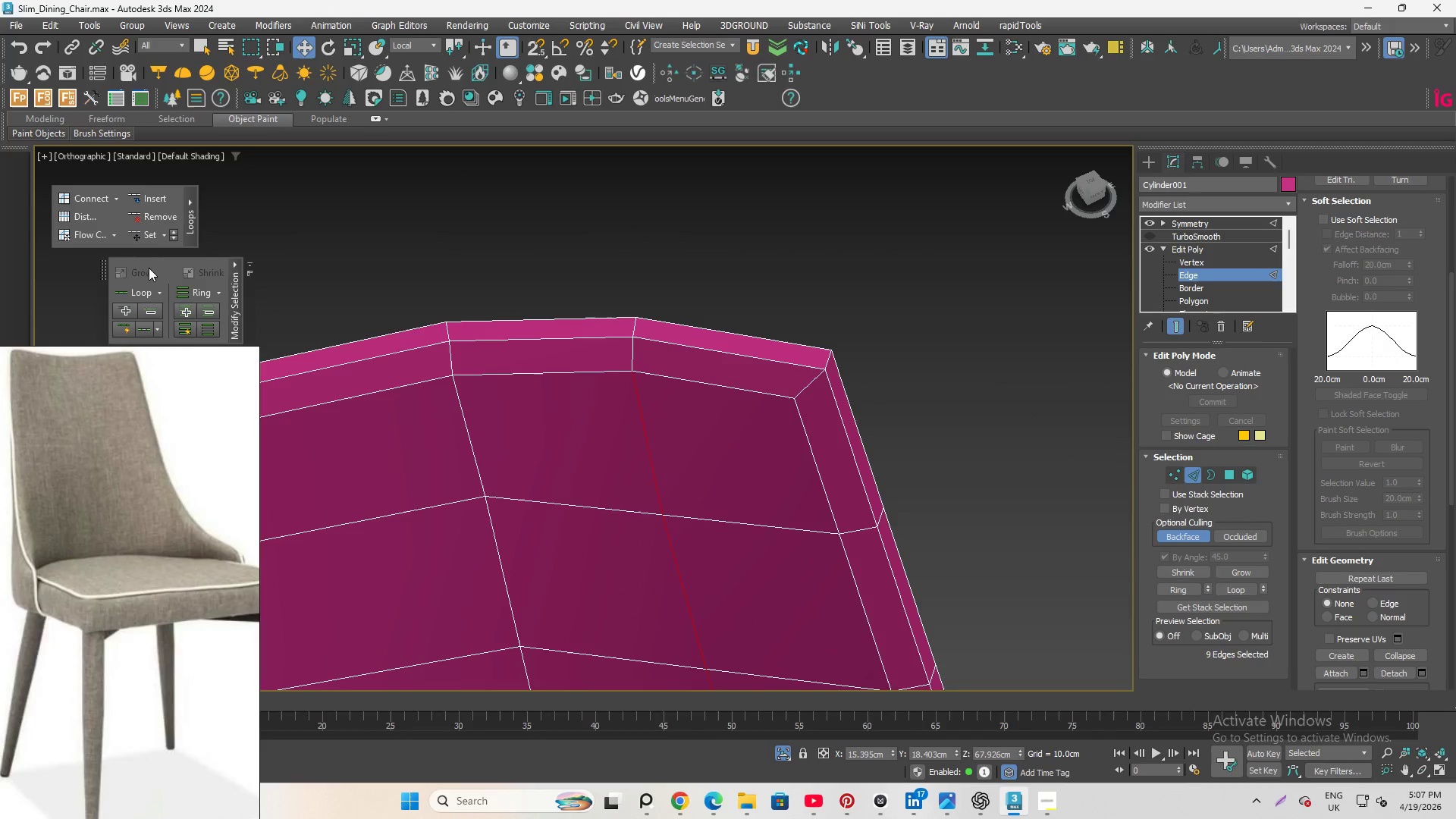 
left_click([148, 237])
 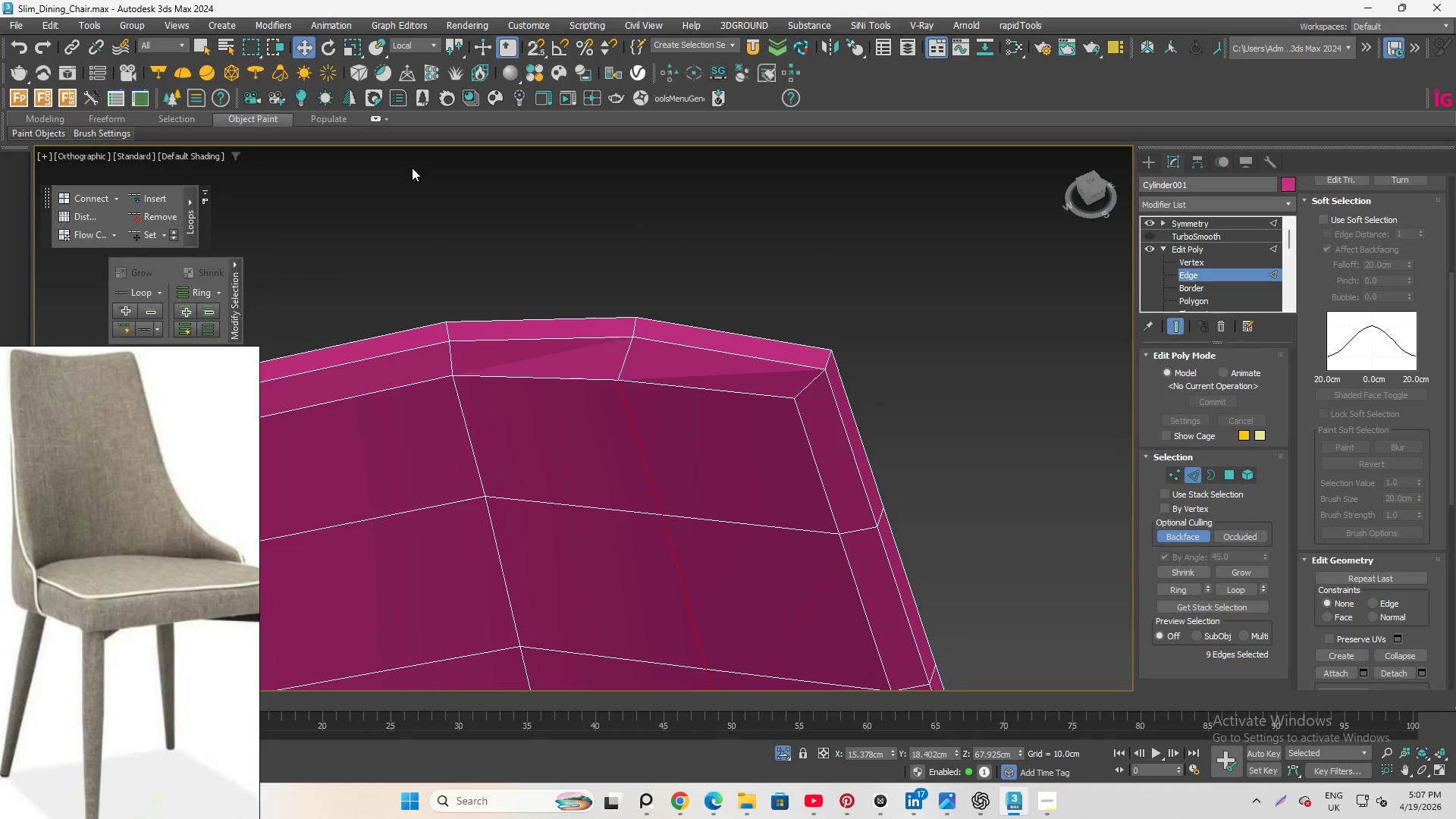 
scroll: coordinate [556, 238], scroll_direction: down, amount: 3.0
 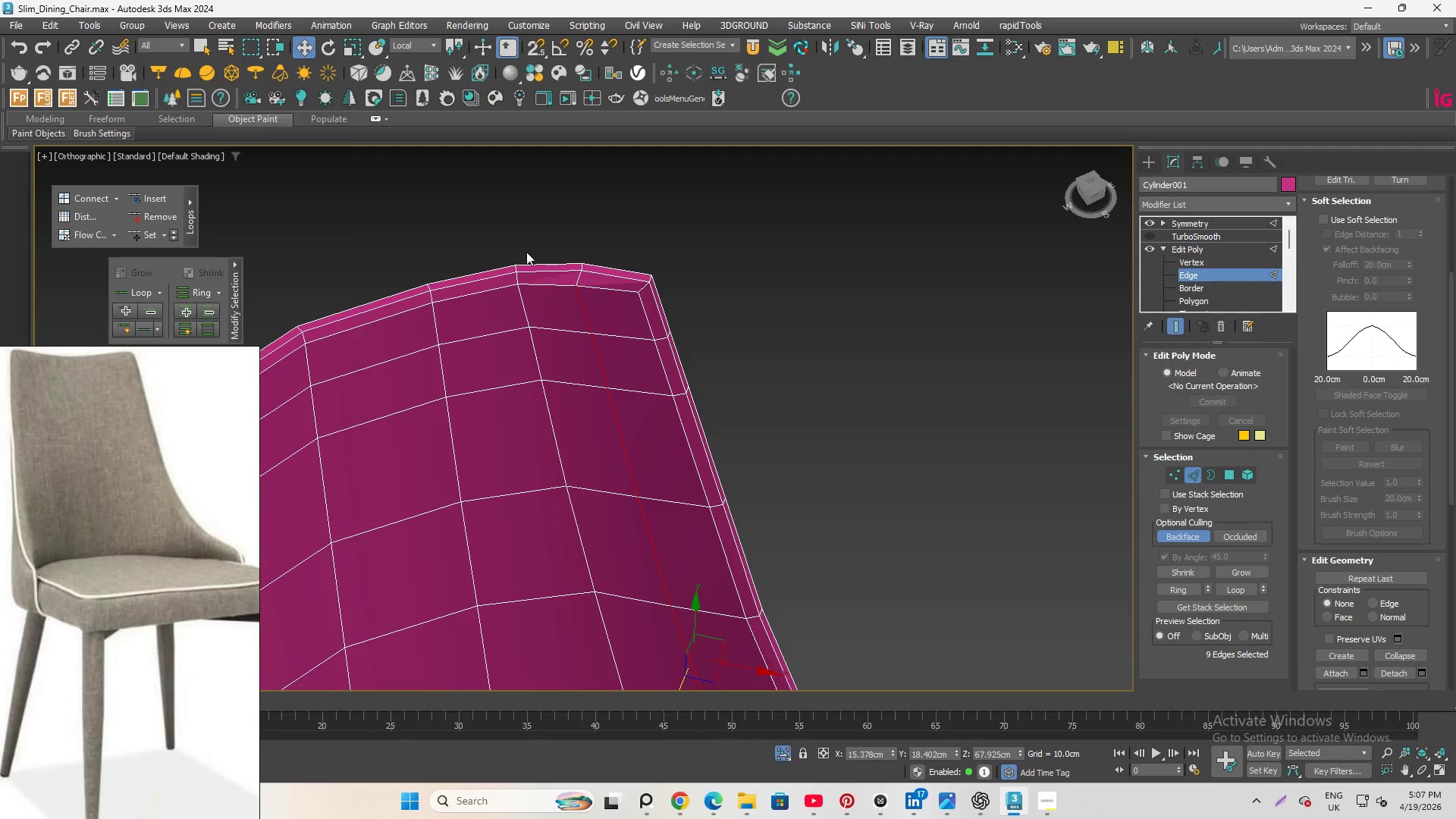 
scroll: coordinate [588, 302], scroll_direction: up, amount: 1.0
 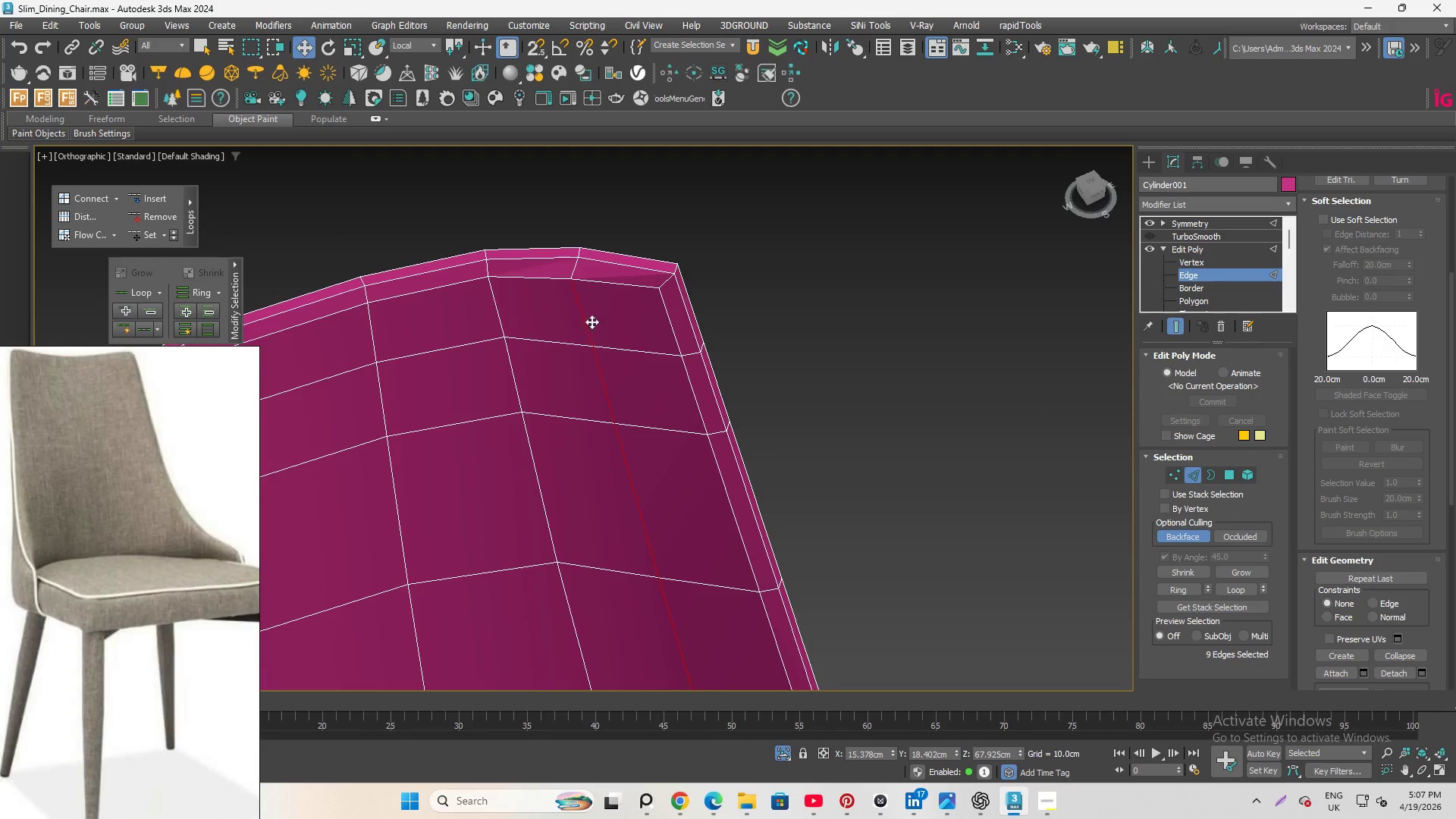 
left_click([586, 309])
 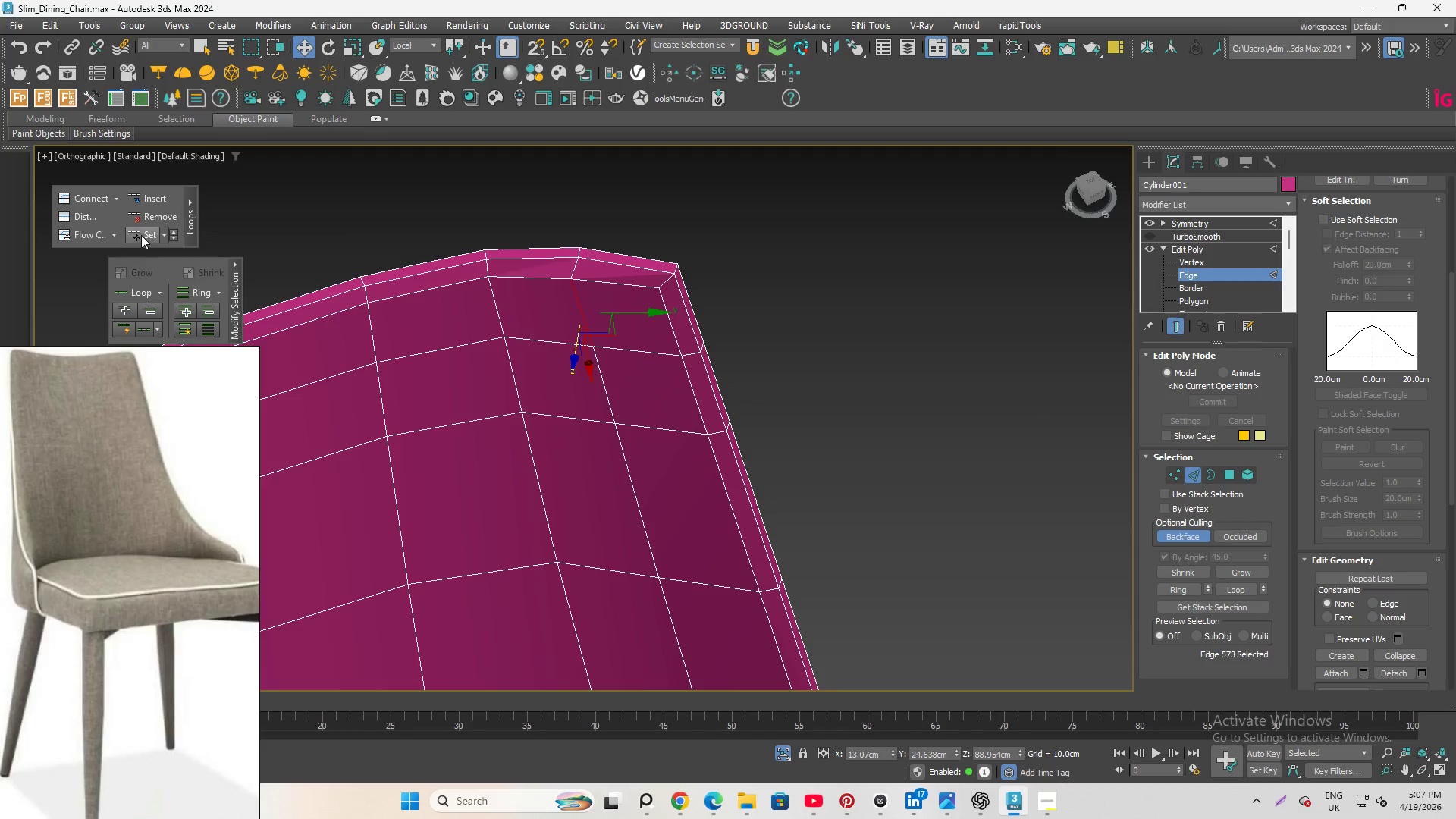 
left_click([143, 232])
 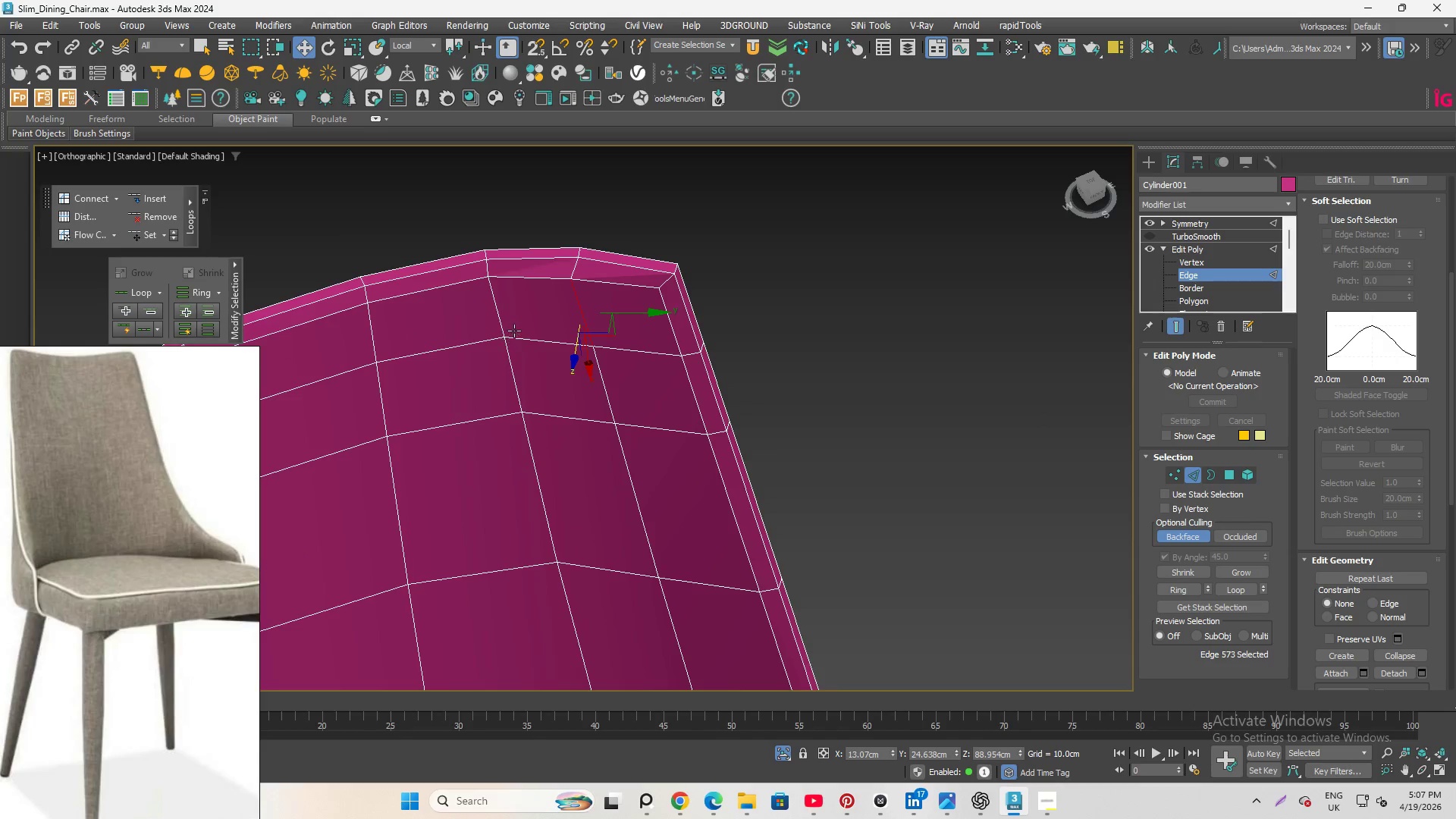 
left_click([510, 322])
 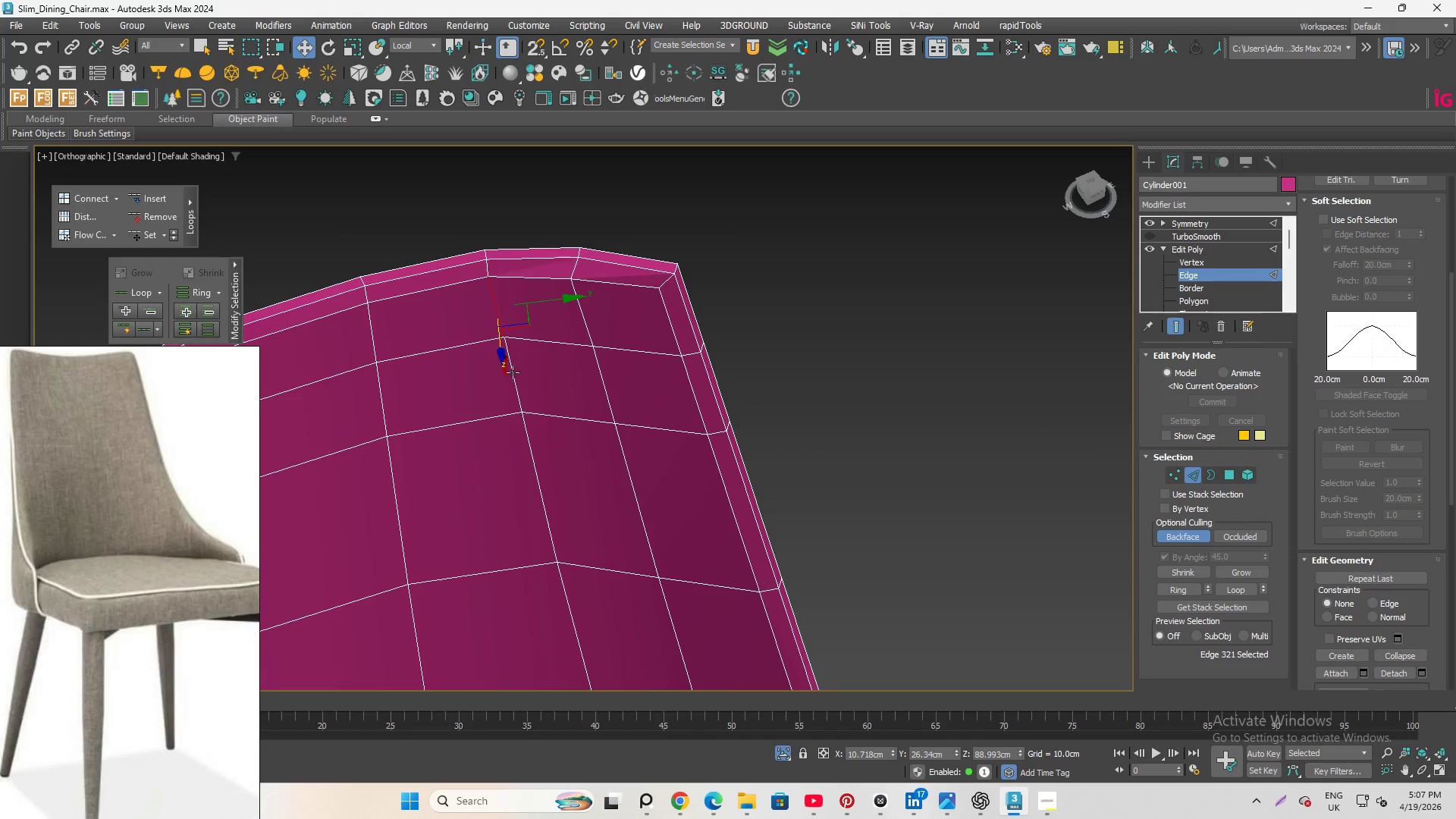 
hold_key(key=ControlLeft, duration=2.38)
left_click([519, 387])
 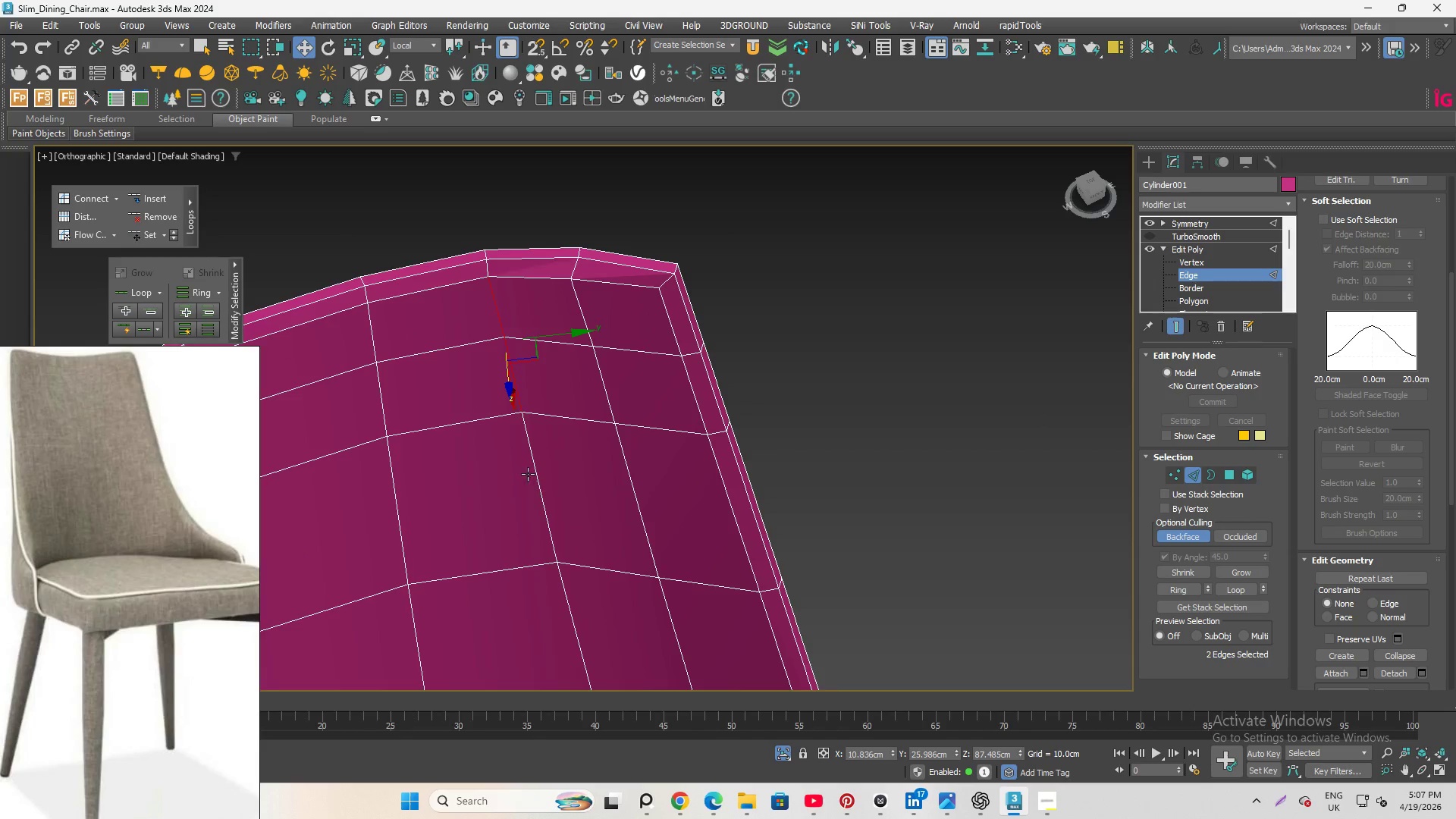 
left_click([528, 471])
 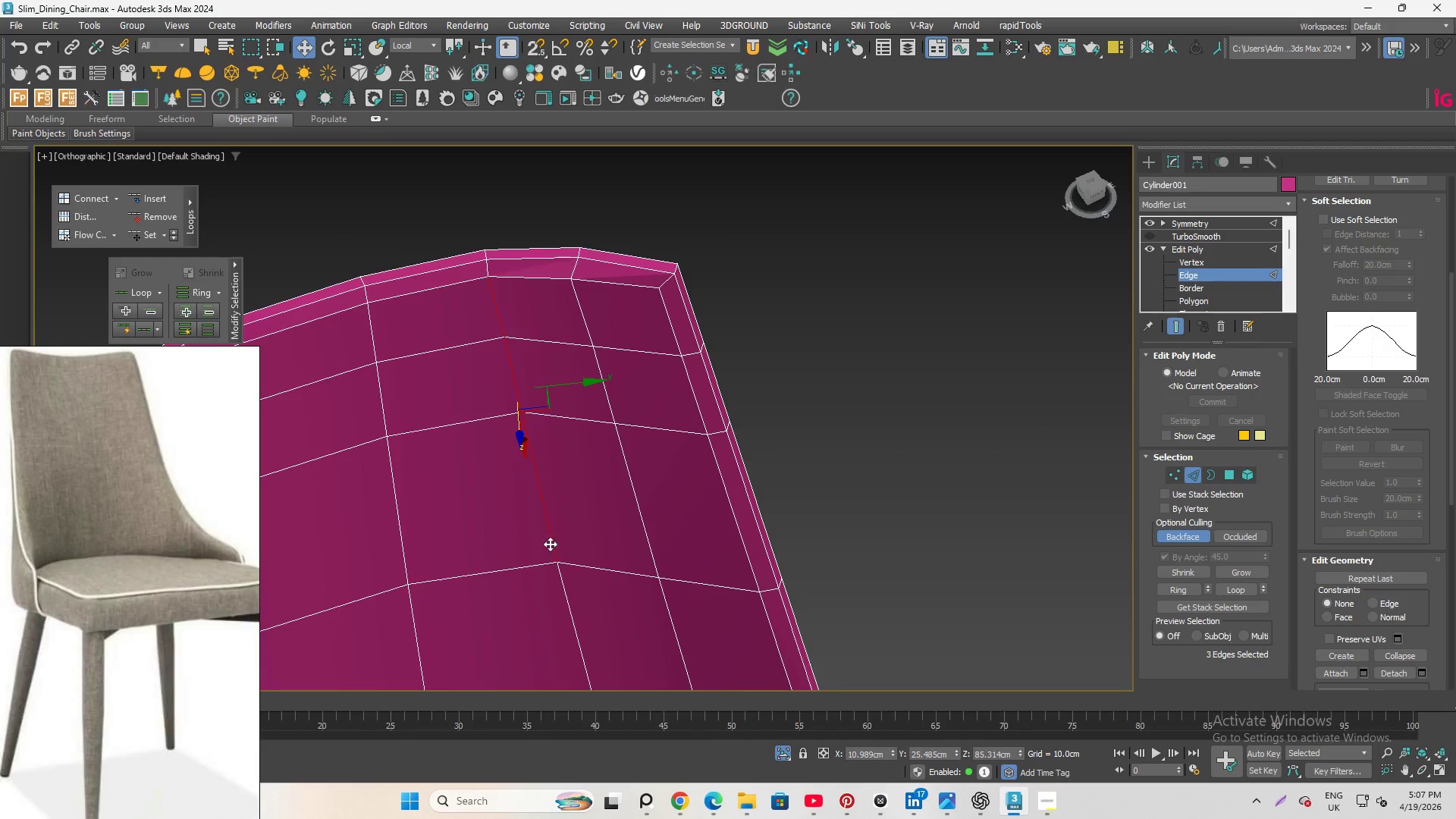 
left_click([561, 580])
 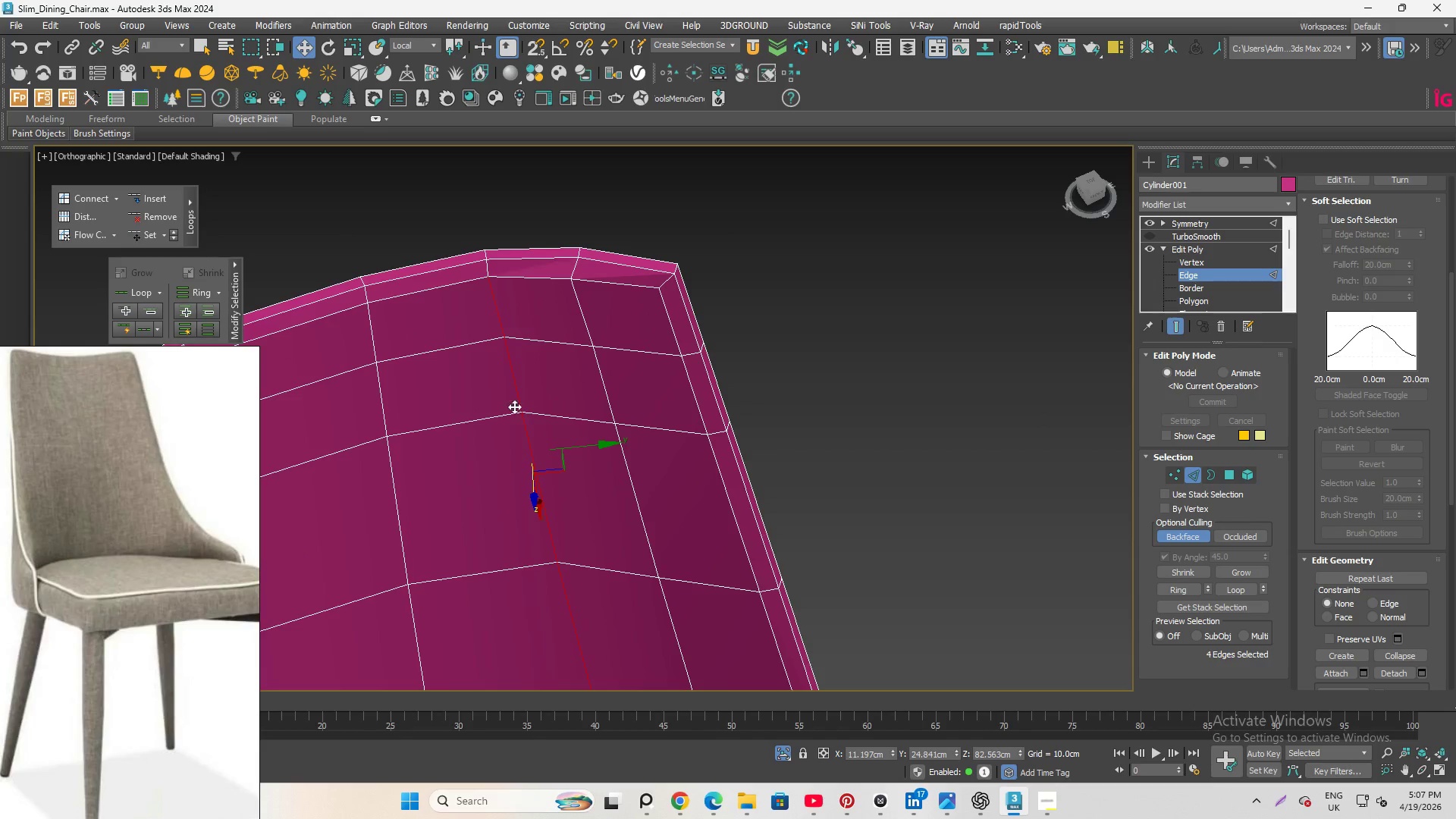 
scroll: coordinate [522, 356], scroll_direction: down, amount: 4.0
 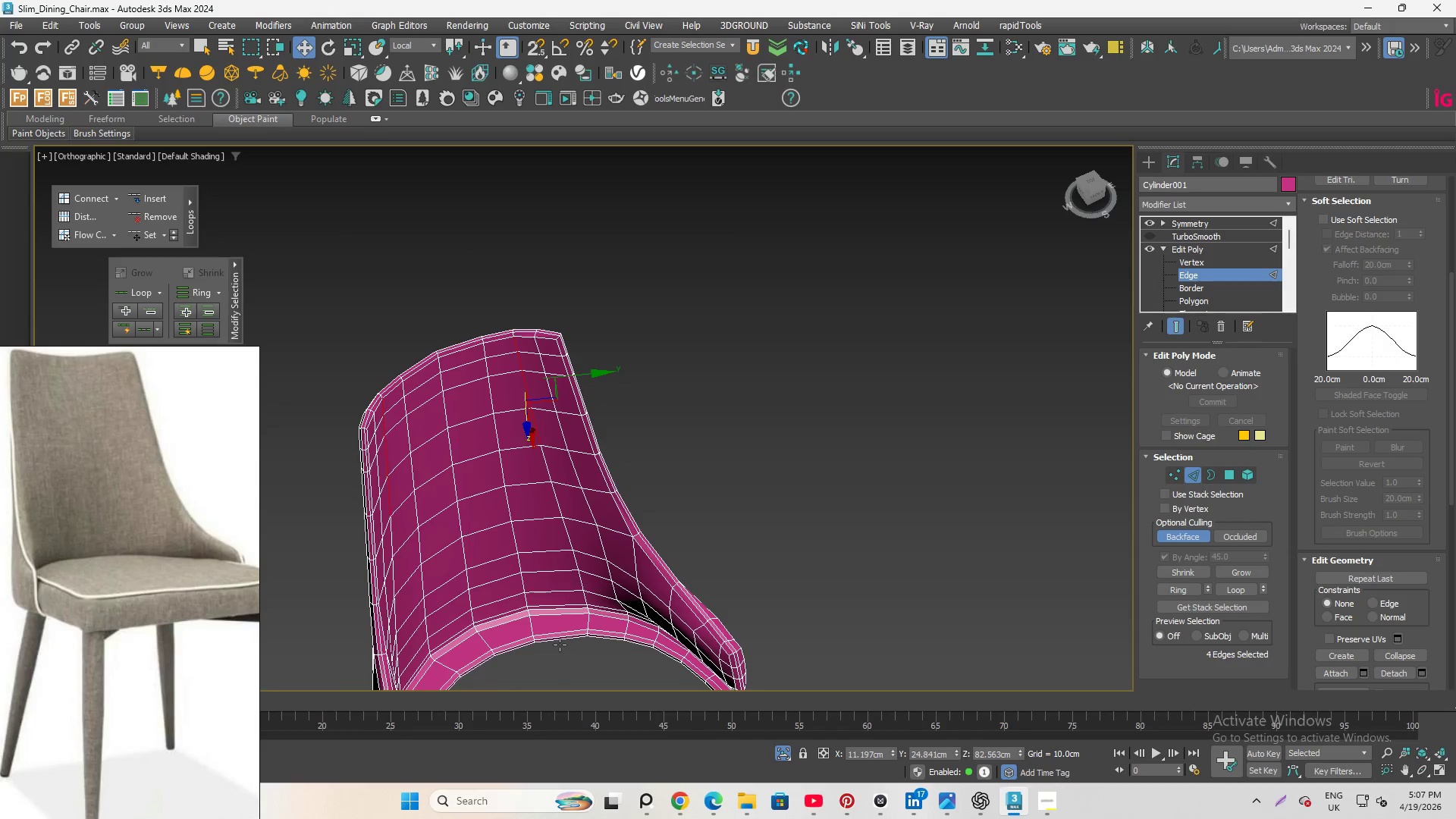 
hold_key(key=ControlLeft, duration=1.03)
 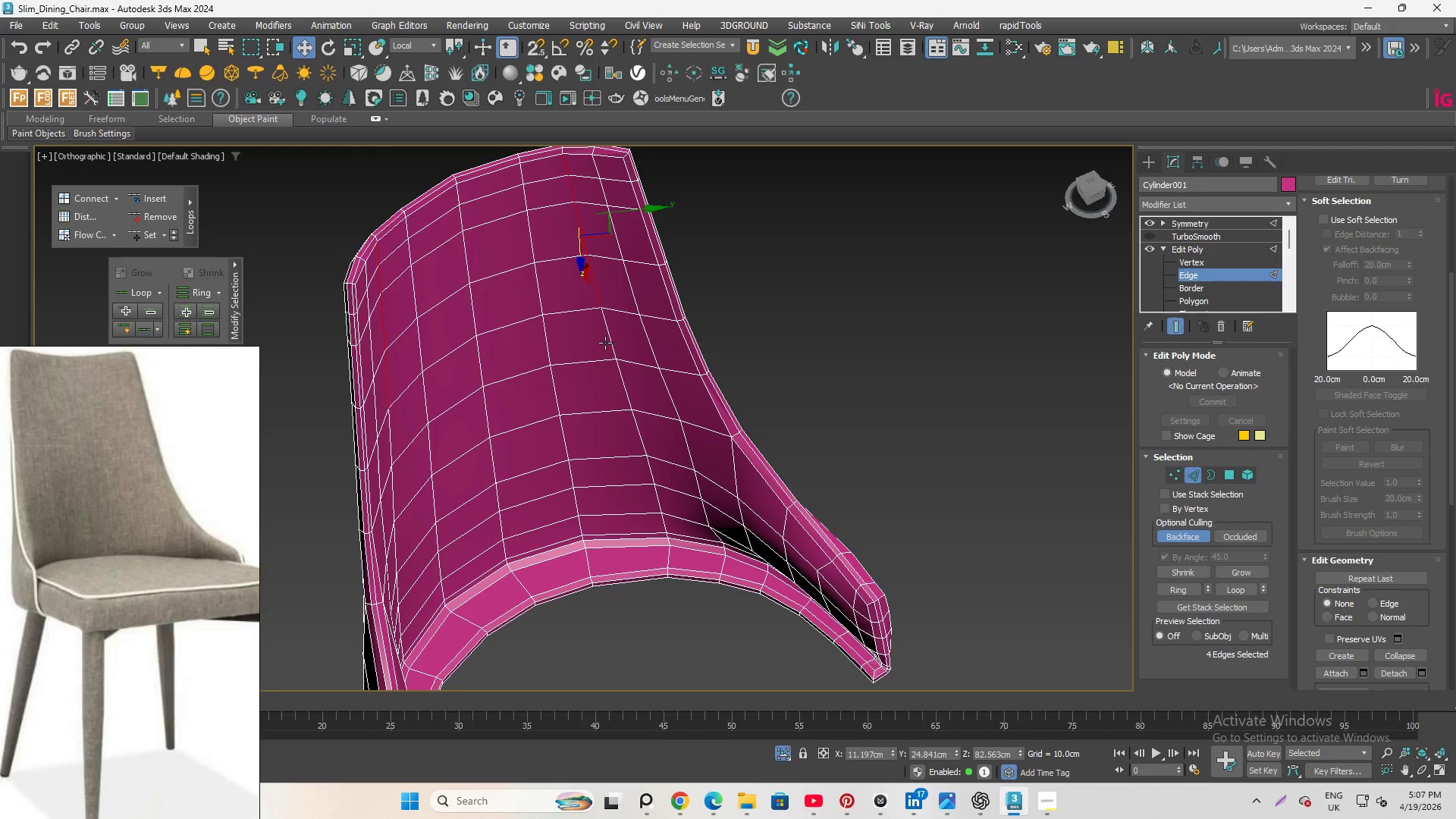 
scroll: coordinate [576, 427], scroll_direction: up, amount: 1.0
 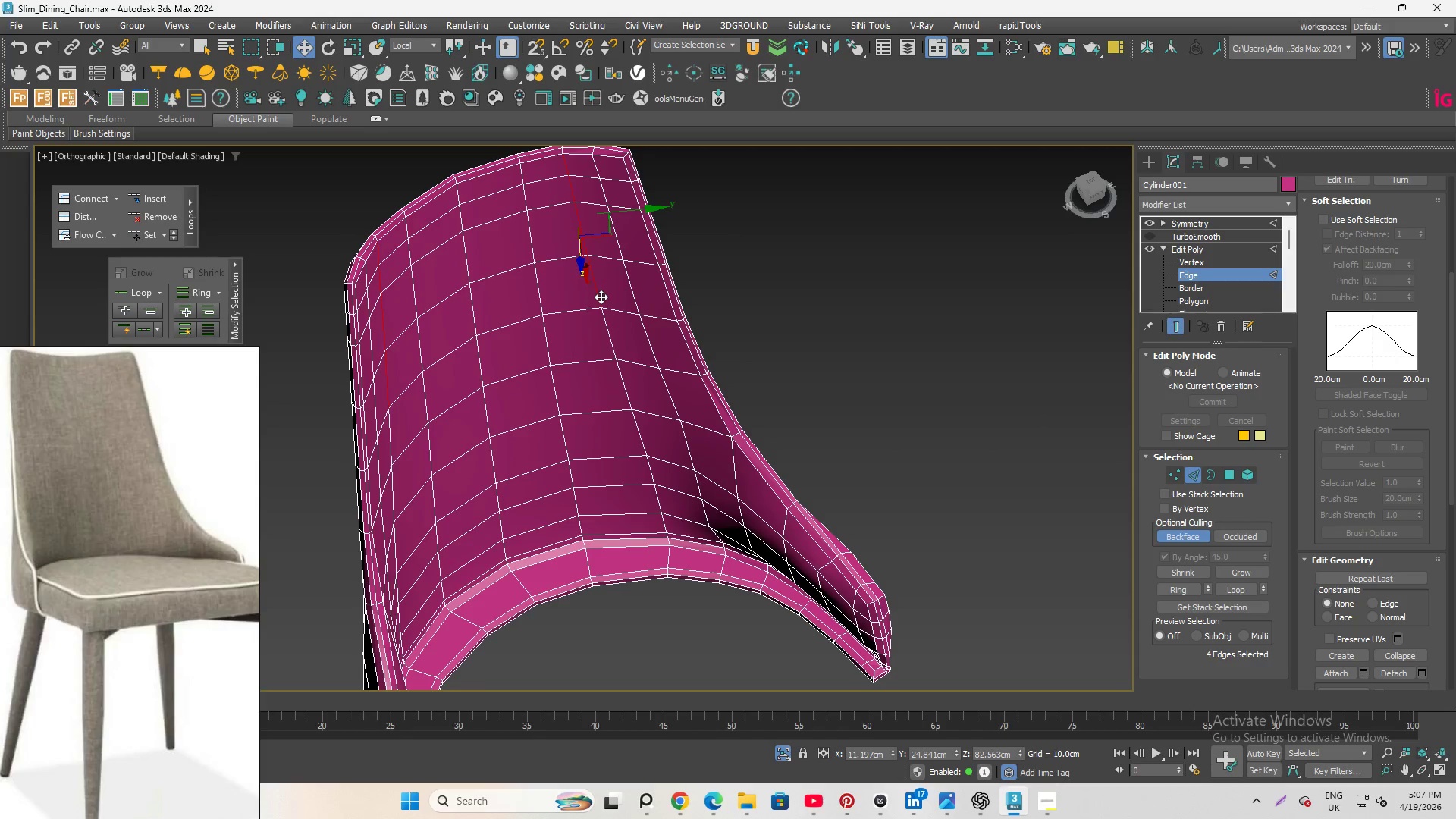 
left_click([596, 291])
 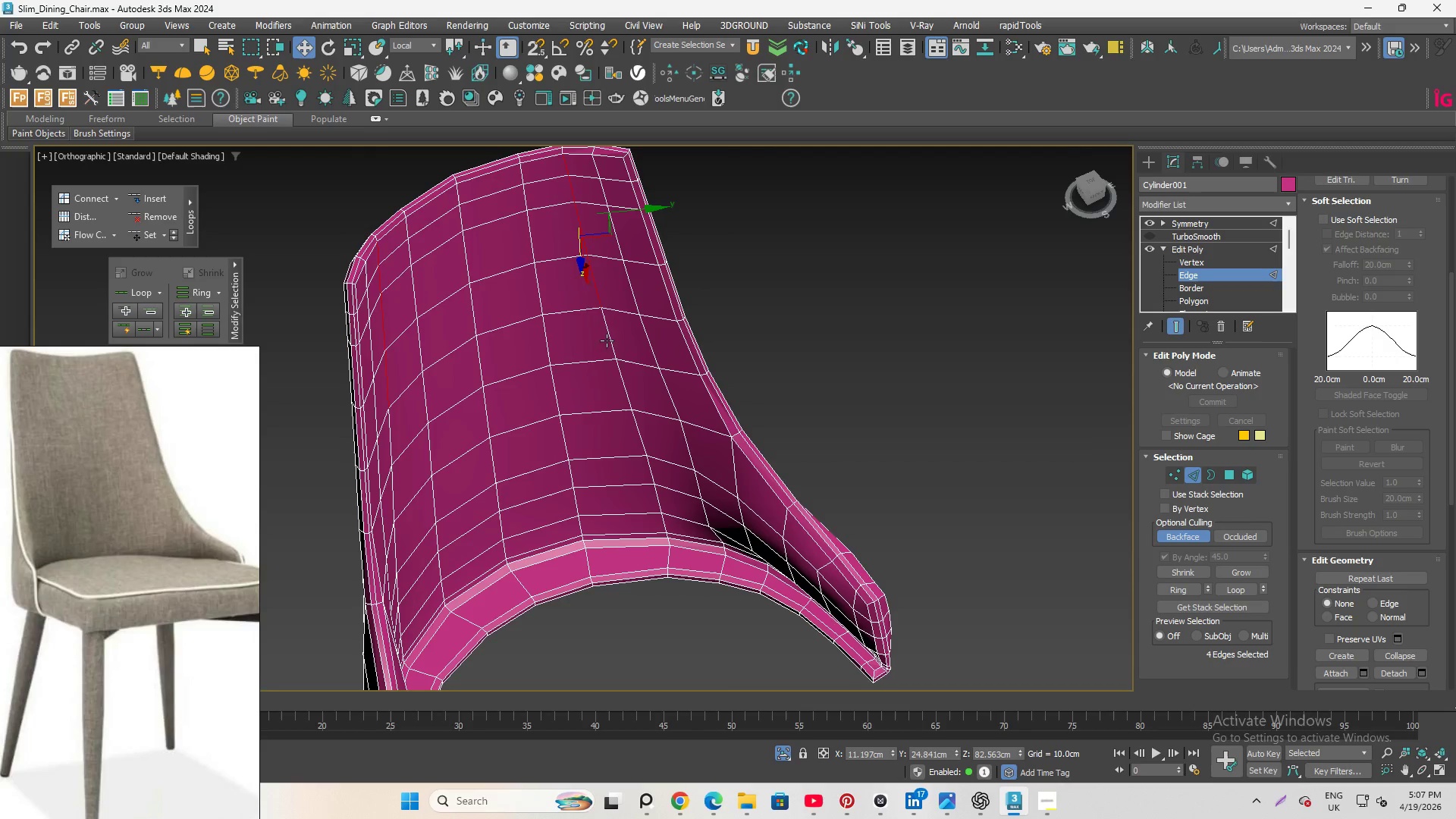 
hold_key(key=ControlLeft, duration=2.84)
left_click([617, 342])
 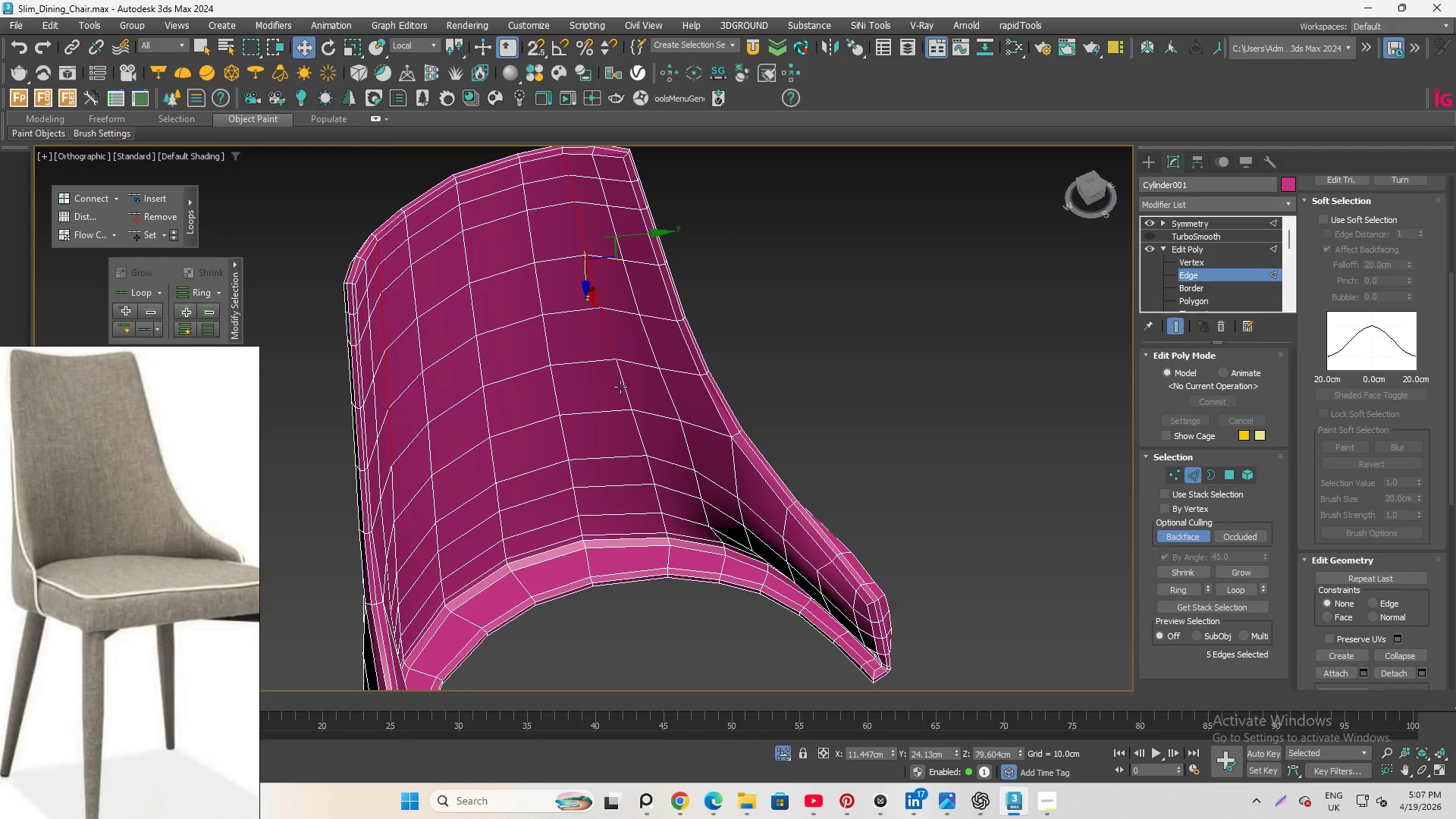 
left_click([620, 387])
 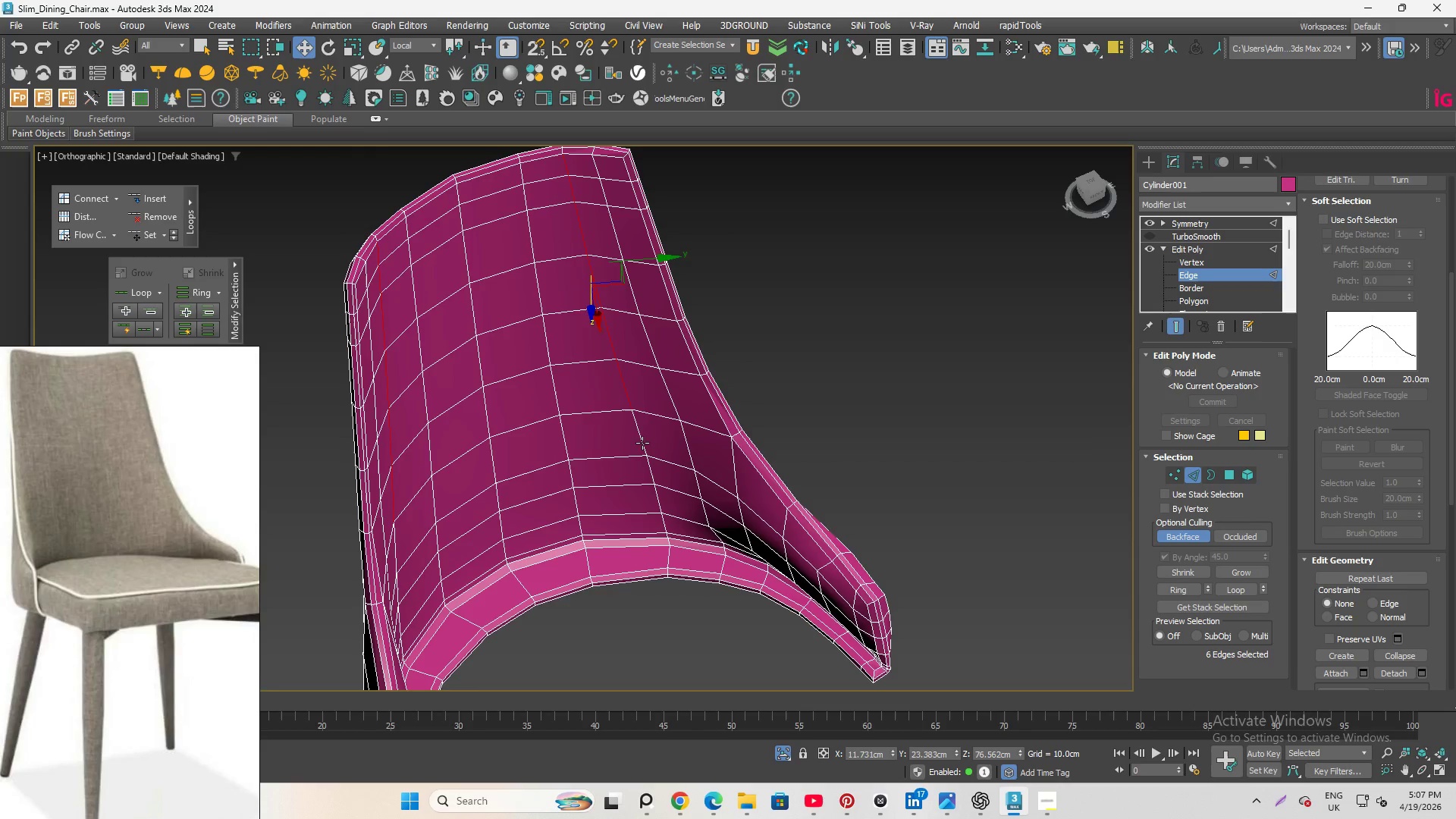 
left_click([642, 443])
 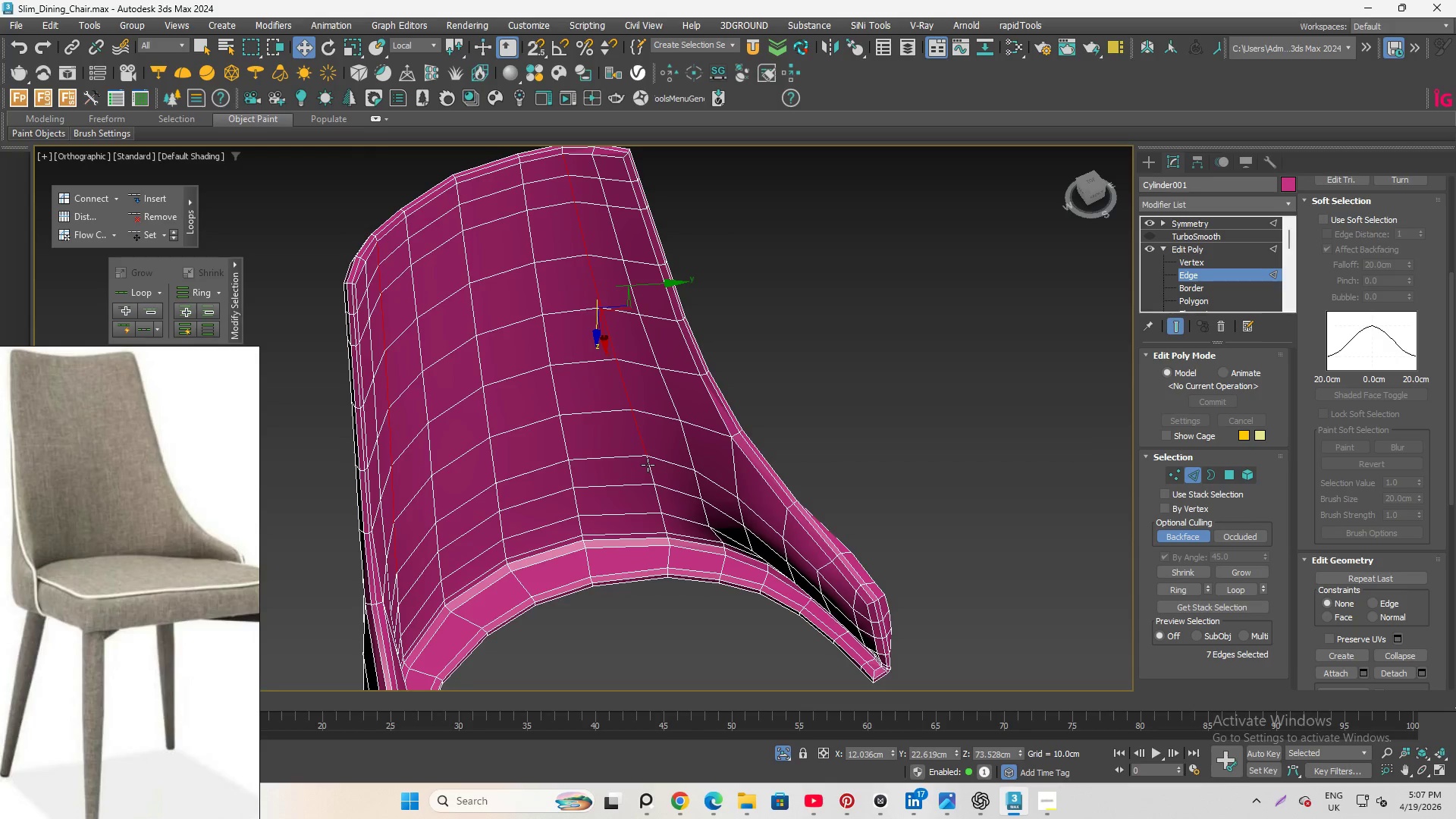 
left_click([648, 465])
 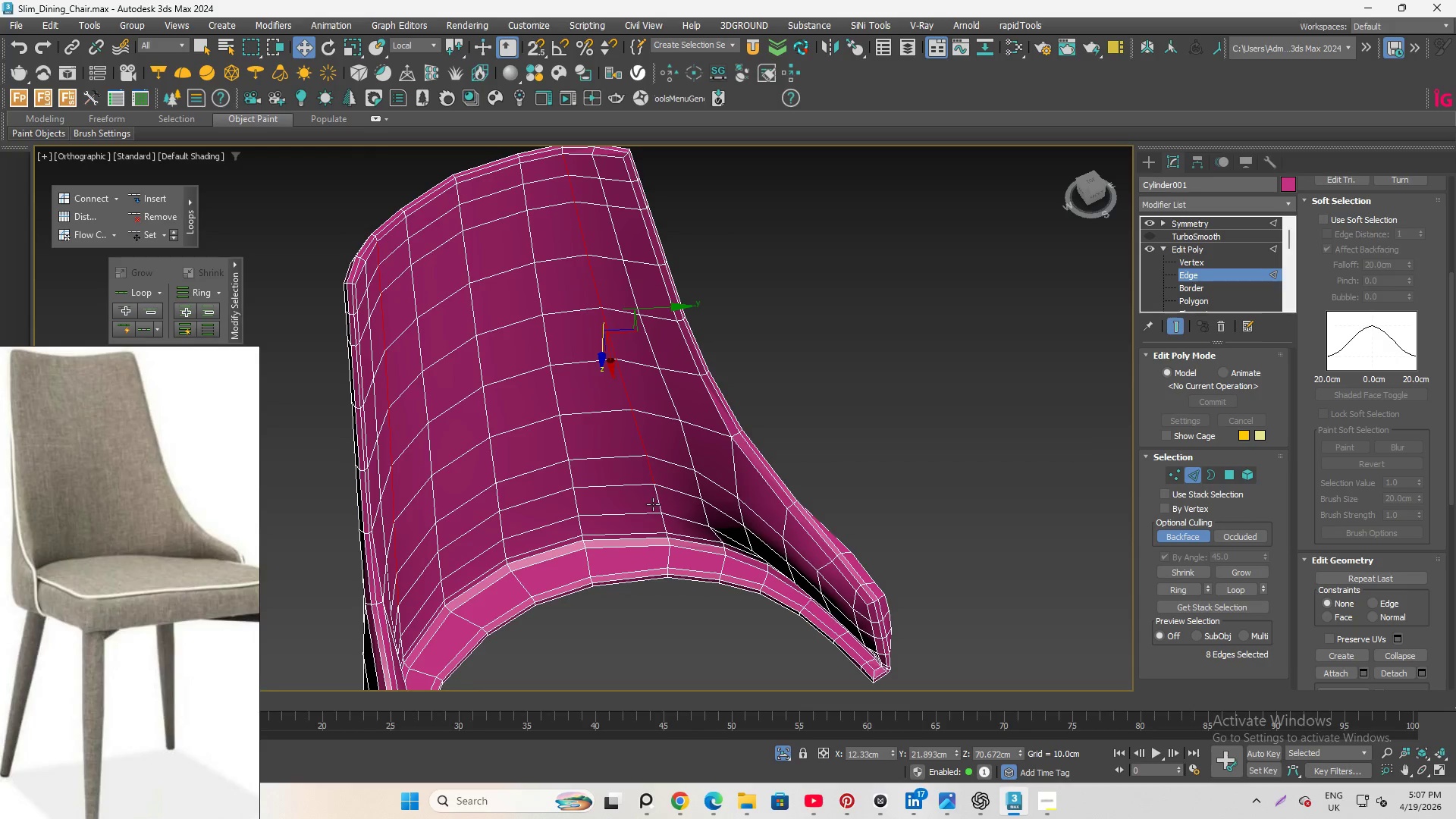 
hold_key(key=ControlLeft, duration=2.03)
left_click([676, 492])
 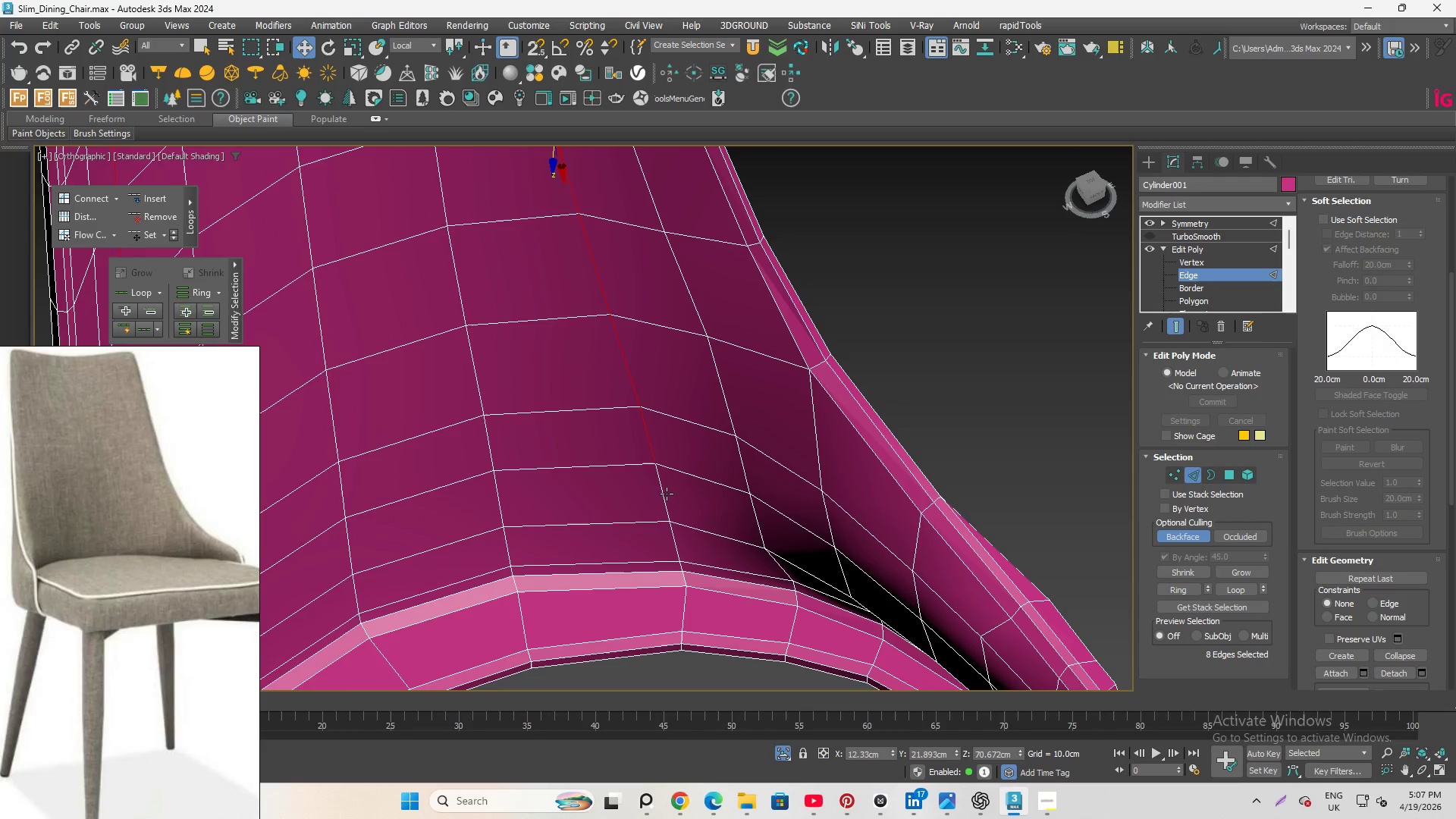 
scroll: coordinate [653, 503], scroll_direction: up, amount: 2.0
 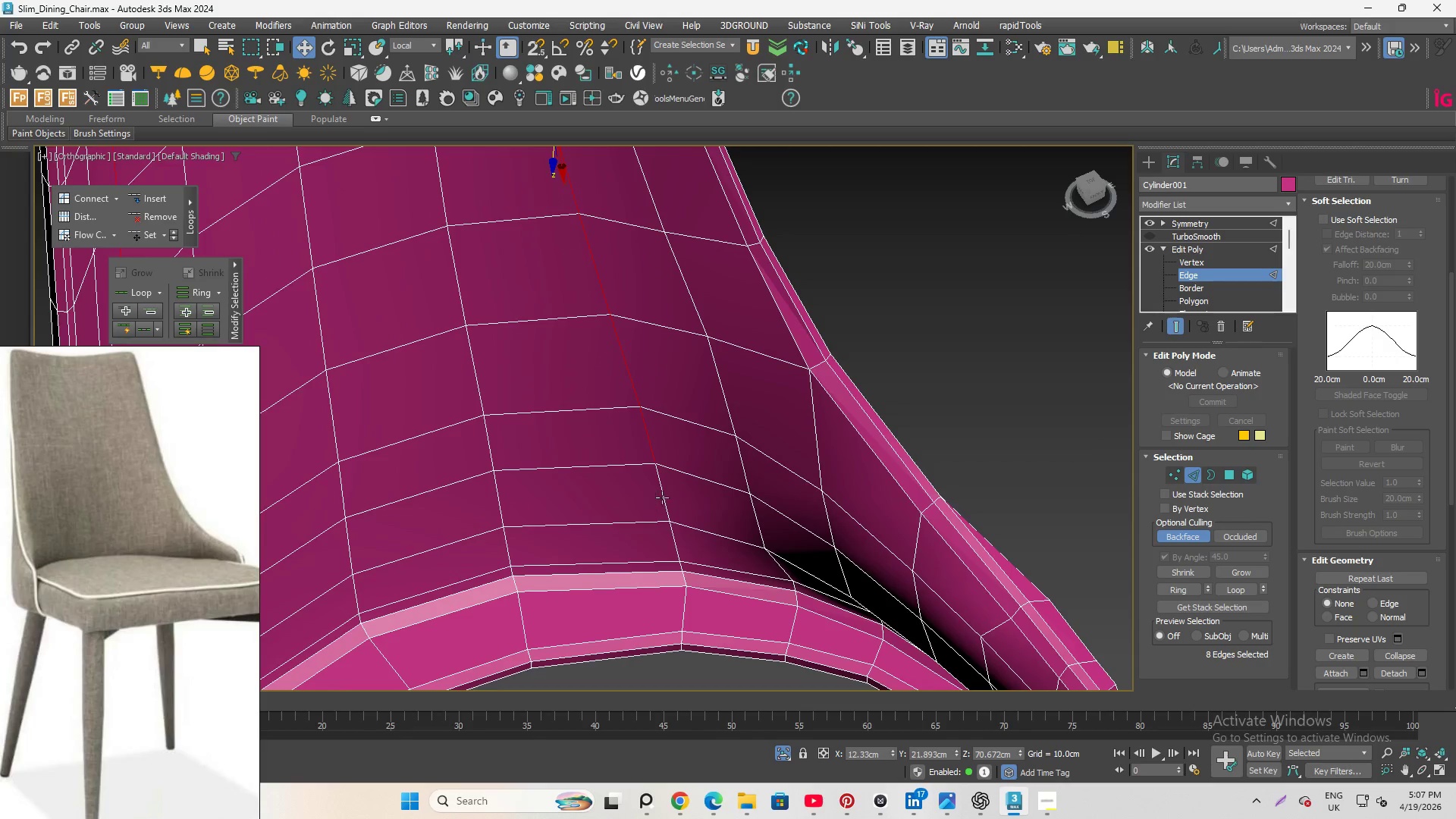 
left_click([664, 492])
 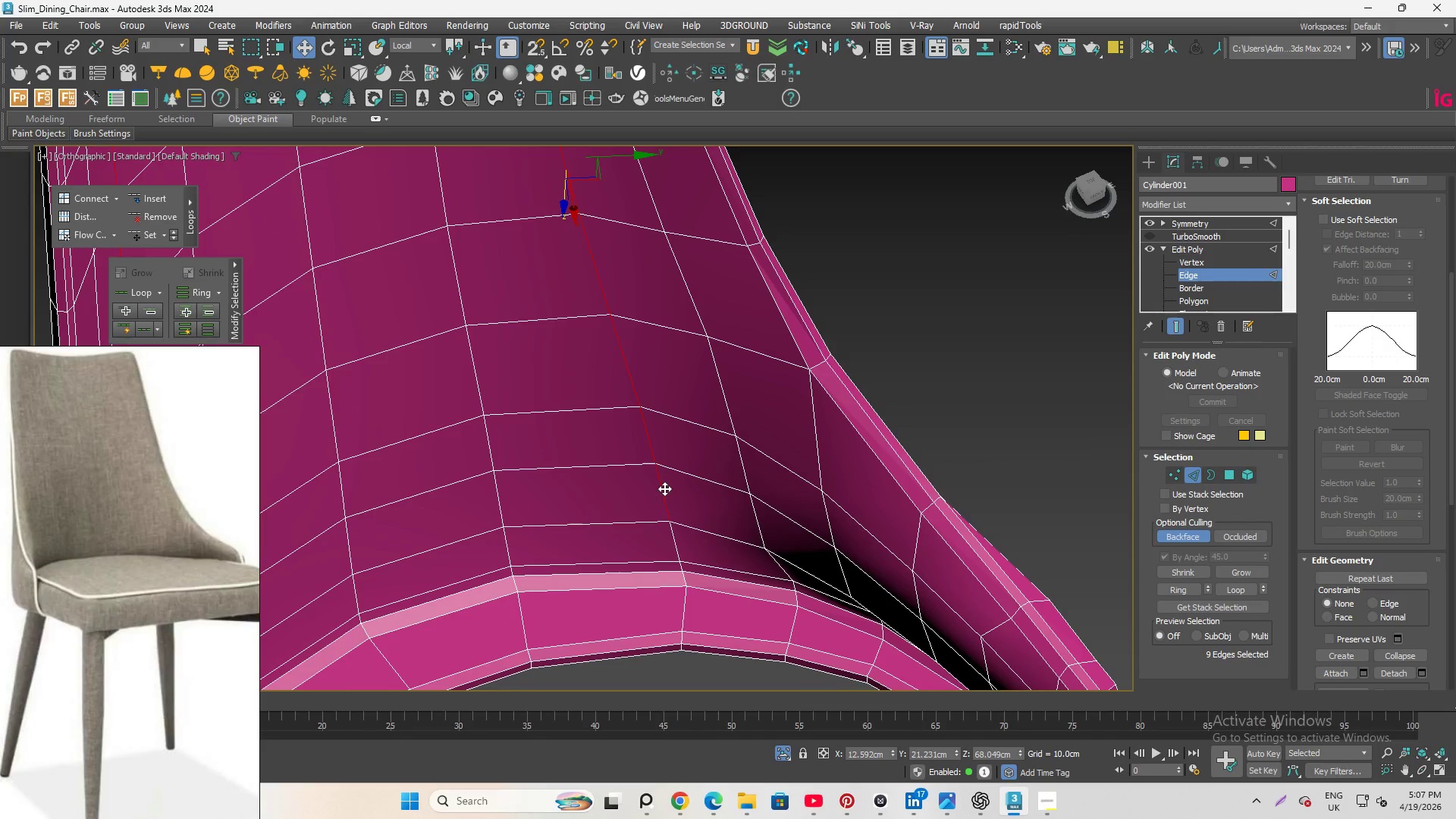 
hold_key(key=AltLeft, duration=2.03)
 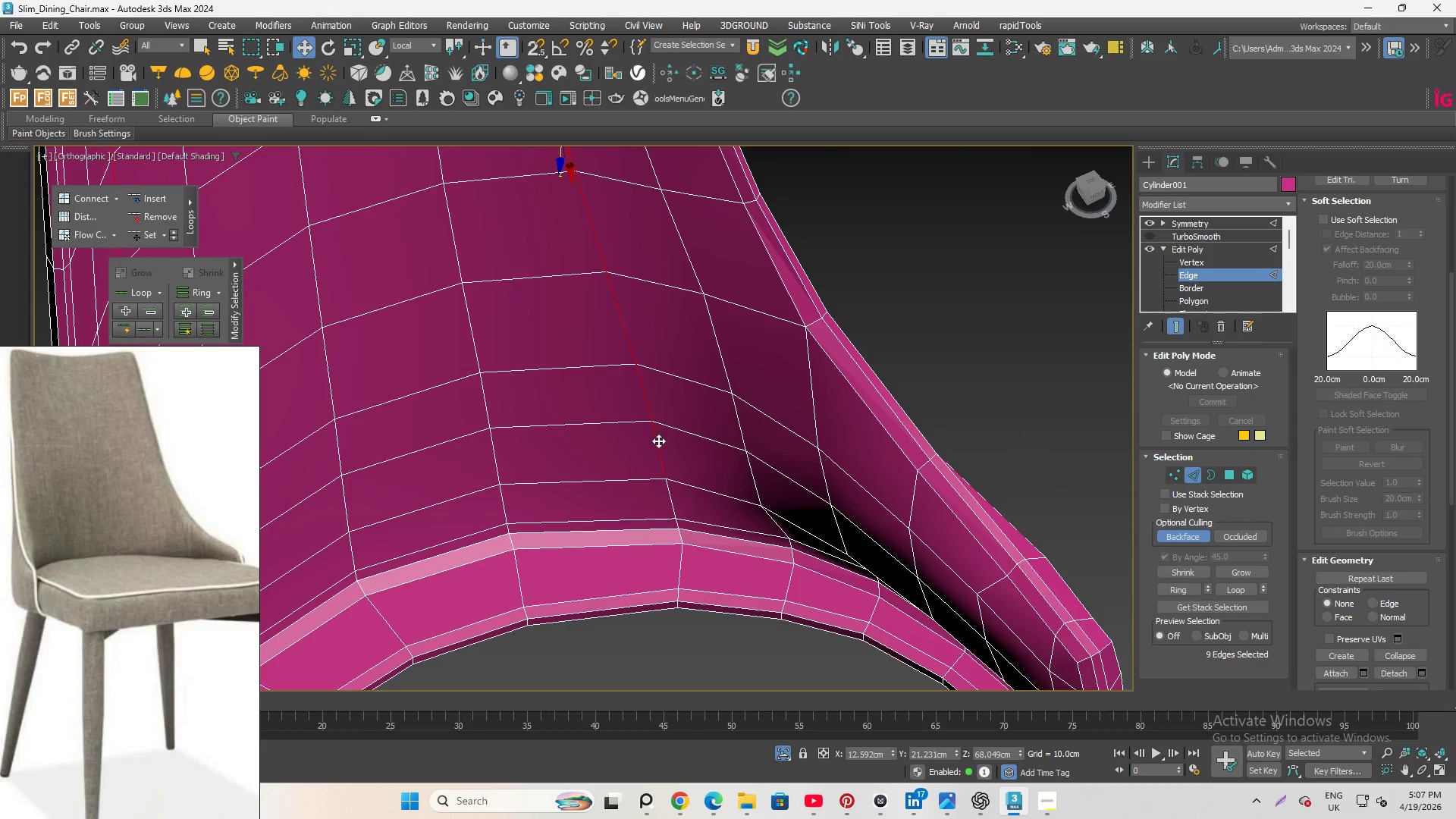 
scroll: coordinate [672, 491], scroll_direction: up, amount: 2.0
 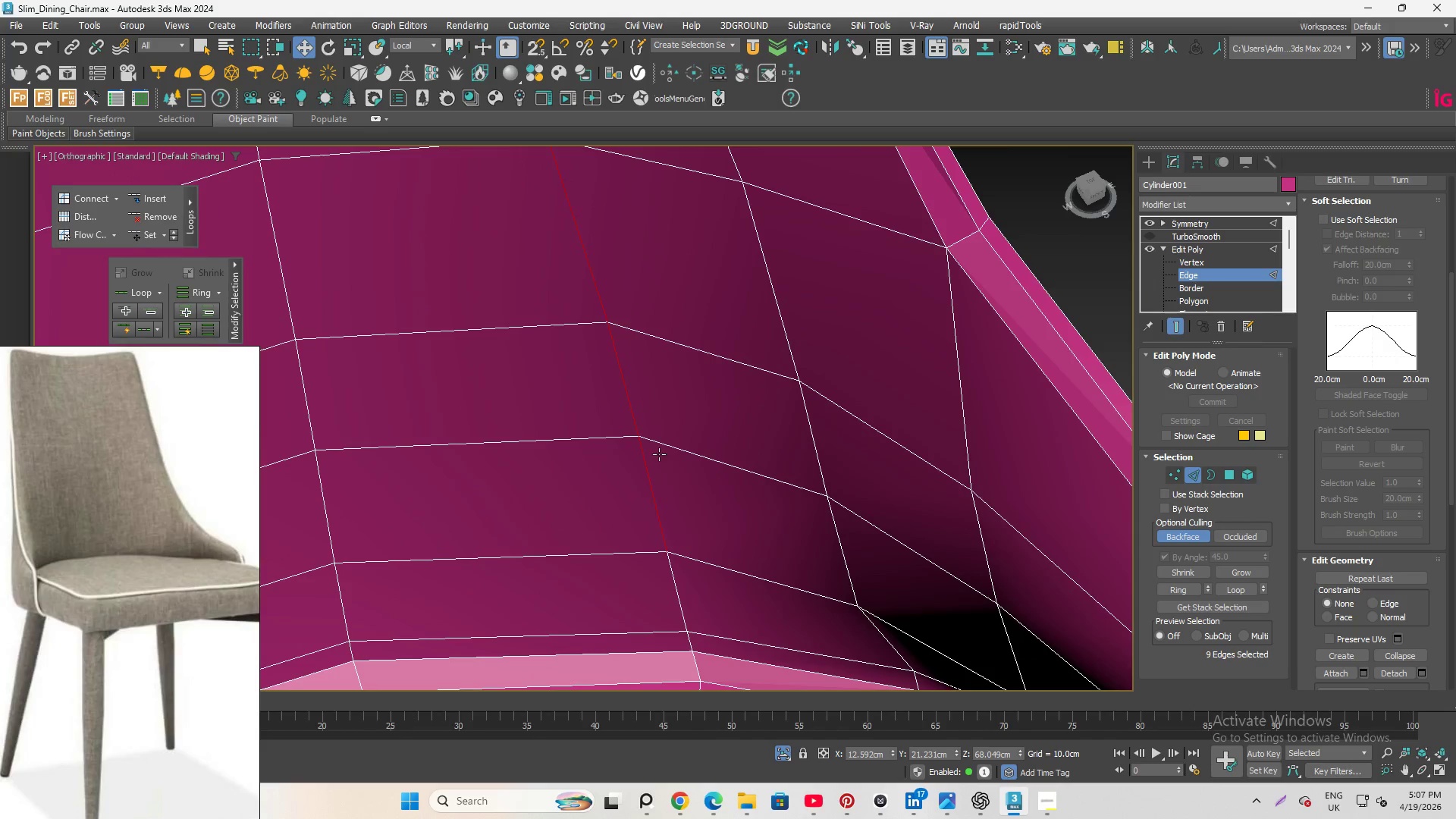 
left_click_drag(start_coordinate=[649, 382], to_coordinate=[708, 462])
 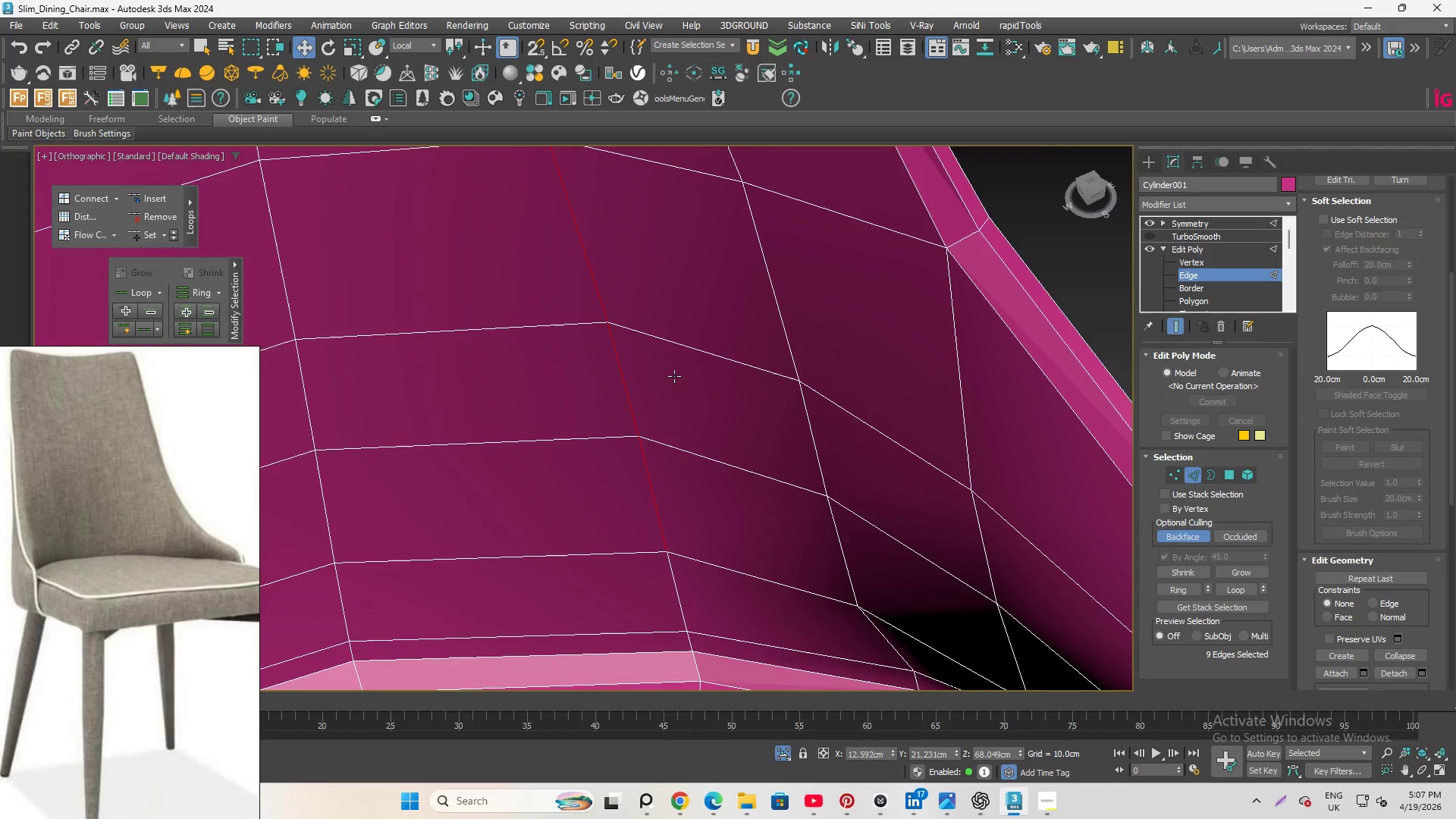 
hold_key(key=AltLeft, duration=2.38)
 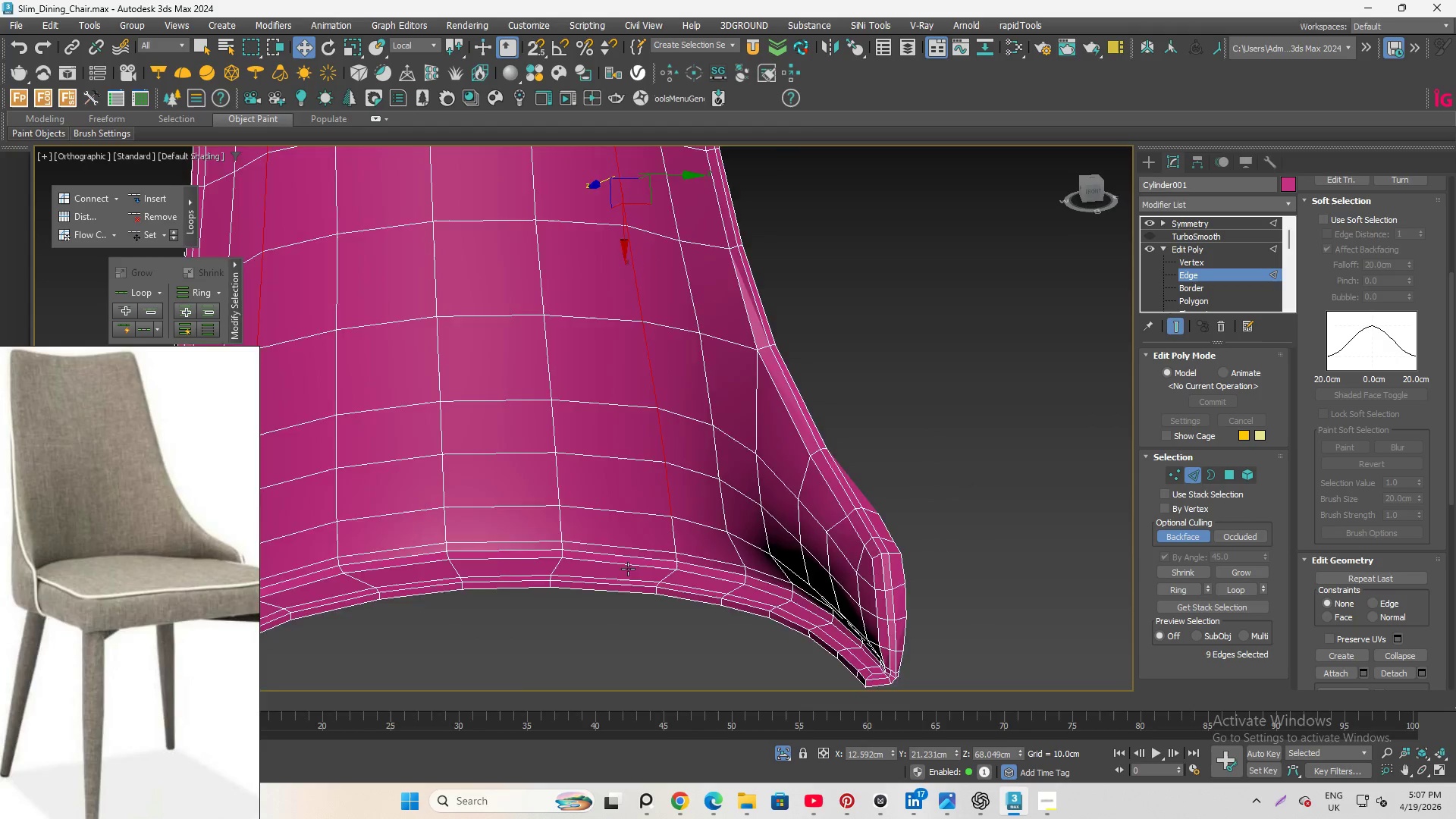 
scroll: coordinate [629, 570], scroll_direction: down, amount: 5.0
 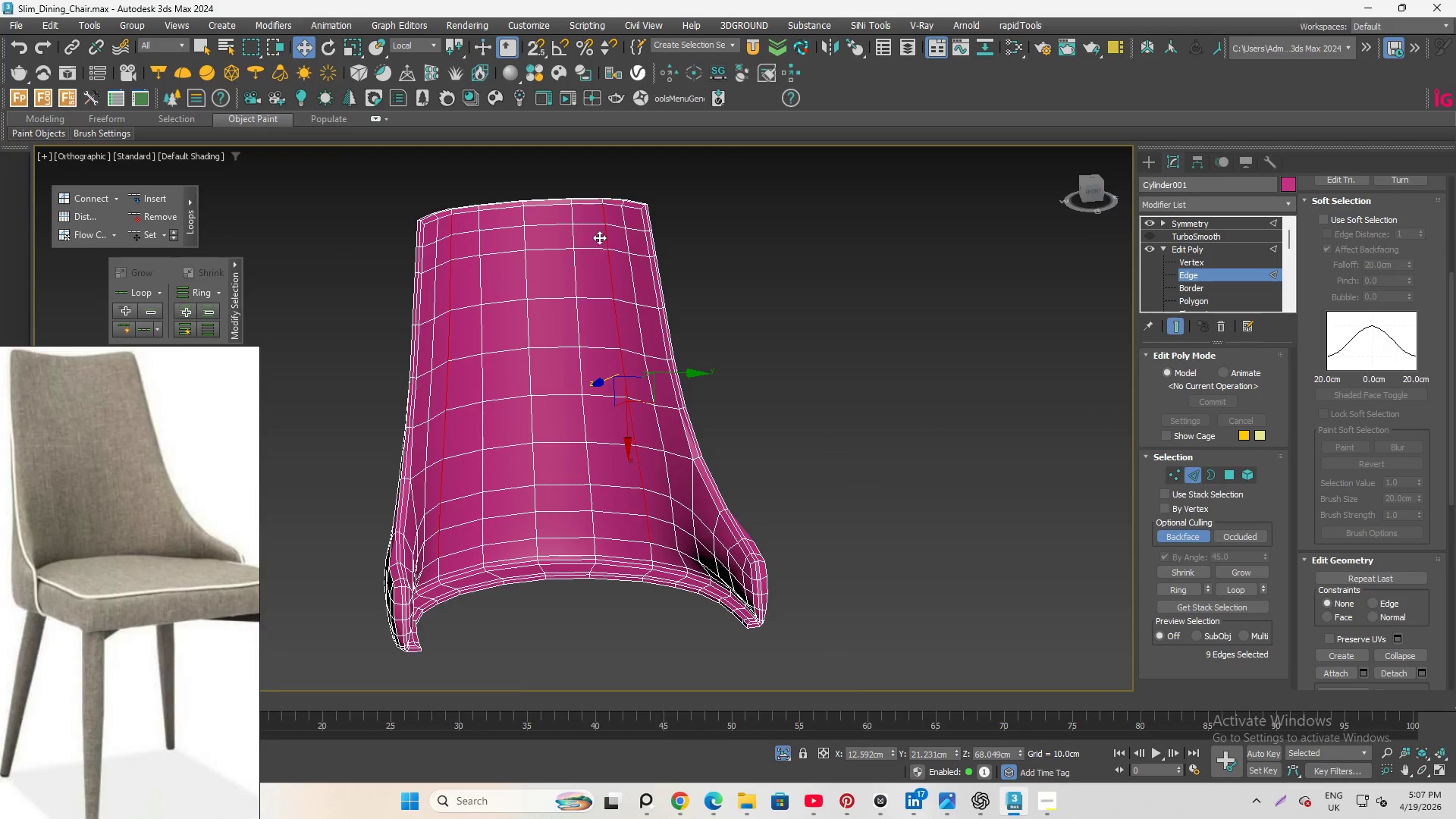 
scroll: coordinate [598, 195], scroll_direction: up, amount: 3.0
 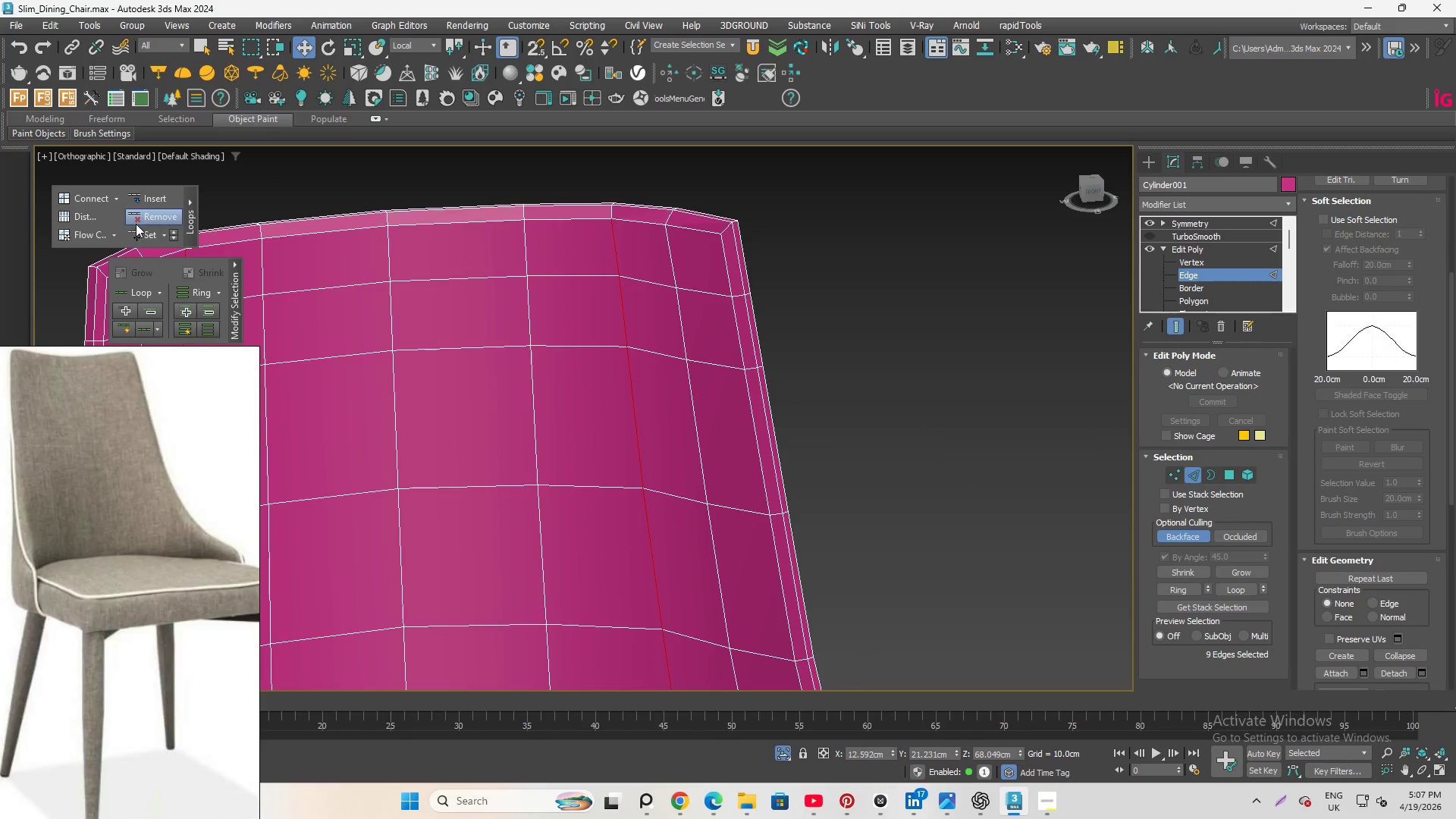 
left_click([134, 234])
 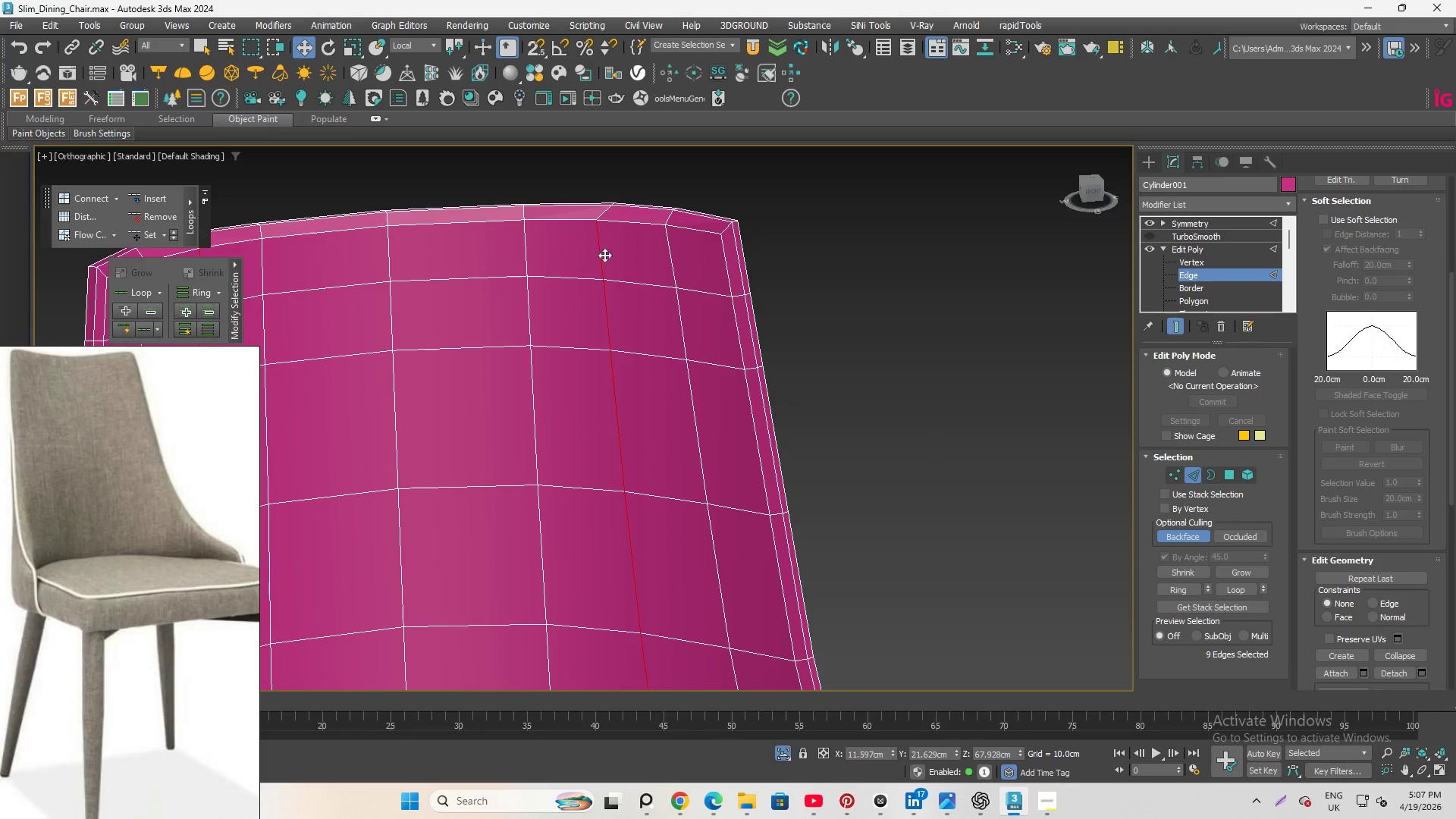 
scroll: coordinate [771, 529], scroll_direction: down, amount: 1.0
 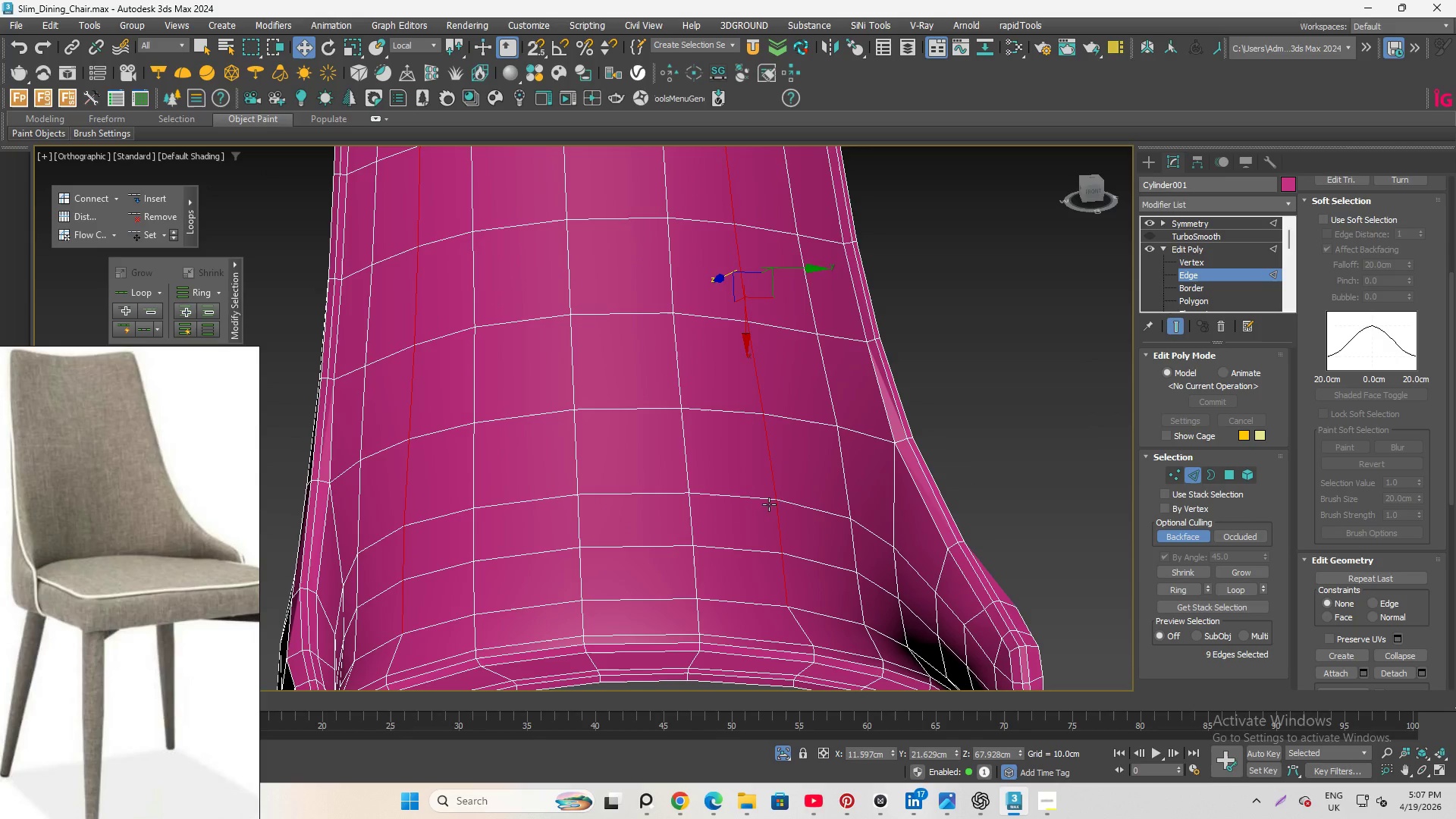 
hold_key(key=AltLeft, duration=3.72)
 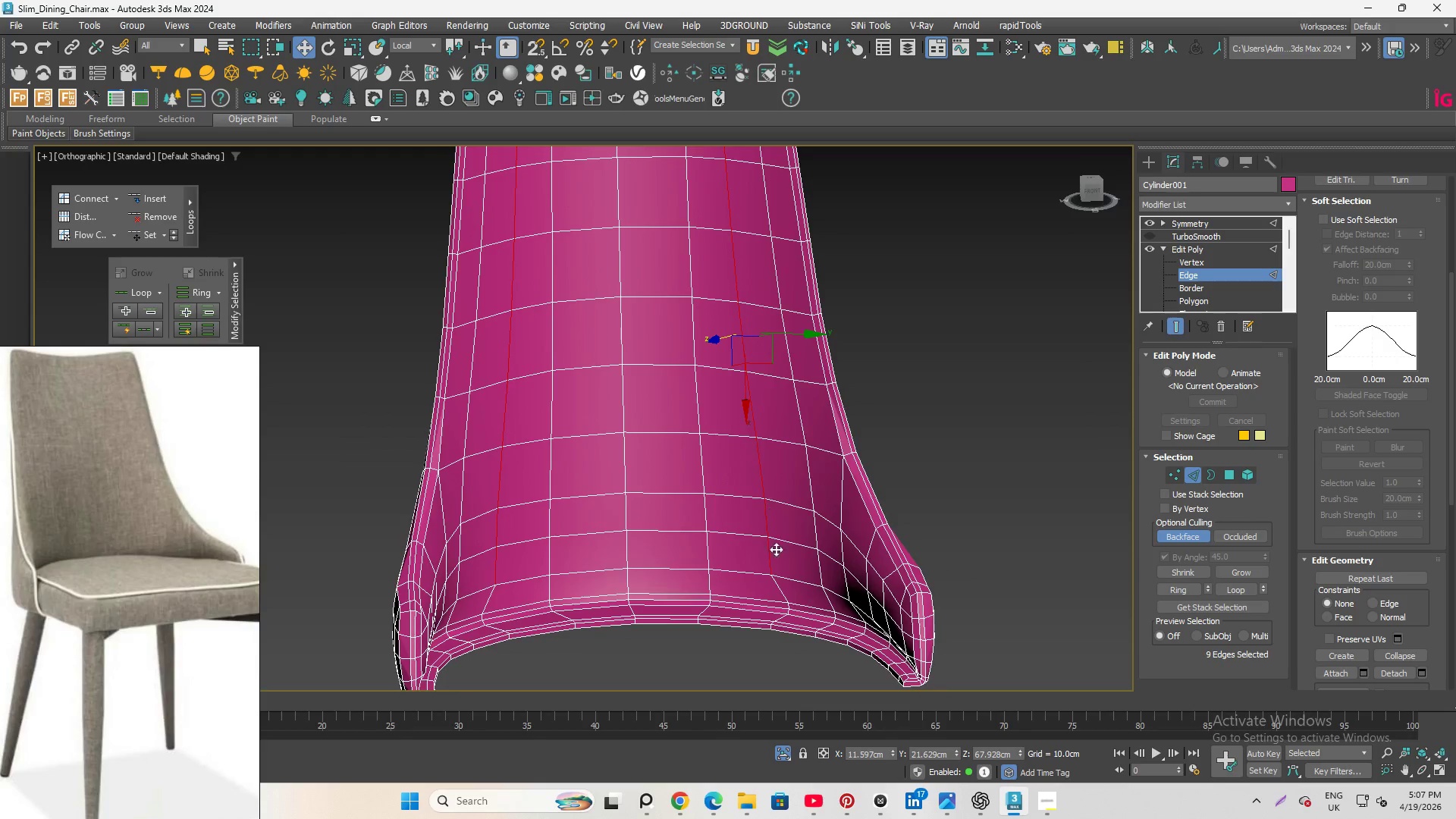 
scroll: coordinate [776, 563], scroll_direction: down, amount: 2.0
 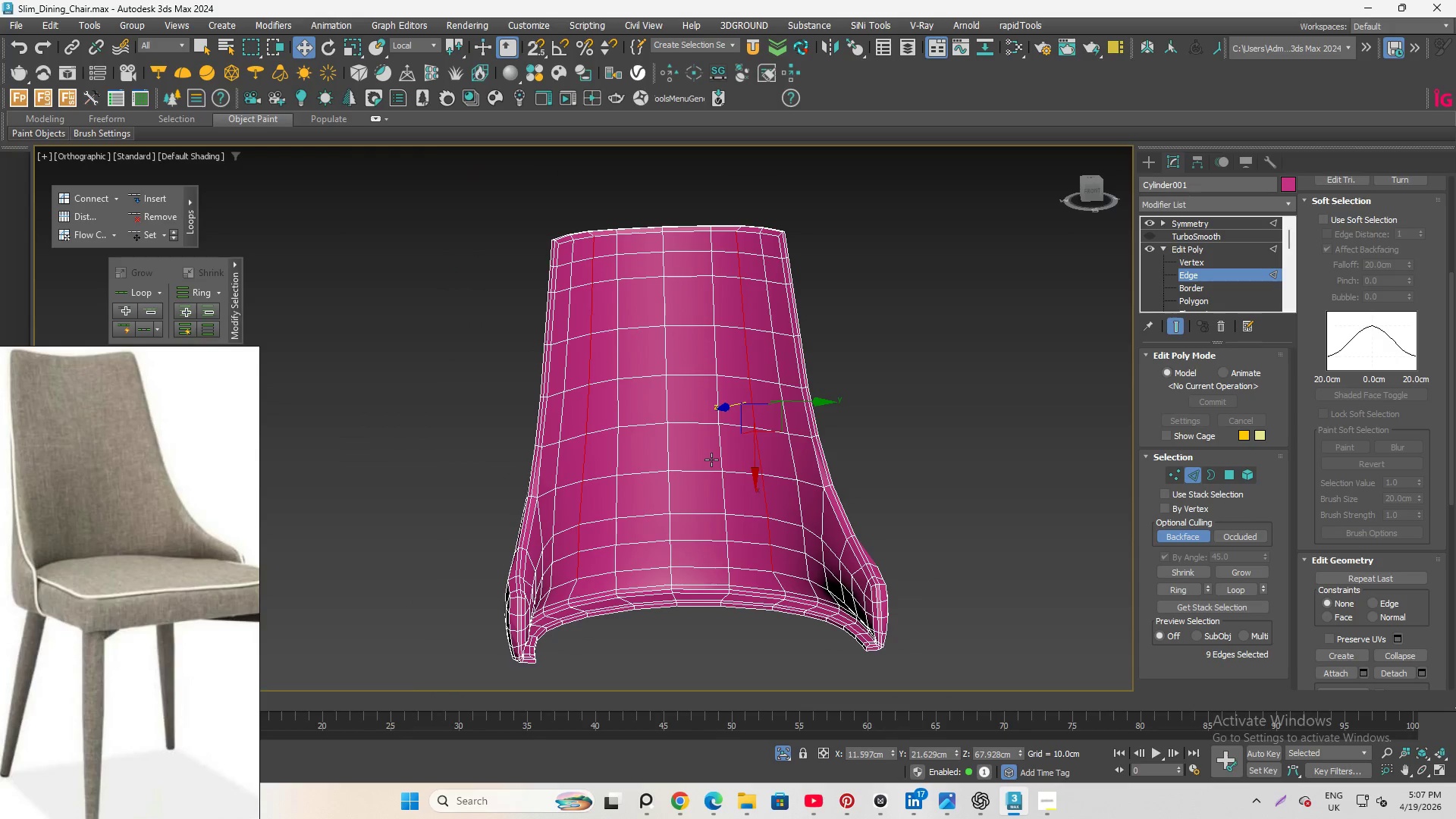 
scroll: coordinate [720, 525], scroll_direction: up, amount: 2.0
 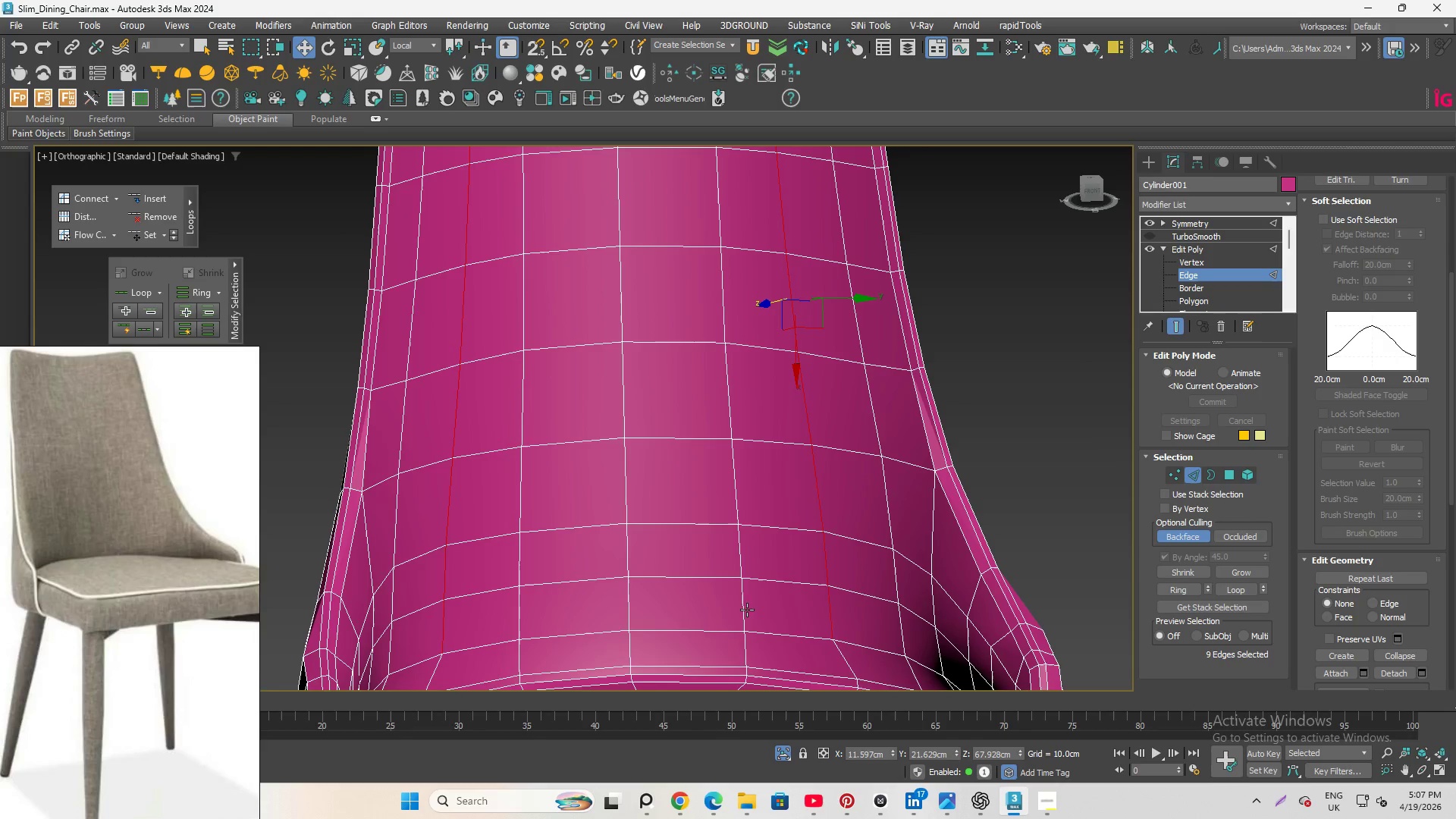 
left_click([747, 610])
 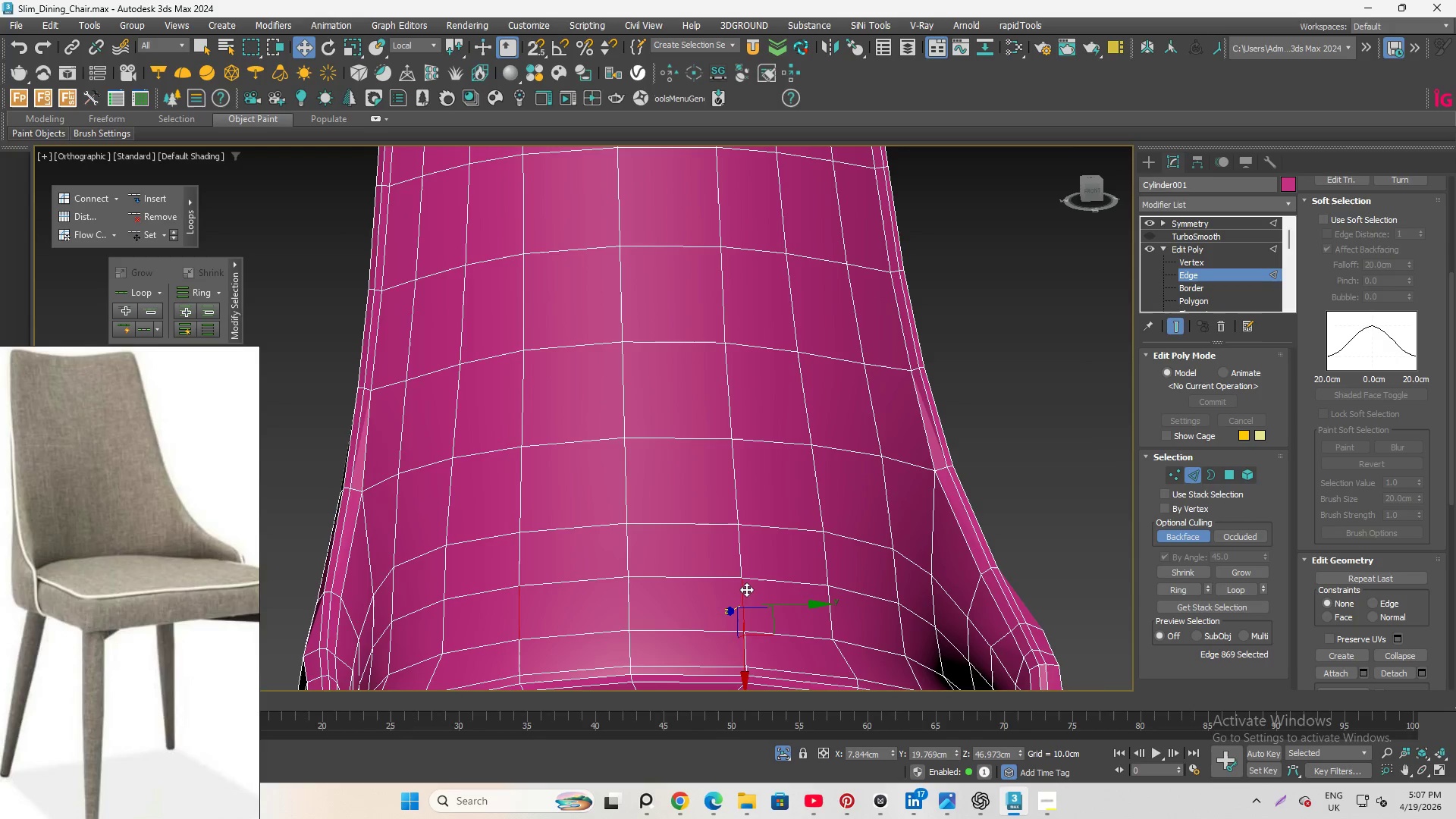 
hold_key(key=ControlLeft, duration=3.98)
left_click([738, 541])
 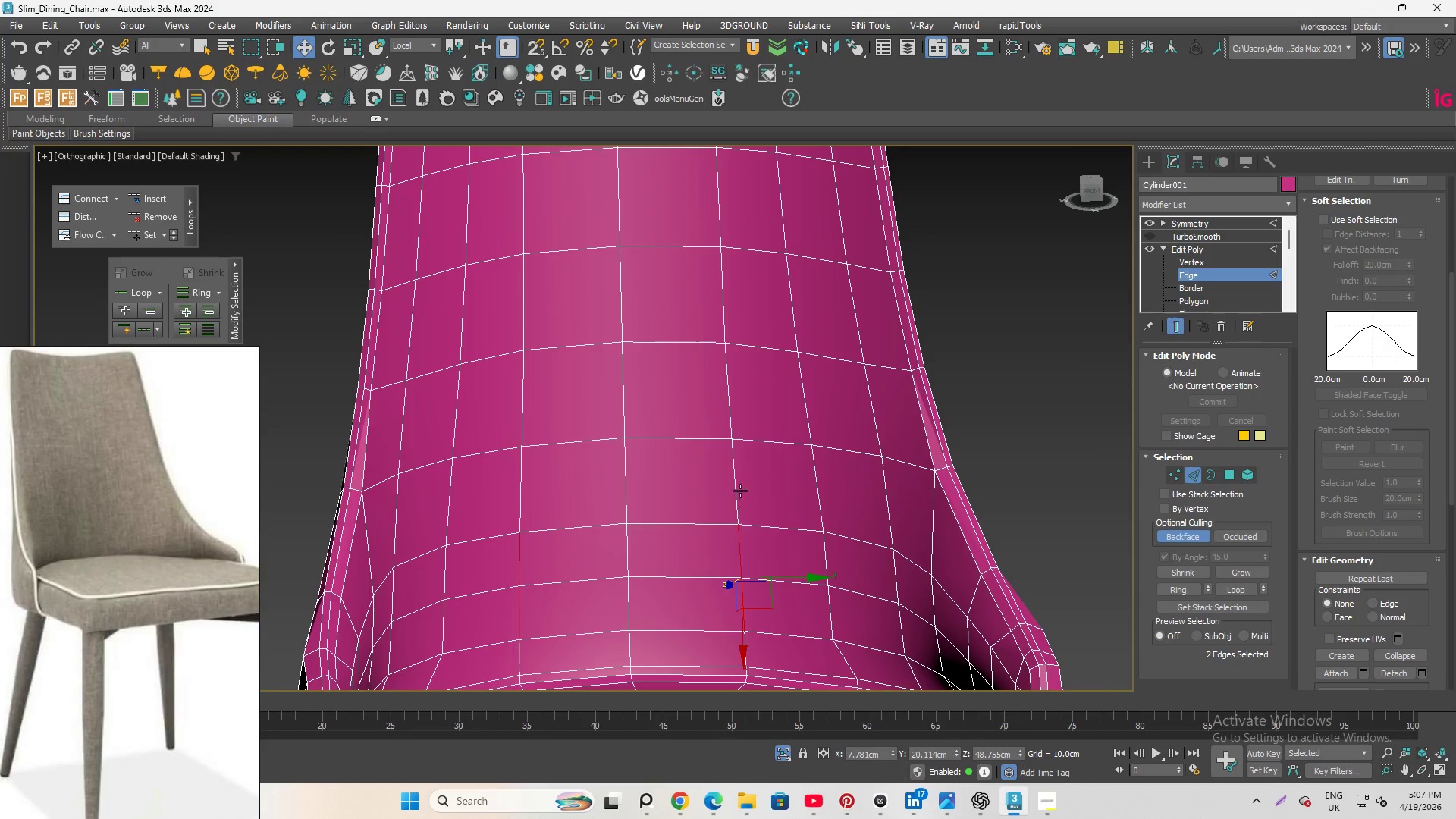 
left_click([740, 491])
 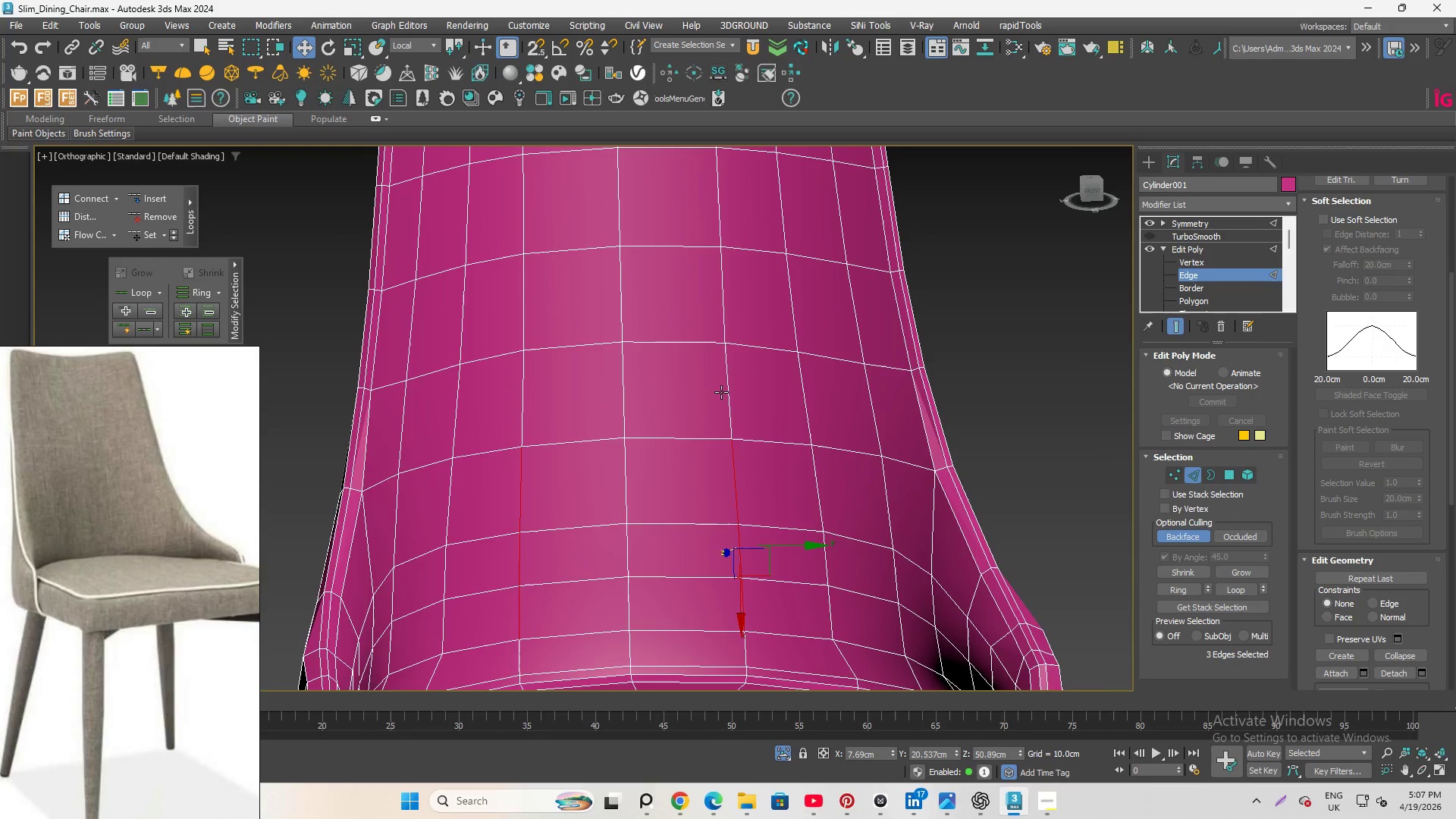 
left_click([721, 392])
 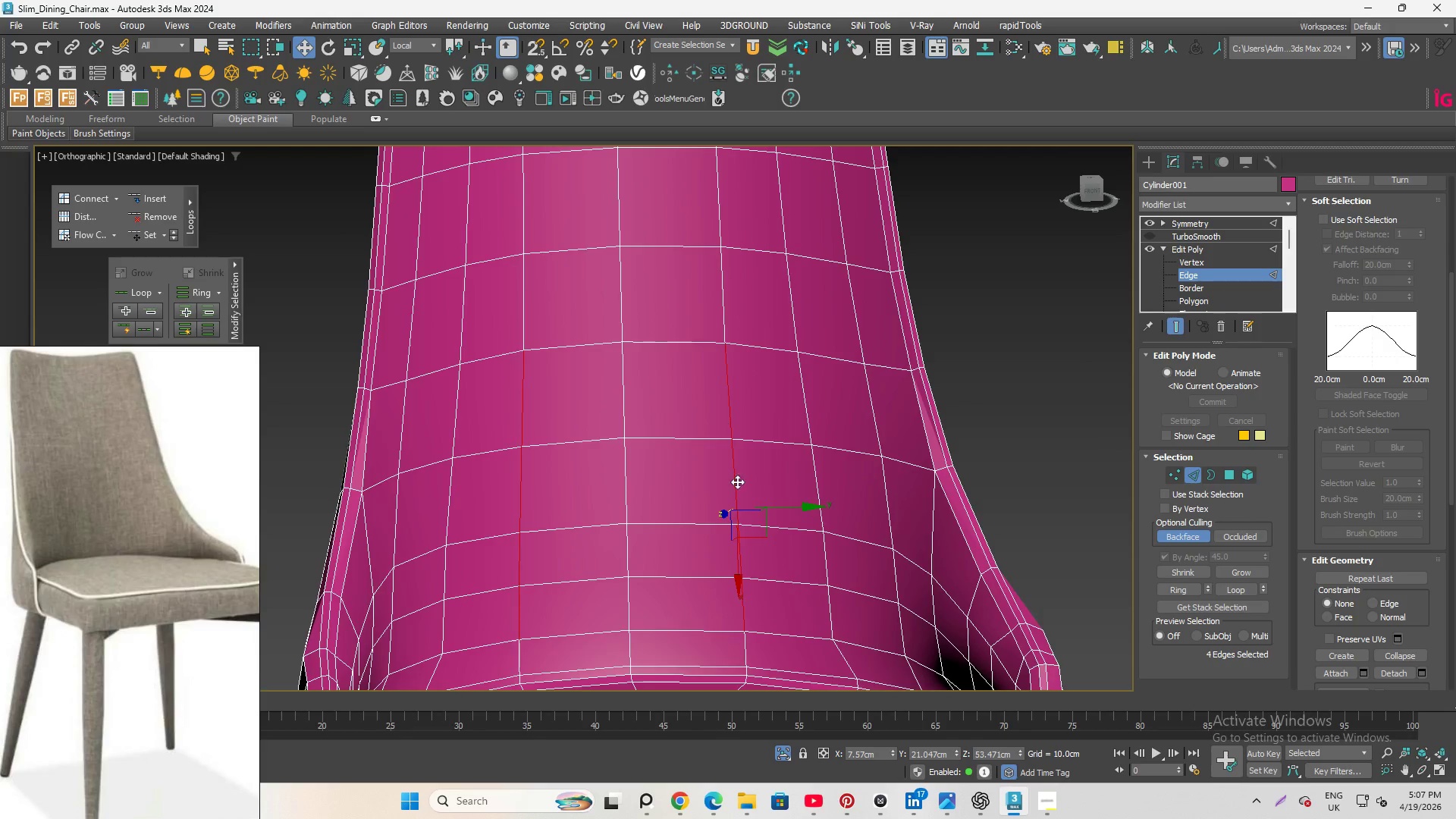 
scroll: coordinate [739, 497], scroll_direction: down, amount: 1.0
 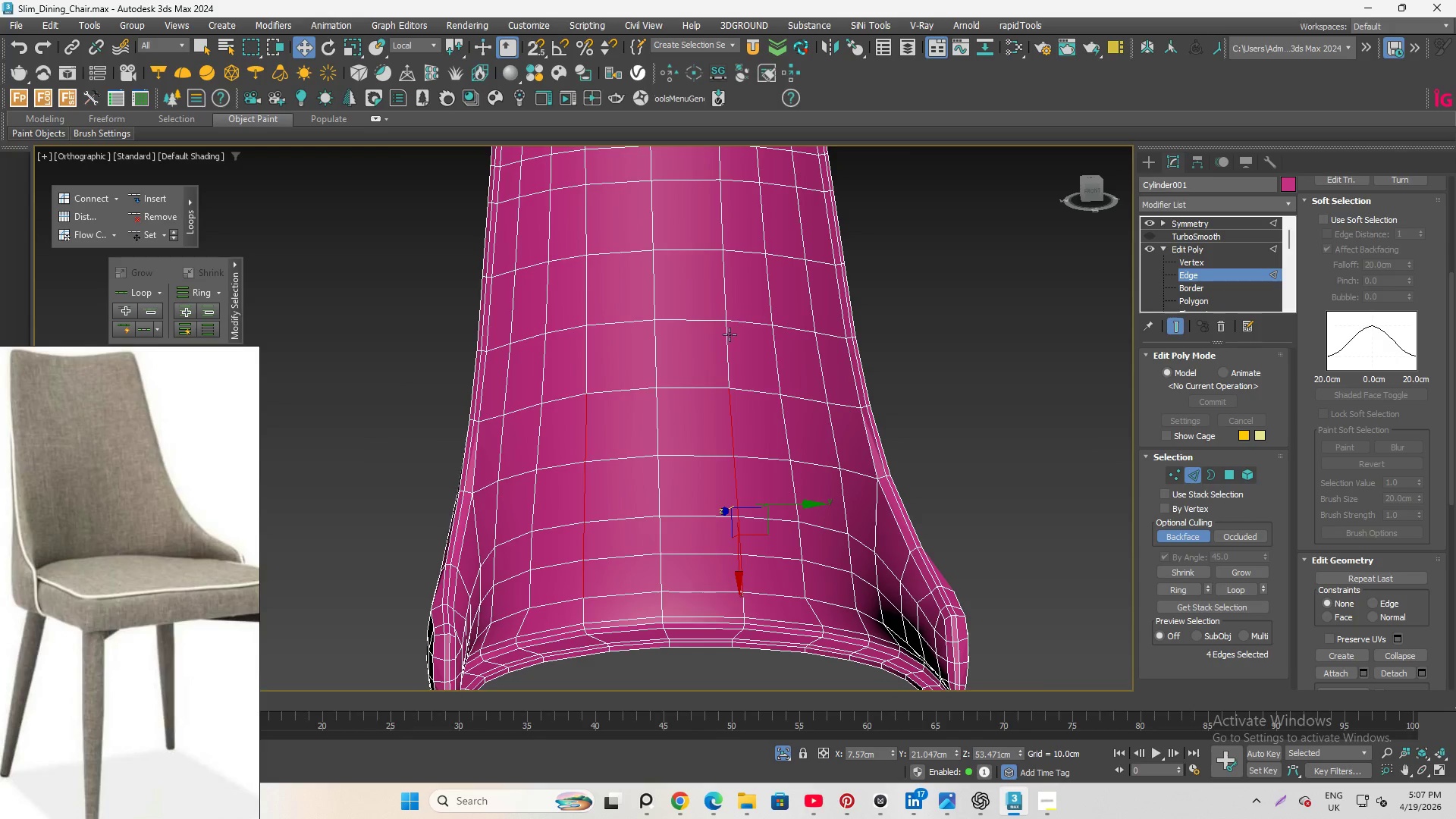 
hold_key(key=ControlLeft, duration=1.59)
left_click([724, 360])
 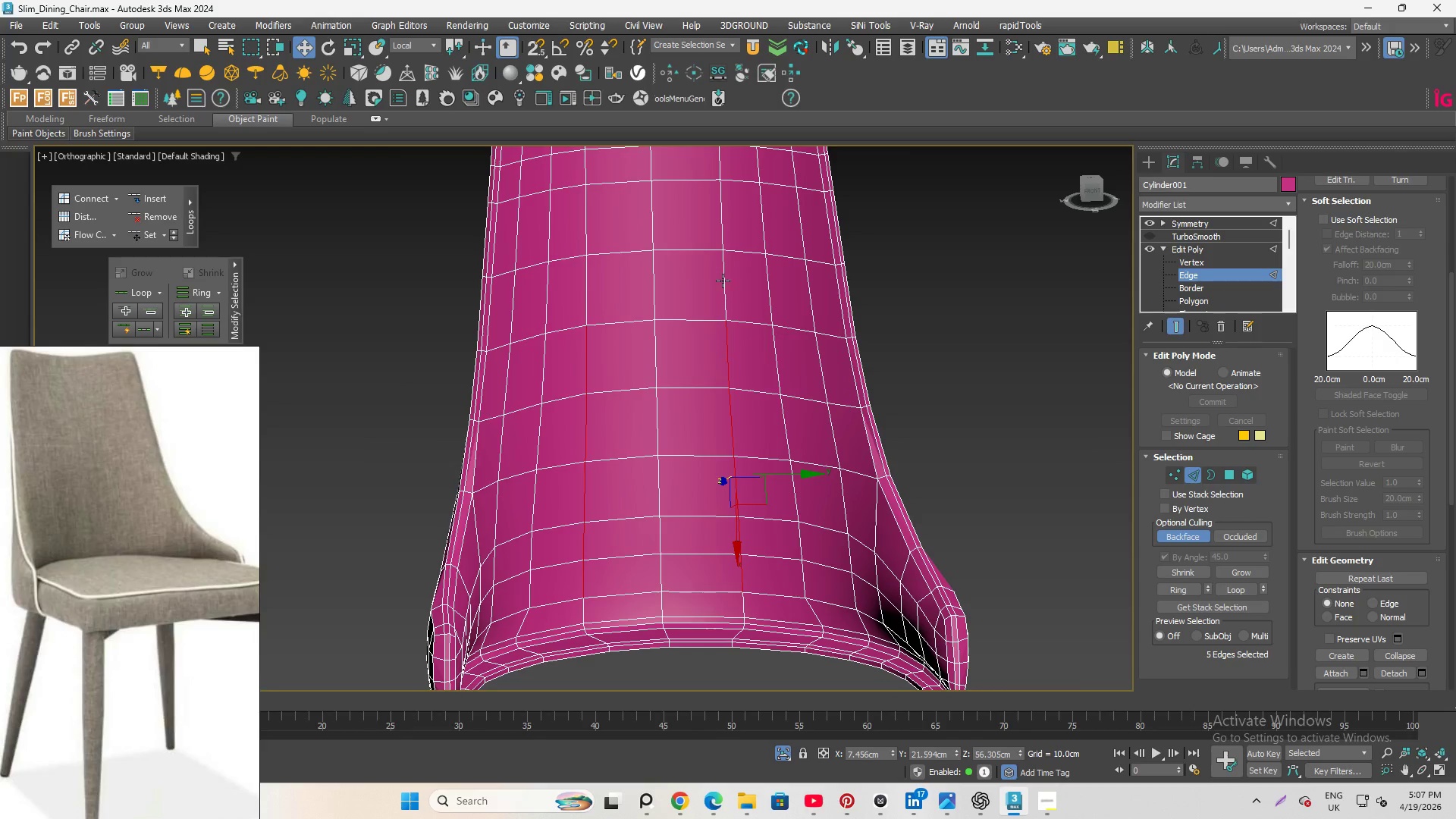 
left_click([722, 281])
 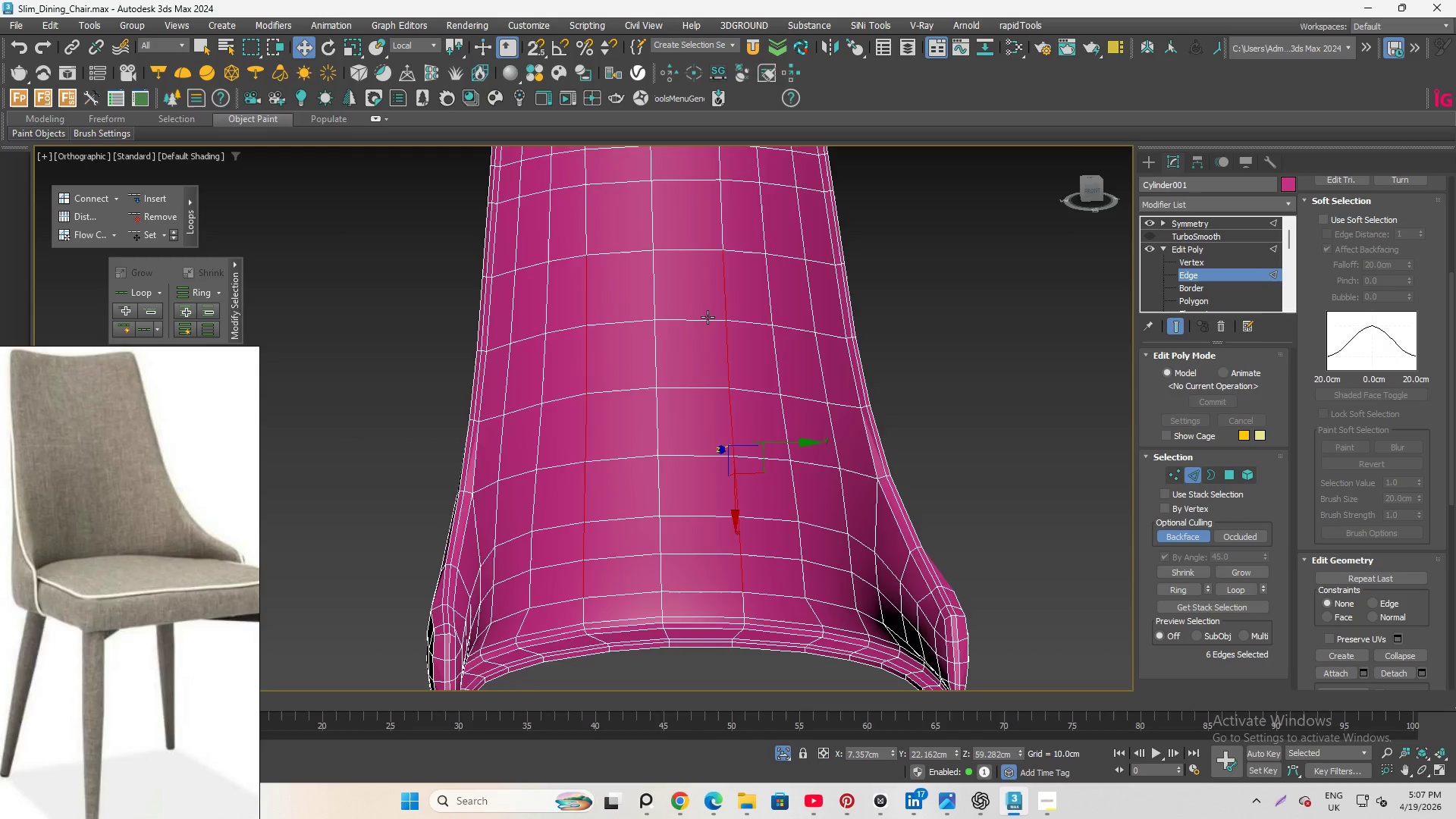 
hold_key(key=ControlLeft, duration=1.38)
 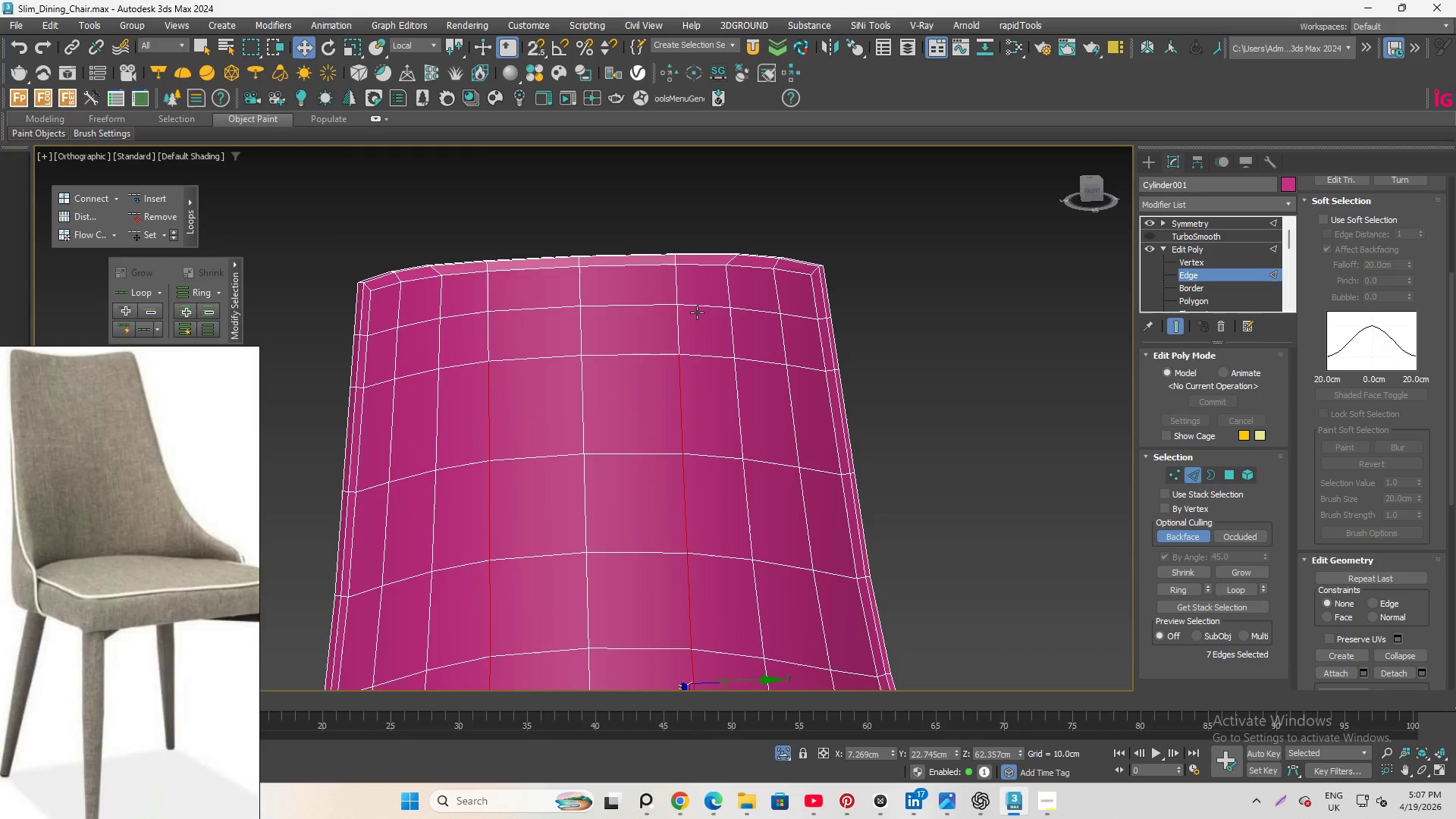 
scroll: coordinate [709, 280], scroll_direction: none, amount: 0.0
 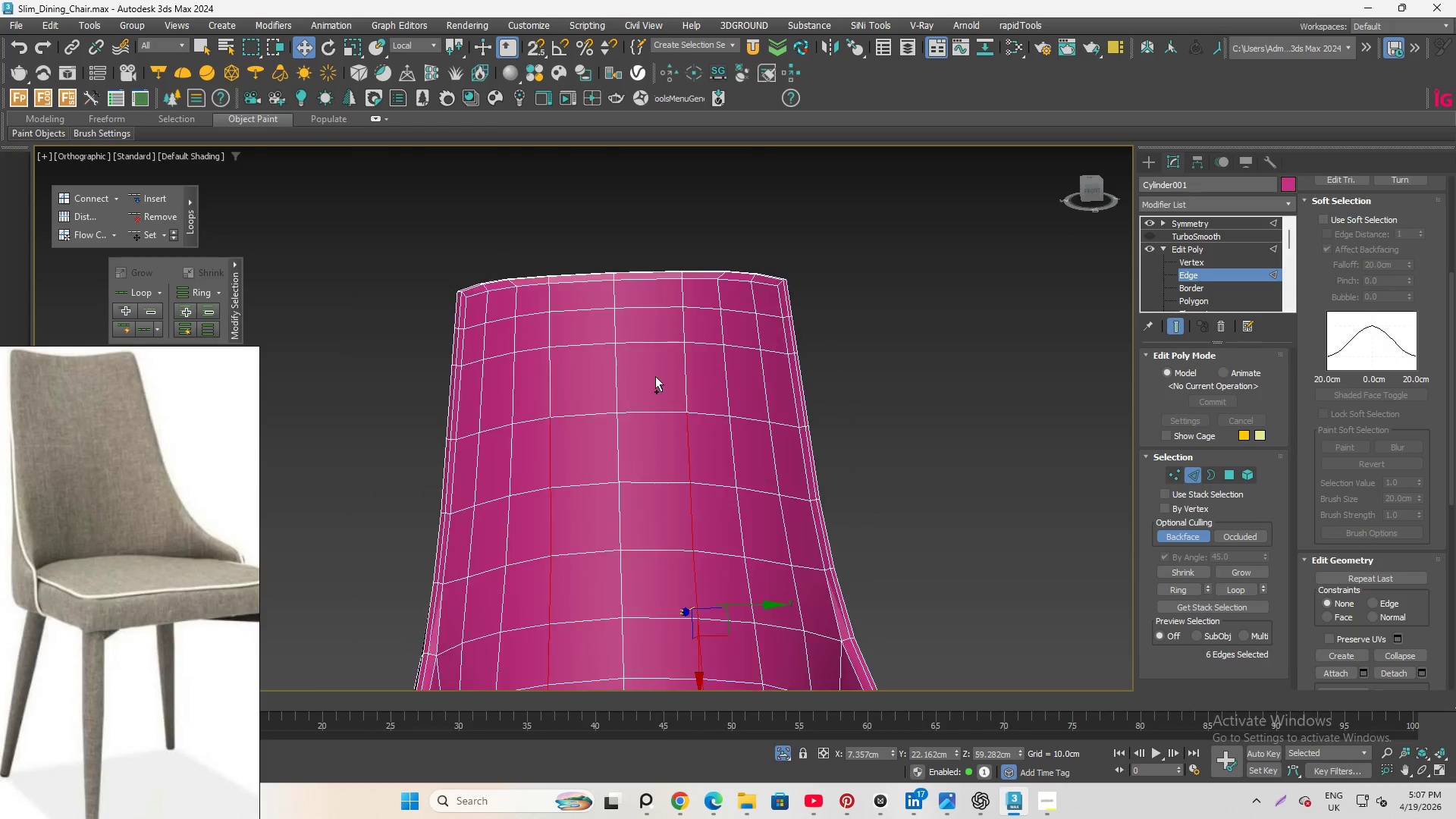 
left_click([683, 390])
 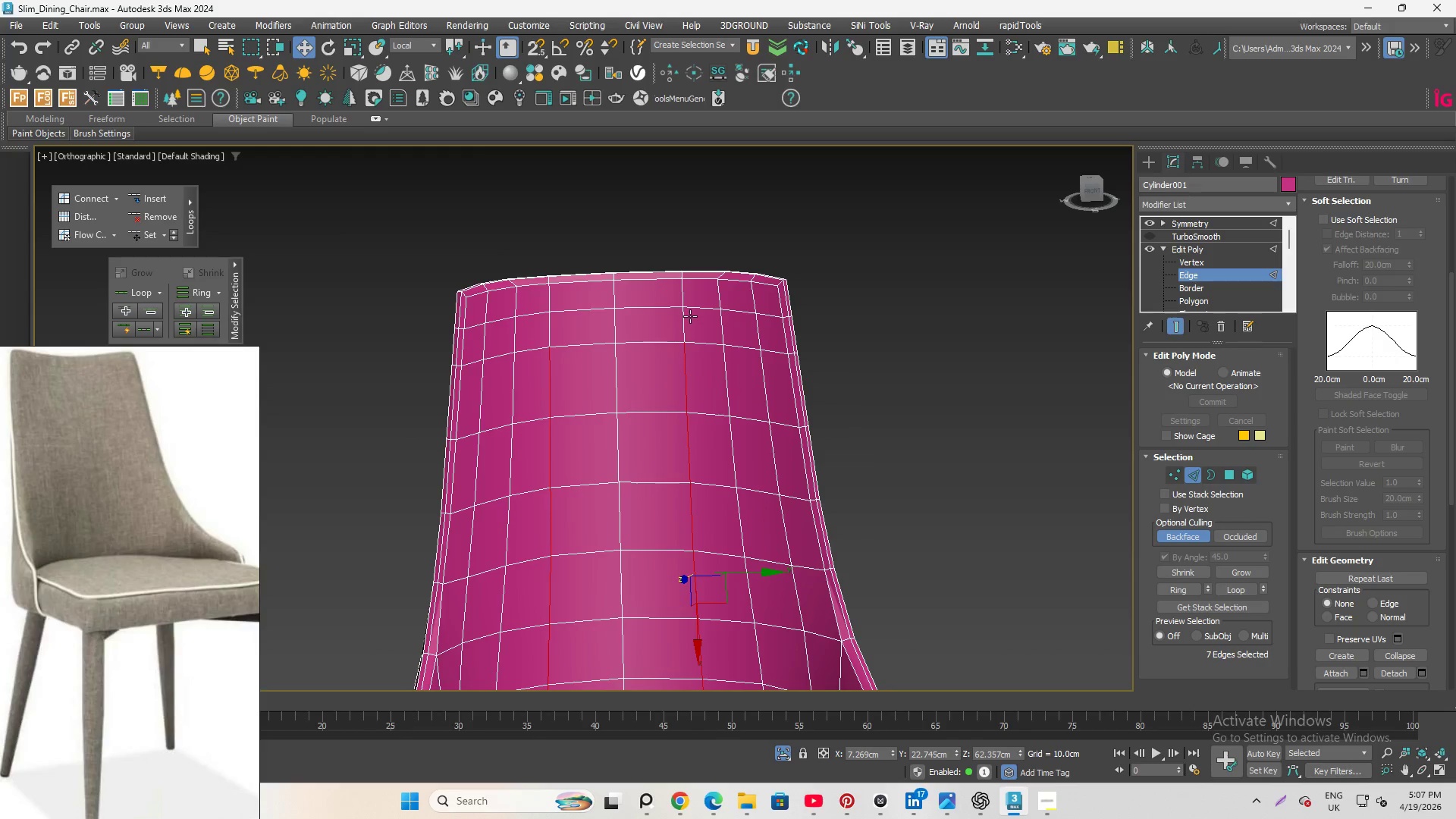 
hold_key(key=ControlLeft, duration=0.84)
 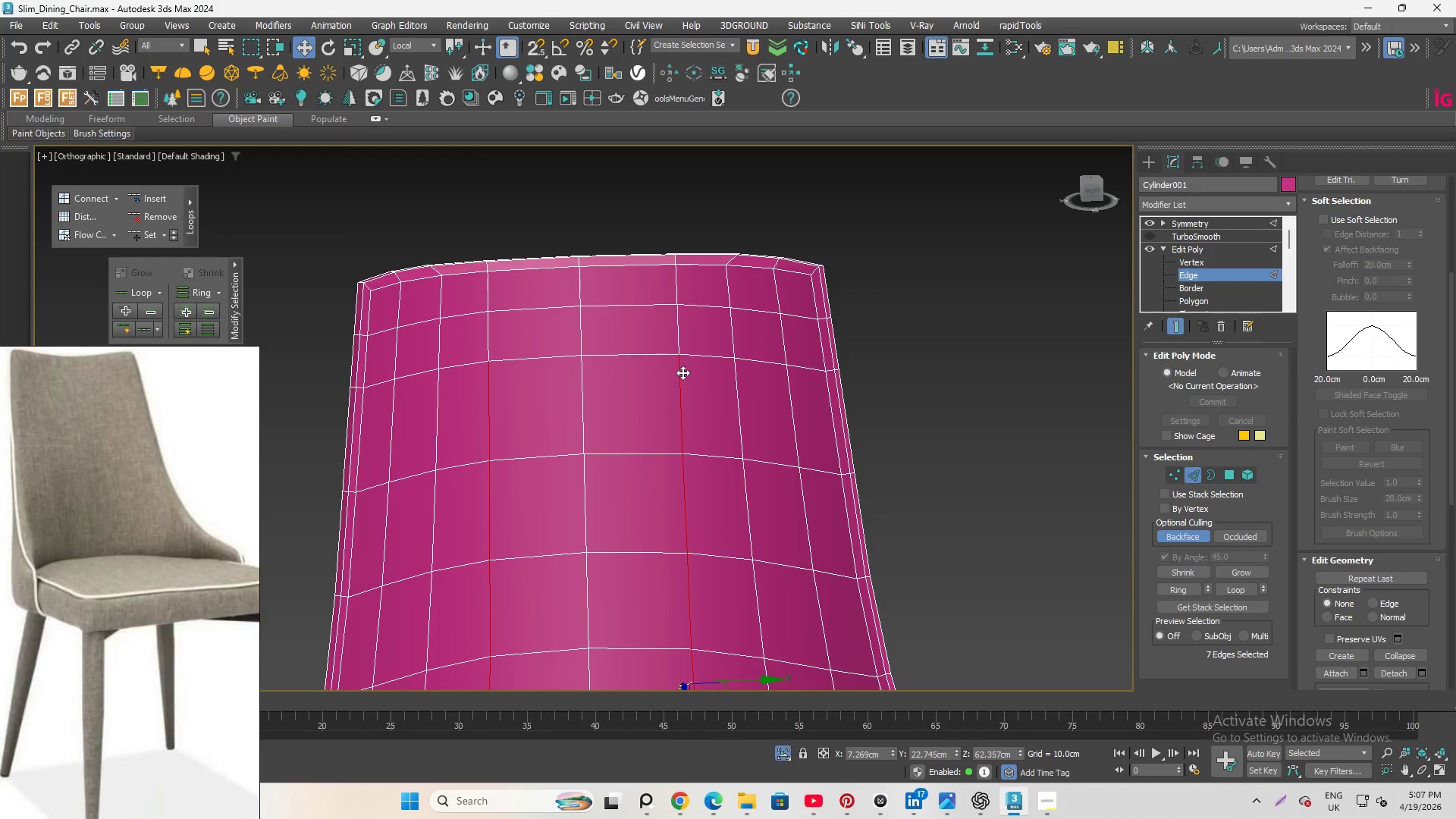 
scroll: coordinate [697, 312], scroll_direction: up, amount: 1.0
 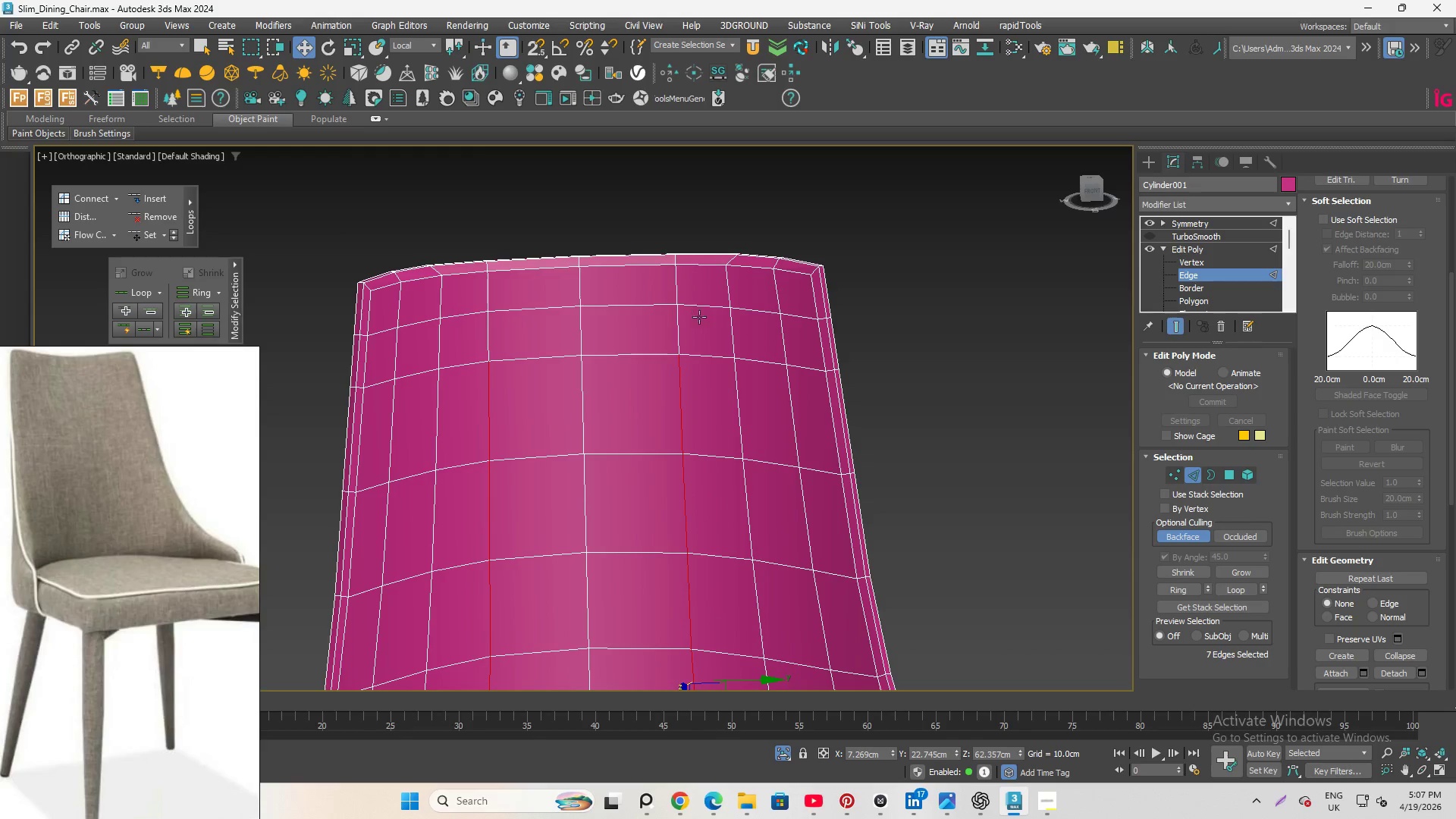 
hold_key(key=ControlLeft, duration=1.78)
left_click([682, 338])
 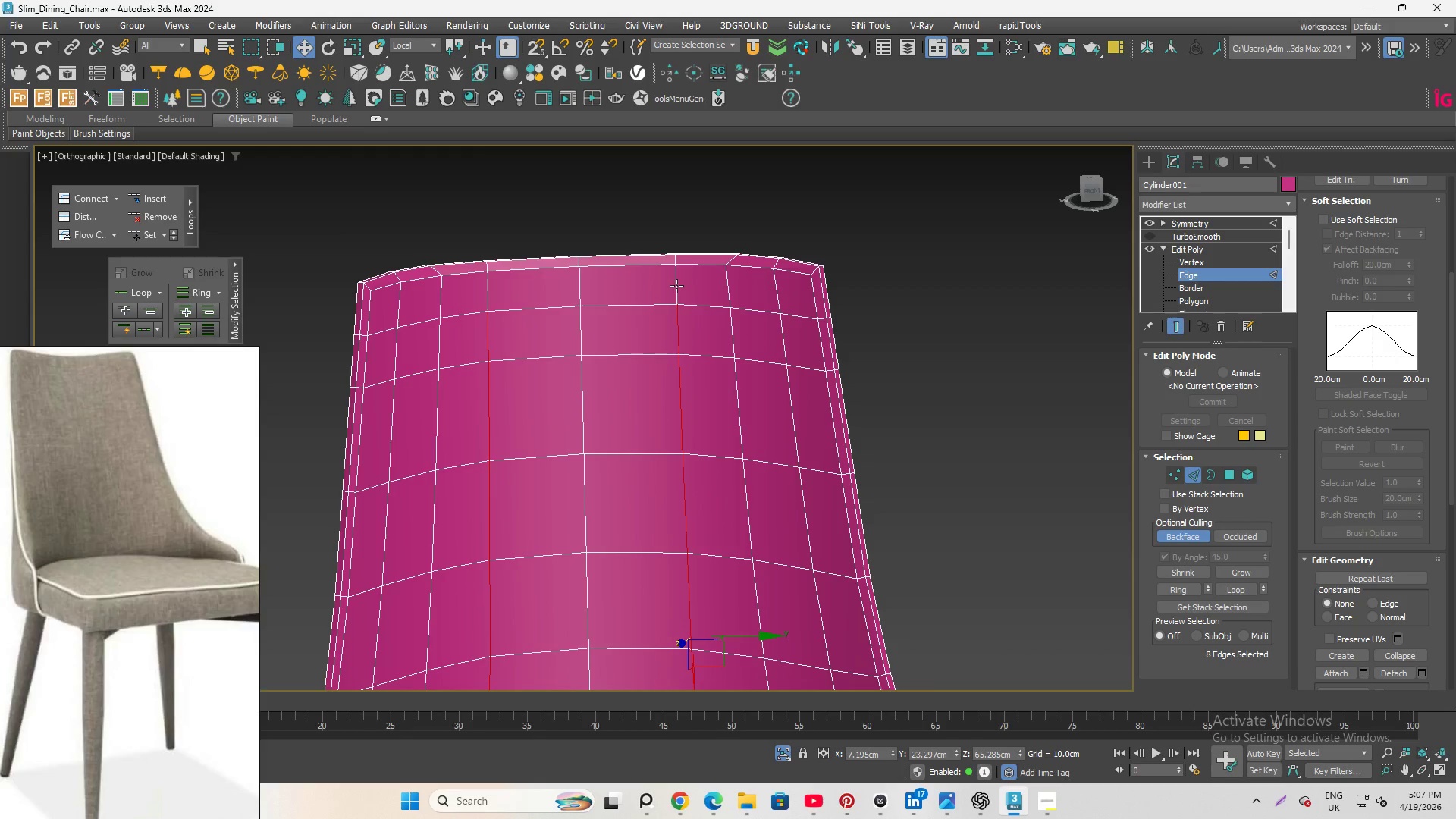 
left_click([676, 286])
 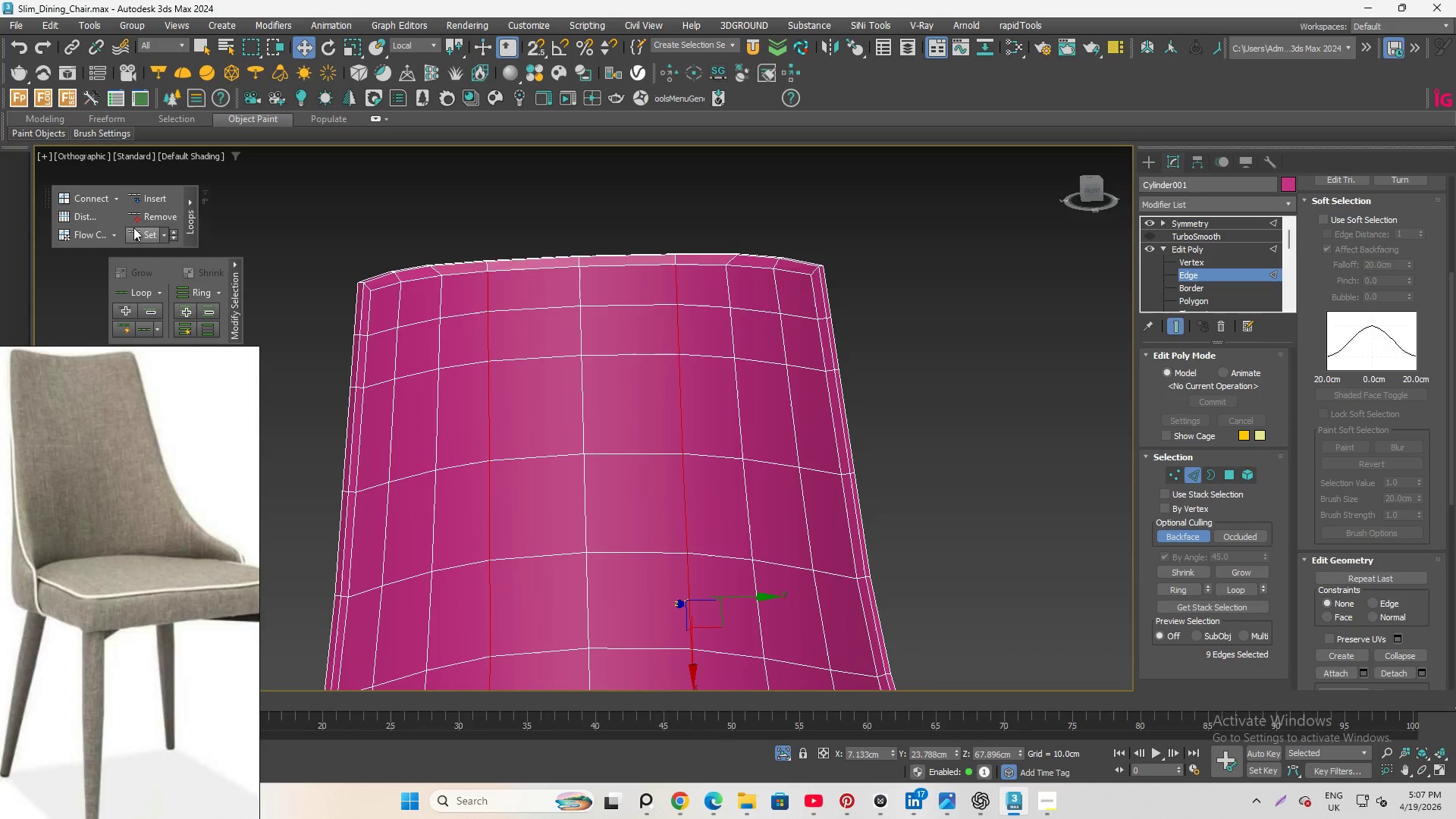 
left_click([133, 228])
 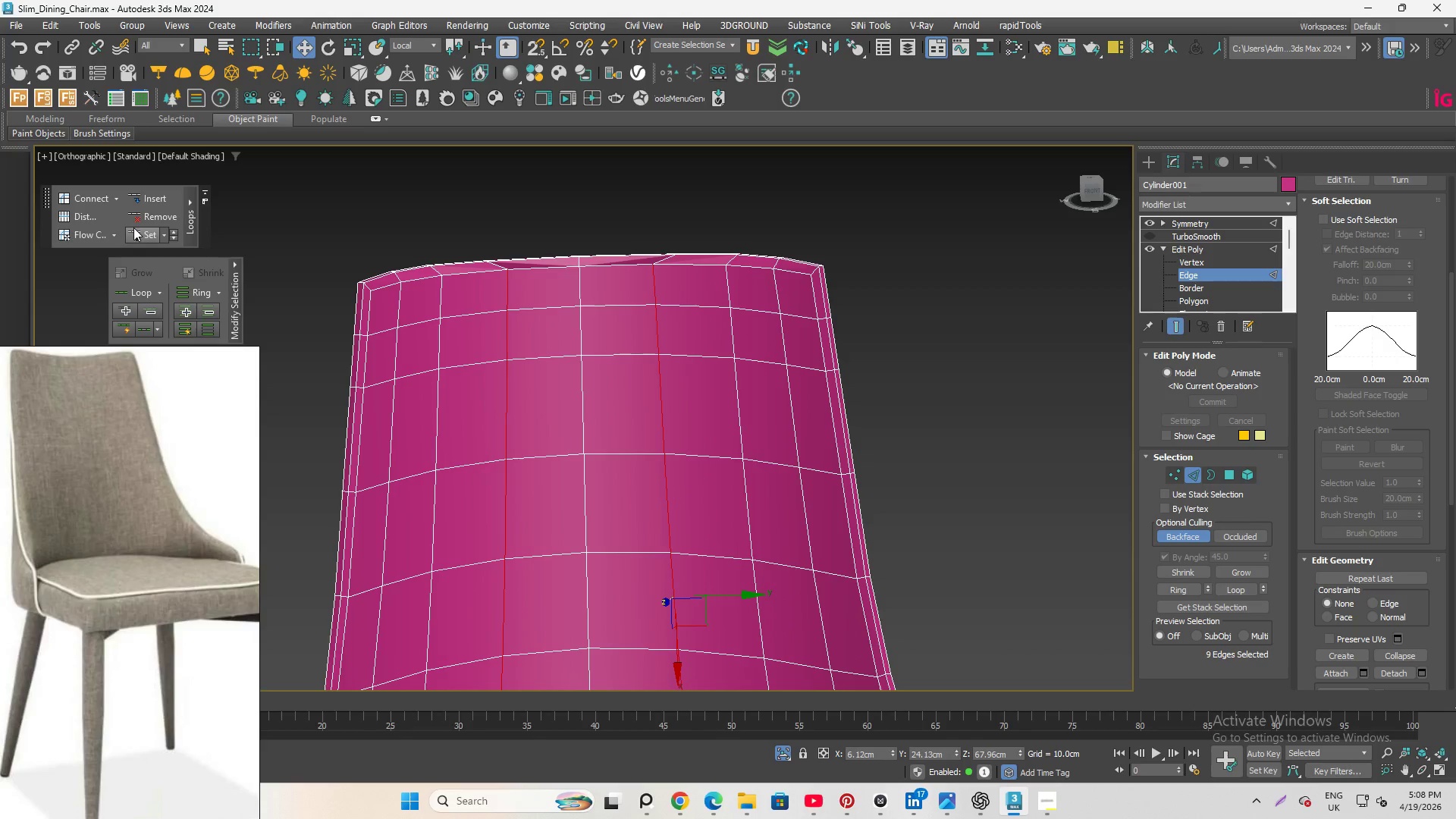 
hold_key(key=AltLeft, duration=2.52)
 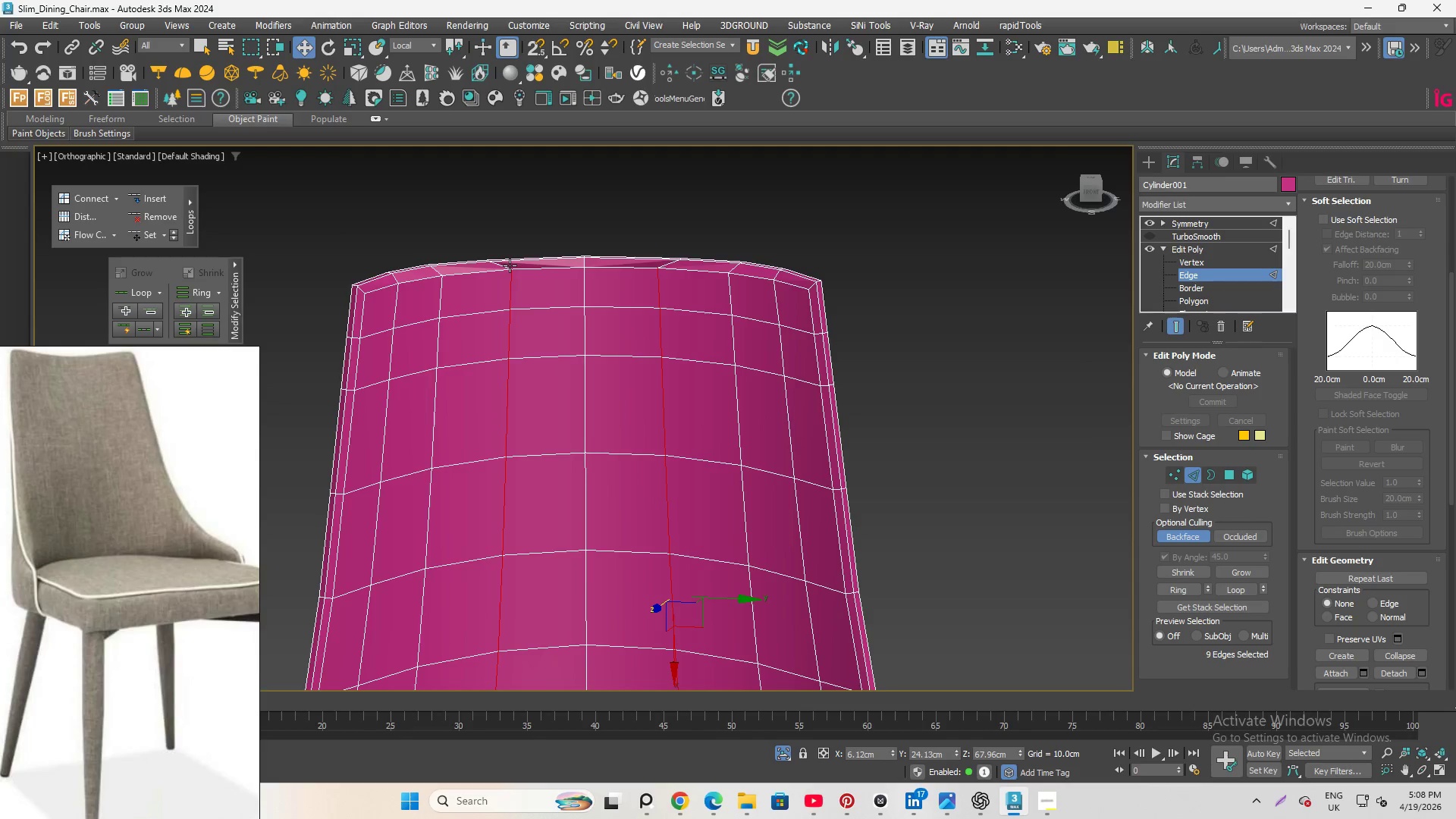 
key(Control+Z)
 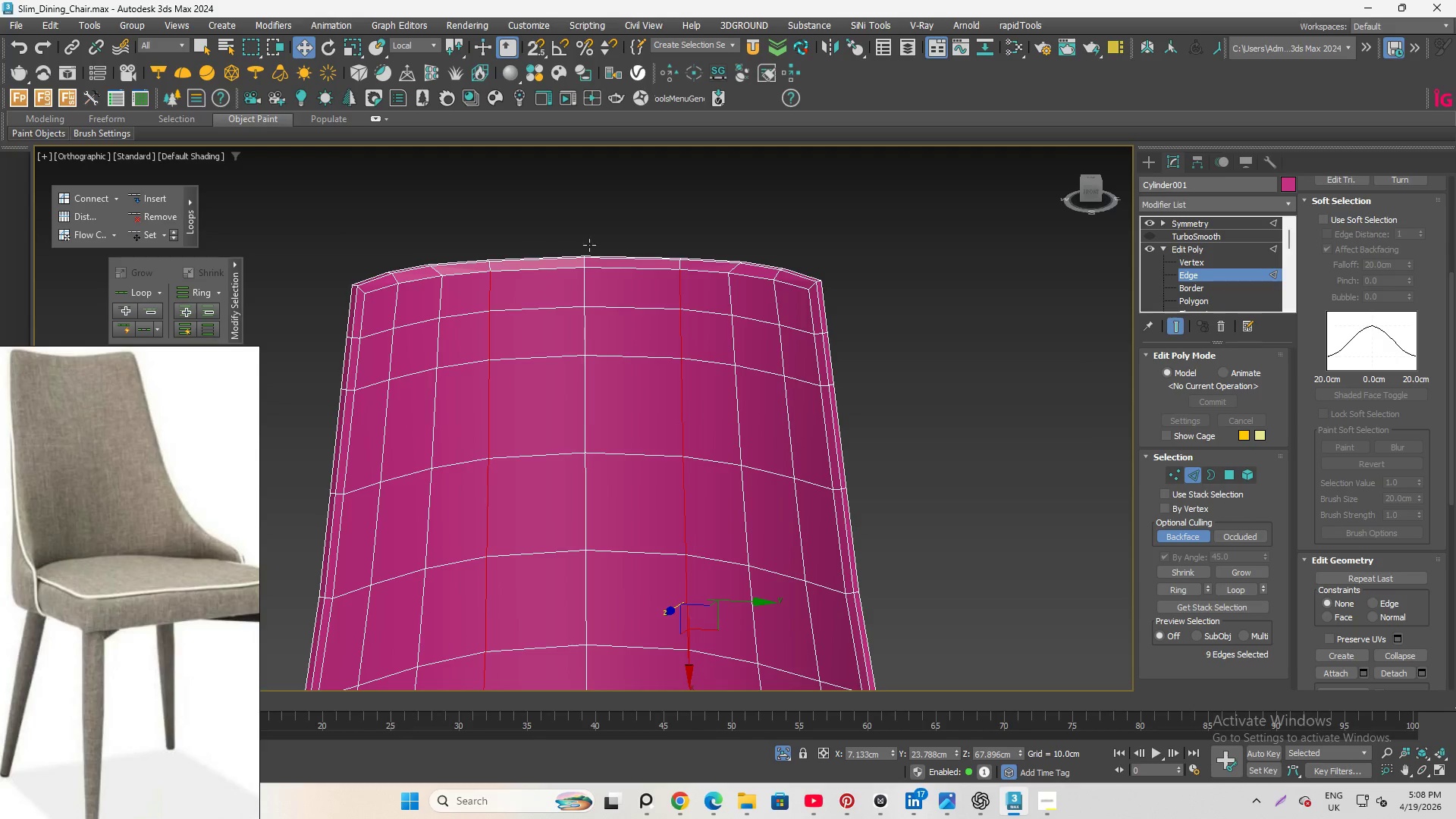 
hold_key(key=AltLeft, duration=0.84)
left_click_drag(start_coordinate=[620, 240], to_coordinate=[684, 281])
 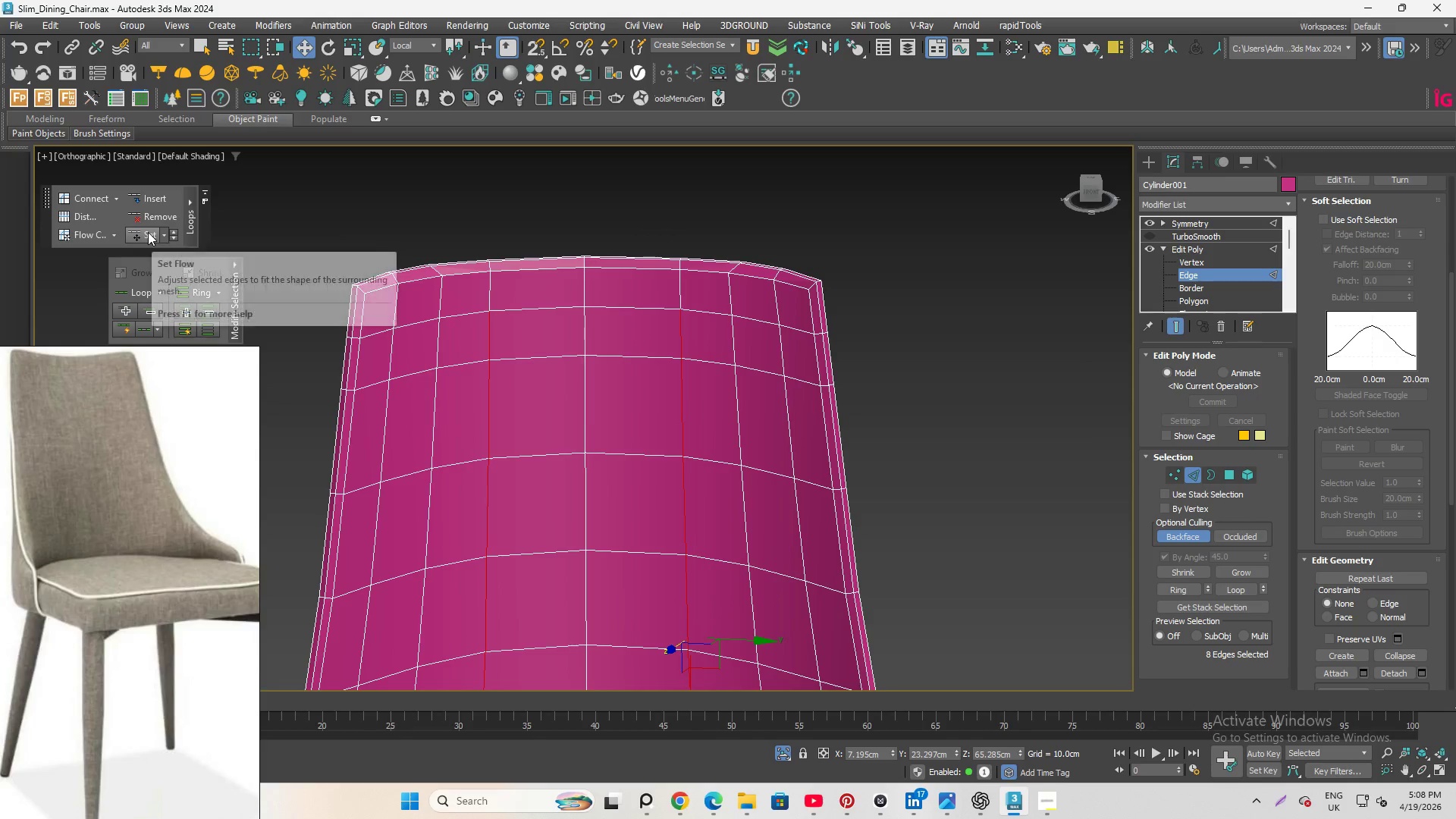 
left_click([148, 232])
 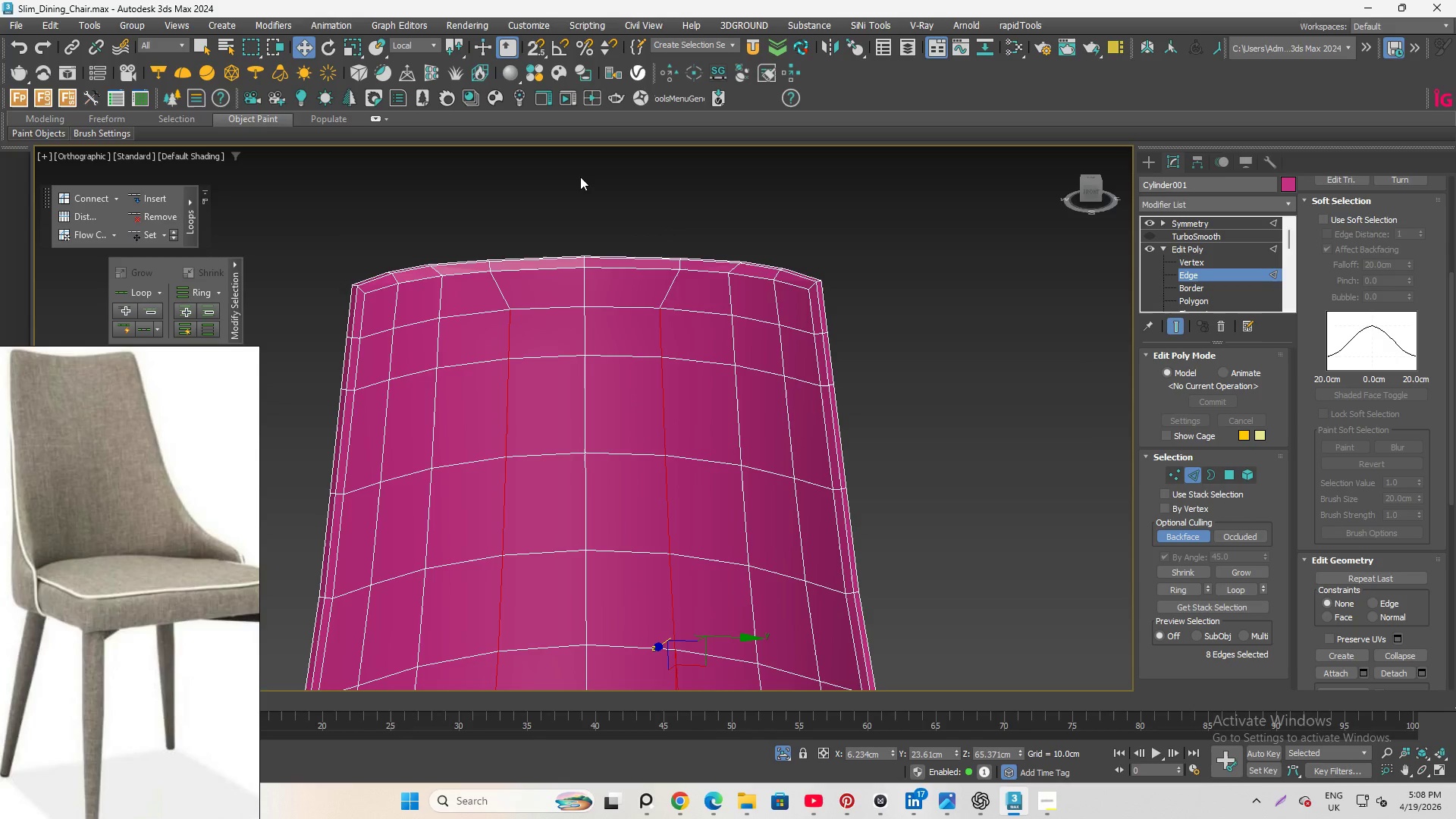 
scroll: coordinate [667, 248], scroll_direction: up, amount: 1.0
 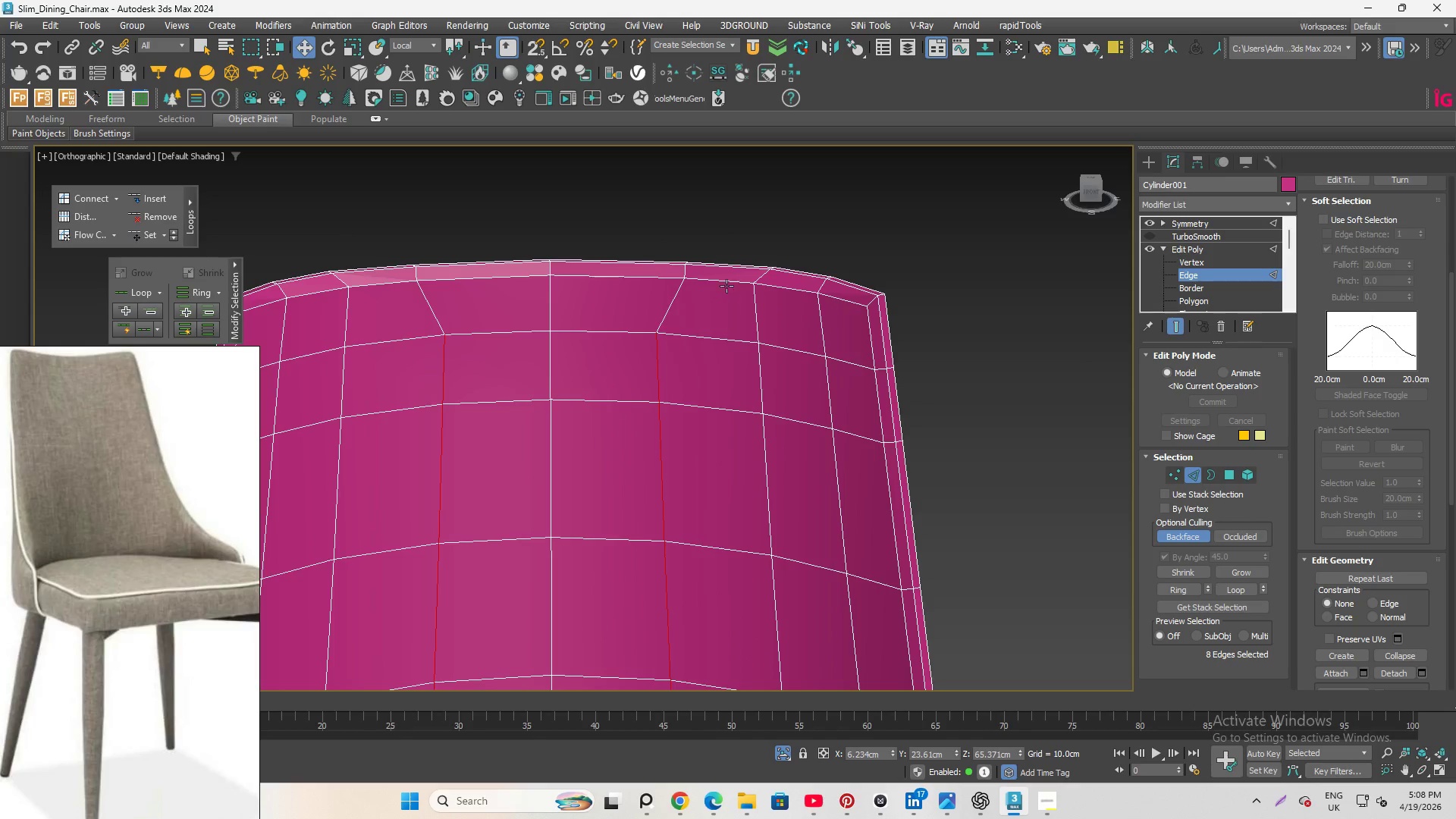 
left_click([721, 281])
 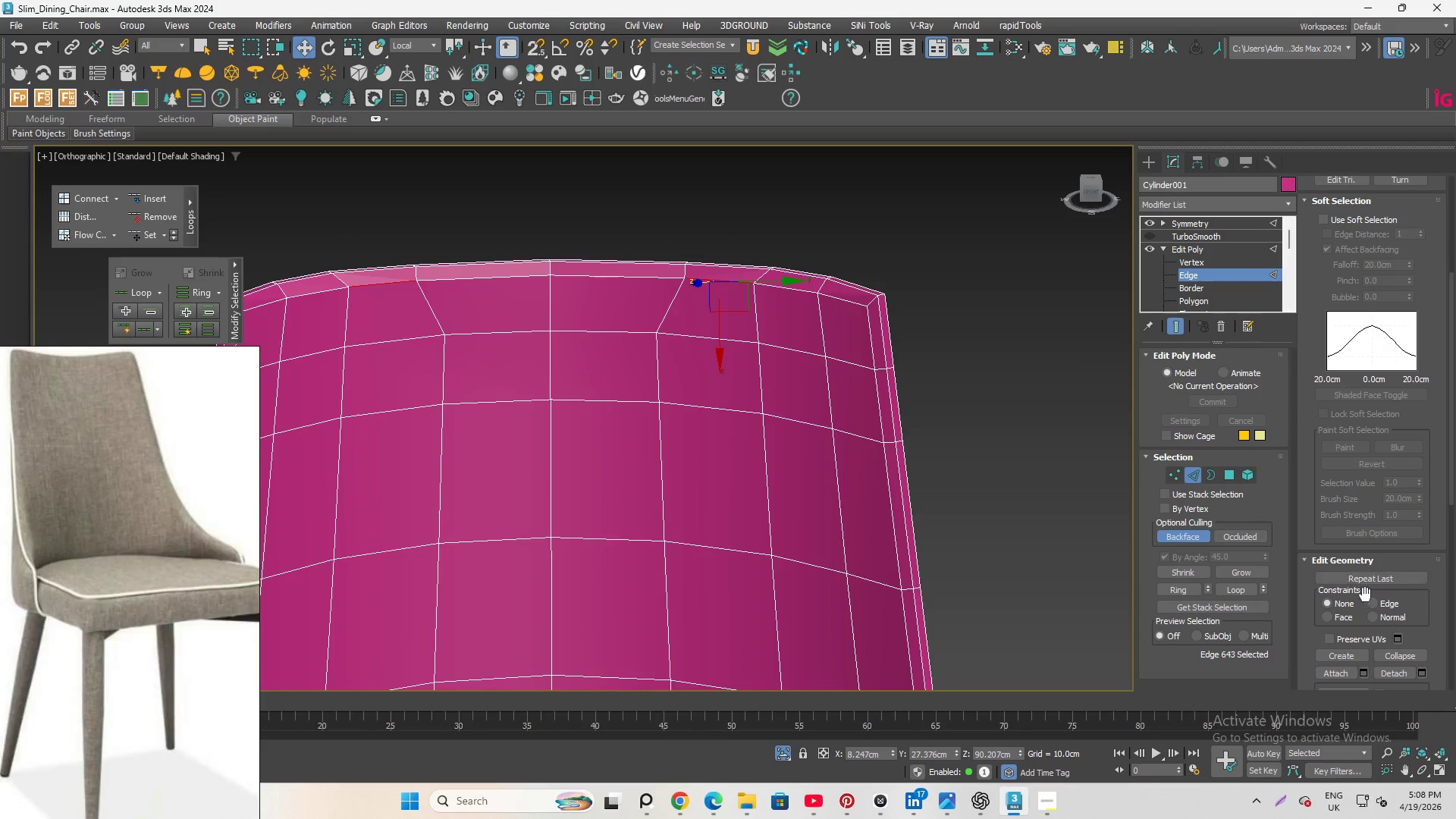 
left_click([1373, 601])
 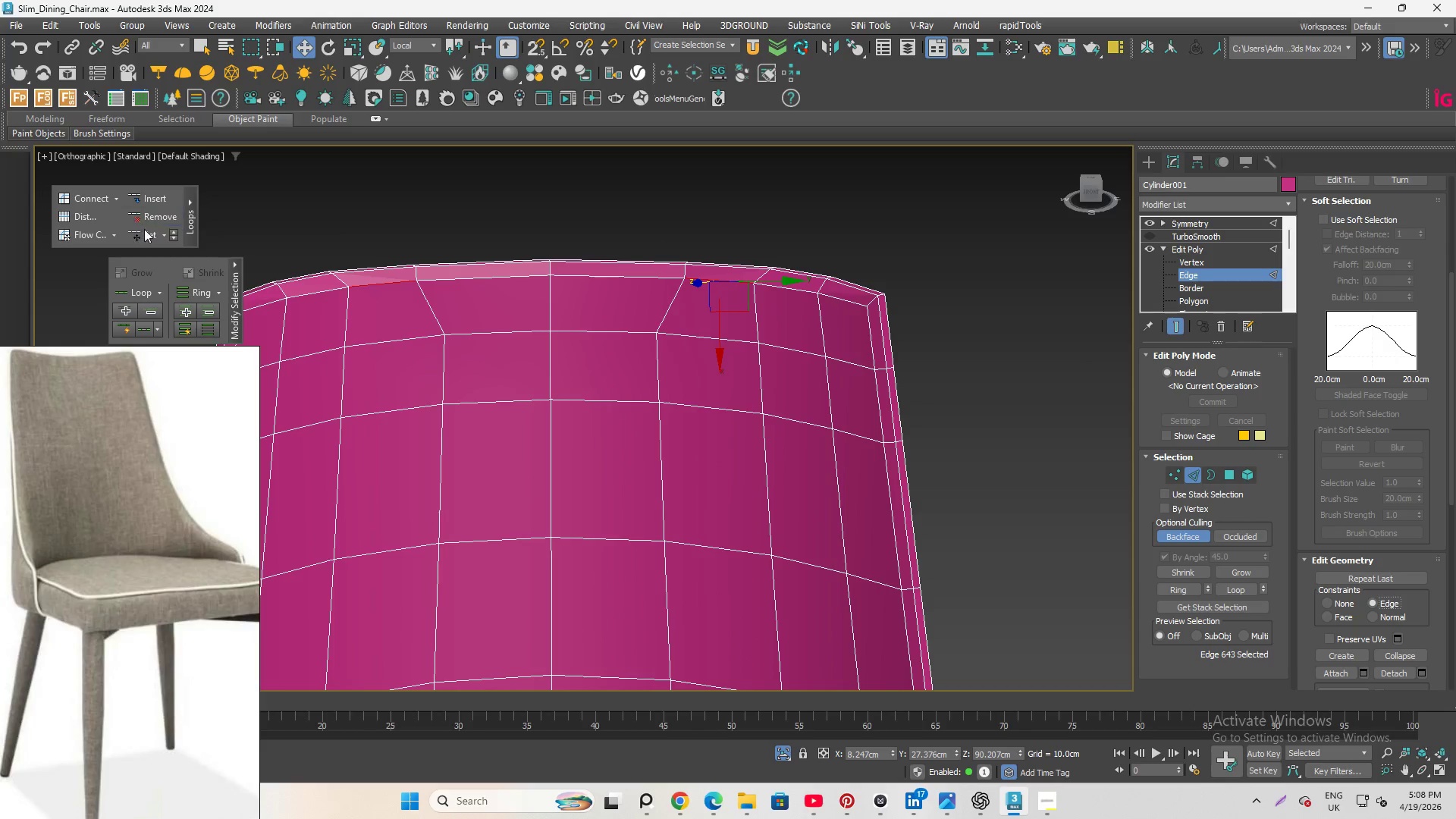 
left_click([145, 232])
 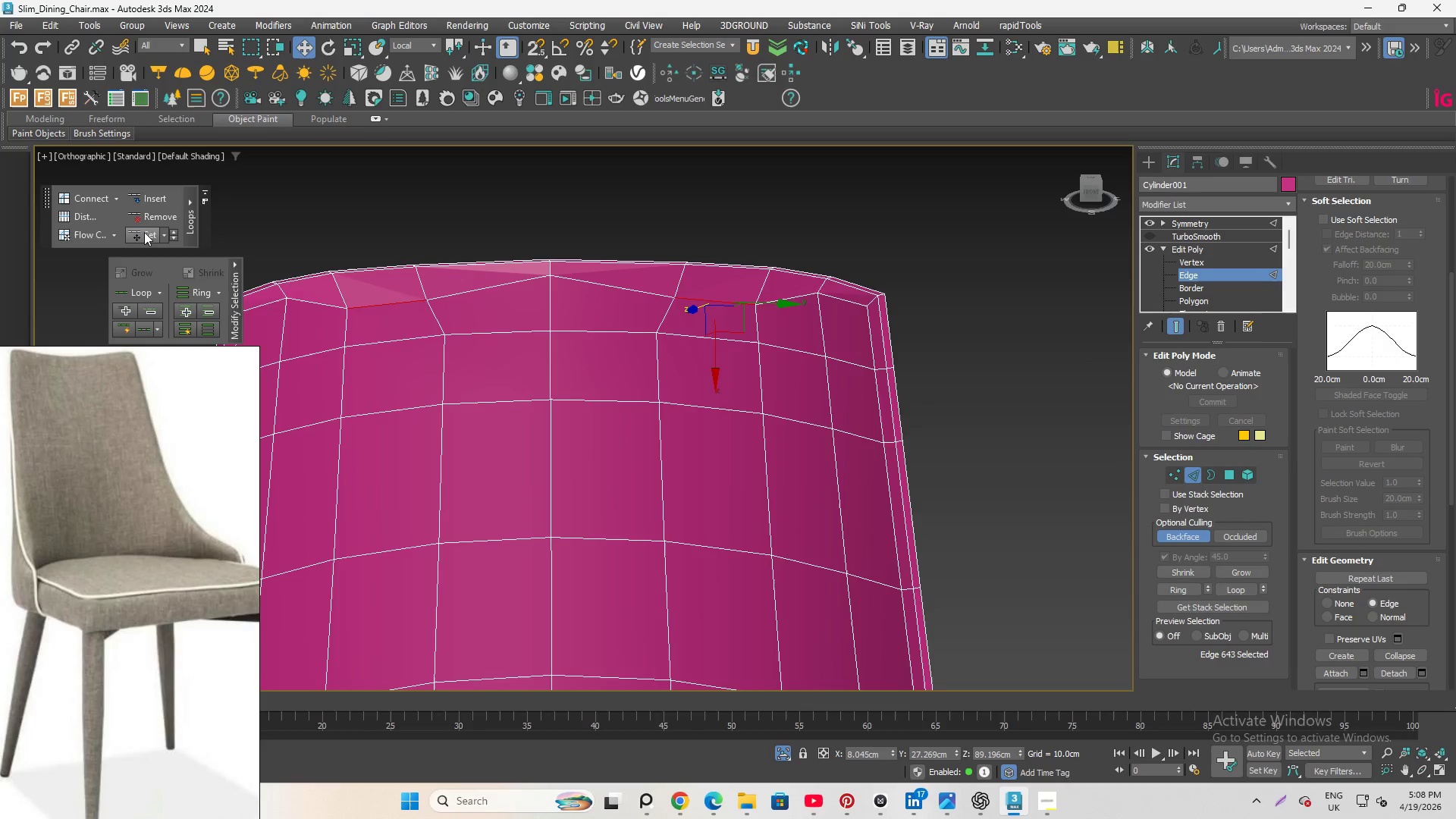 
key(Control+Z)
 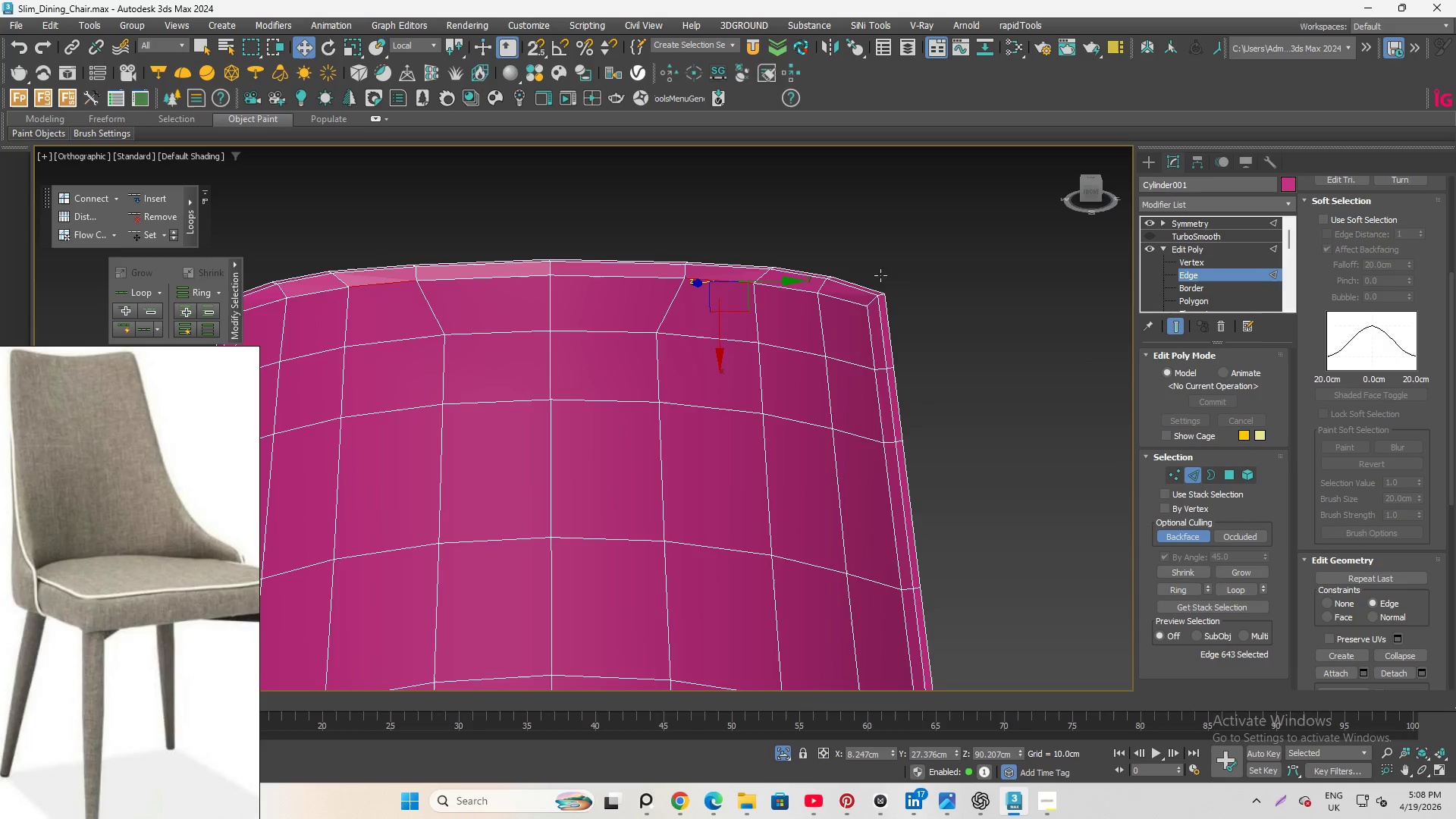 
left_click([959, 253])
 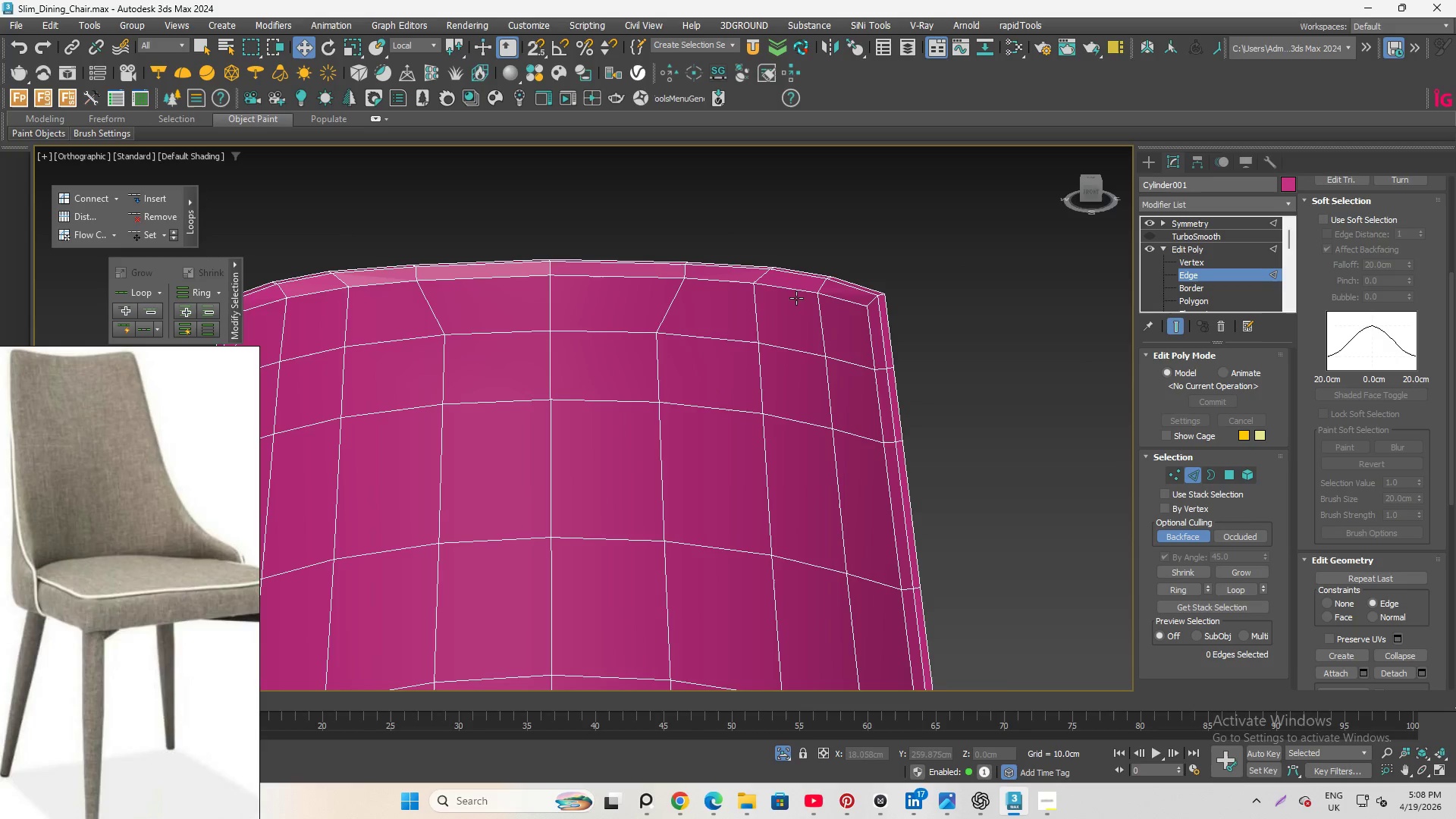 
scroll: coordinate [743, 318], scroll_direction: up, amount: 1.0
 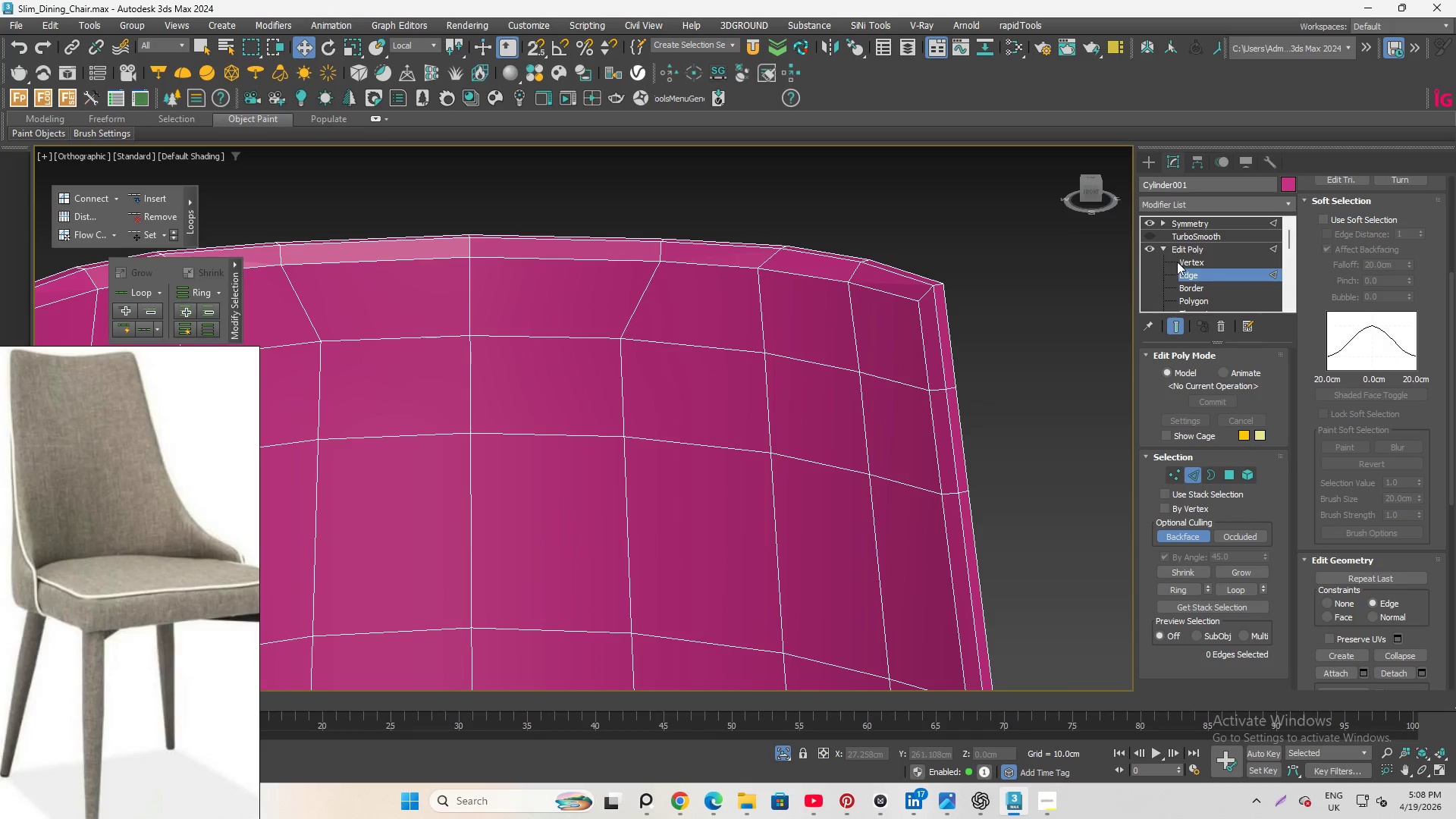 
left_click([1180, 262])
 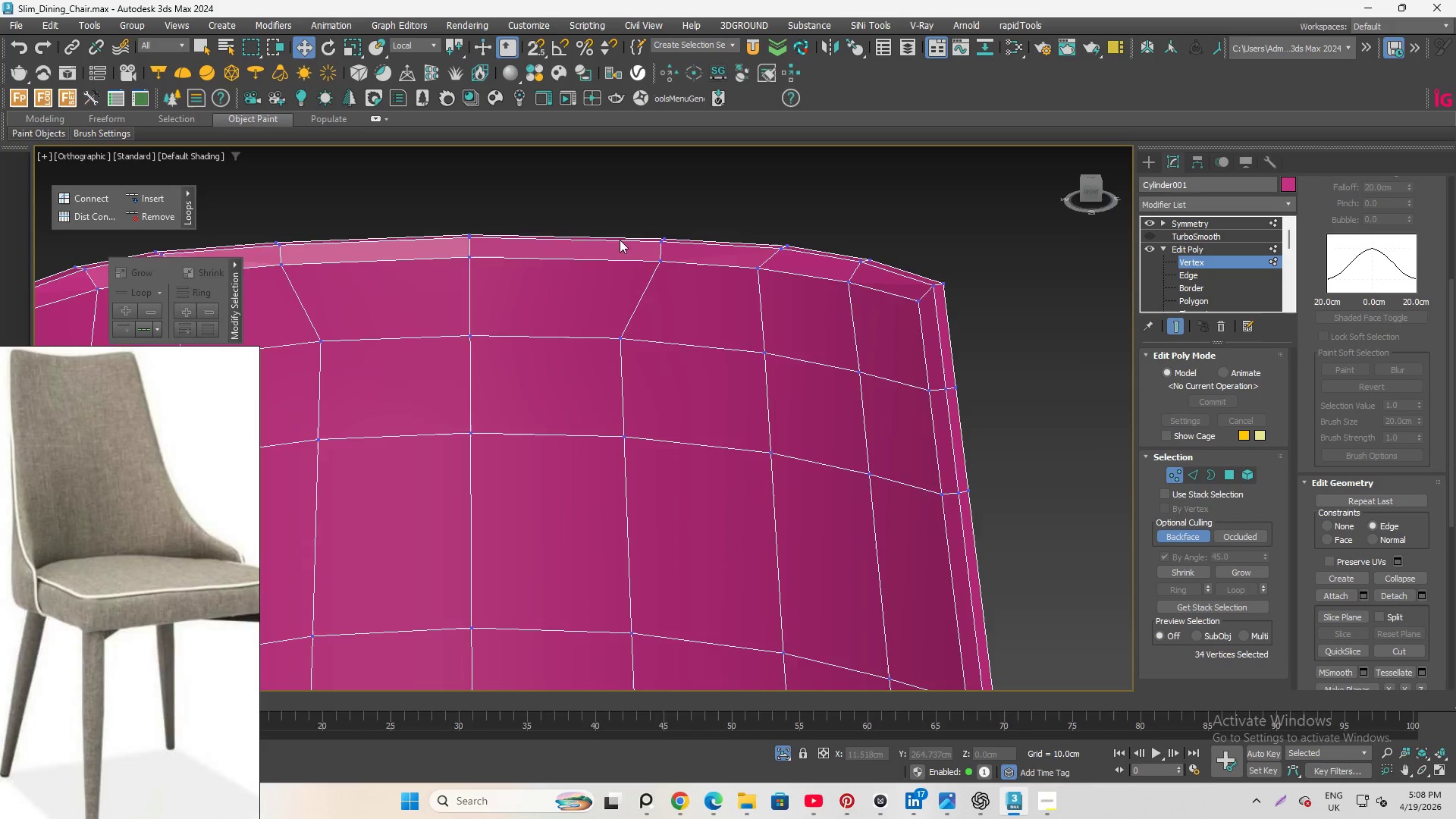 
scroll: coordinate [624, 237], scroll_direction: up, amount: 2.0
 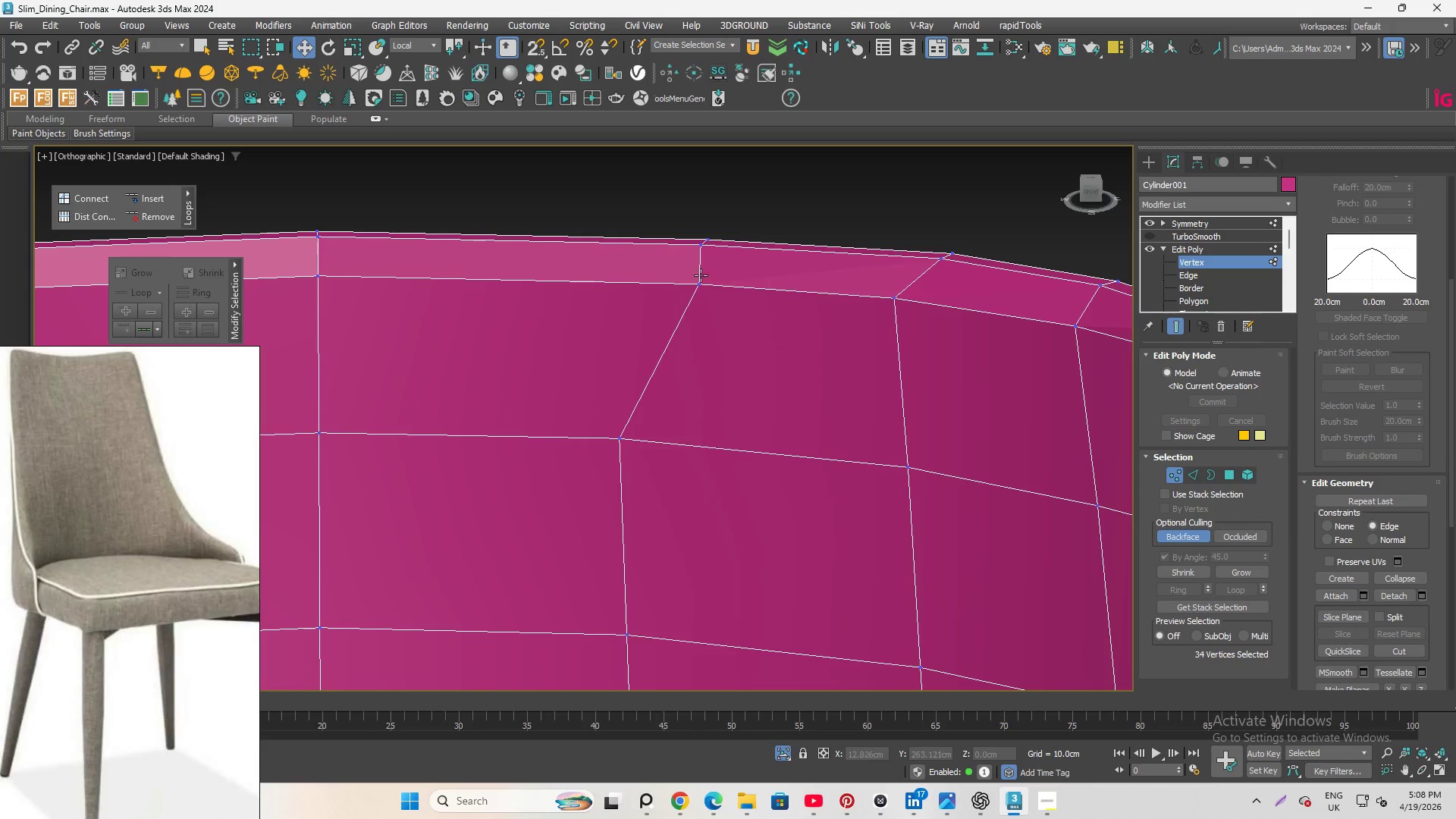 
left_click([698, 278])
 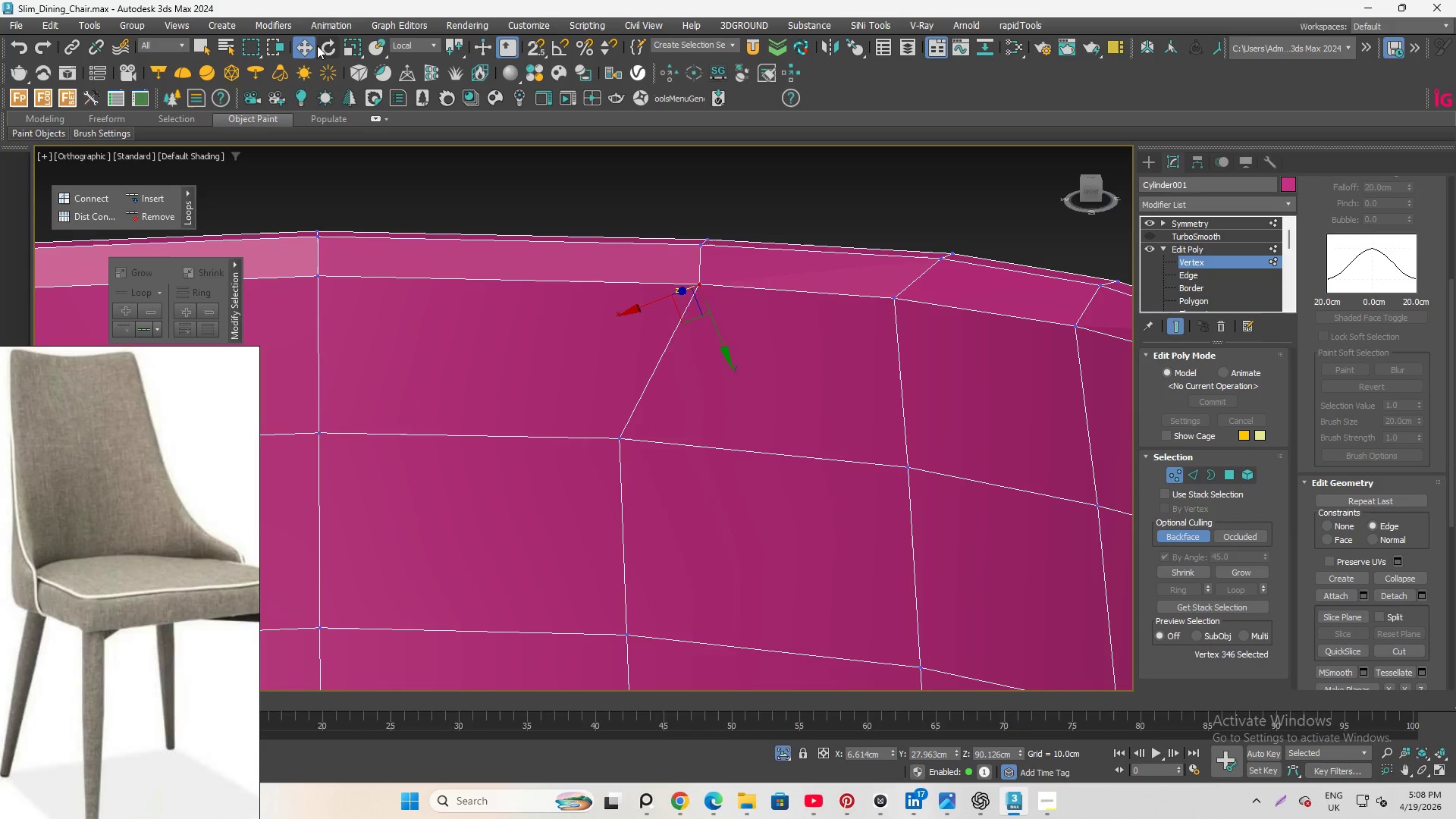 
left_click([394, 46])
 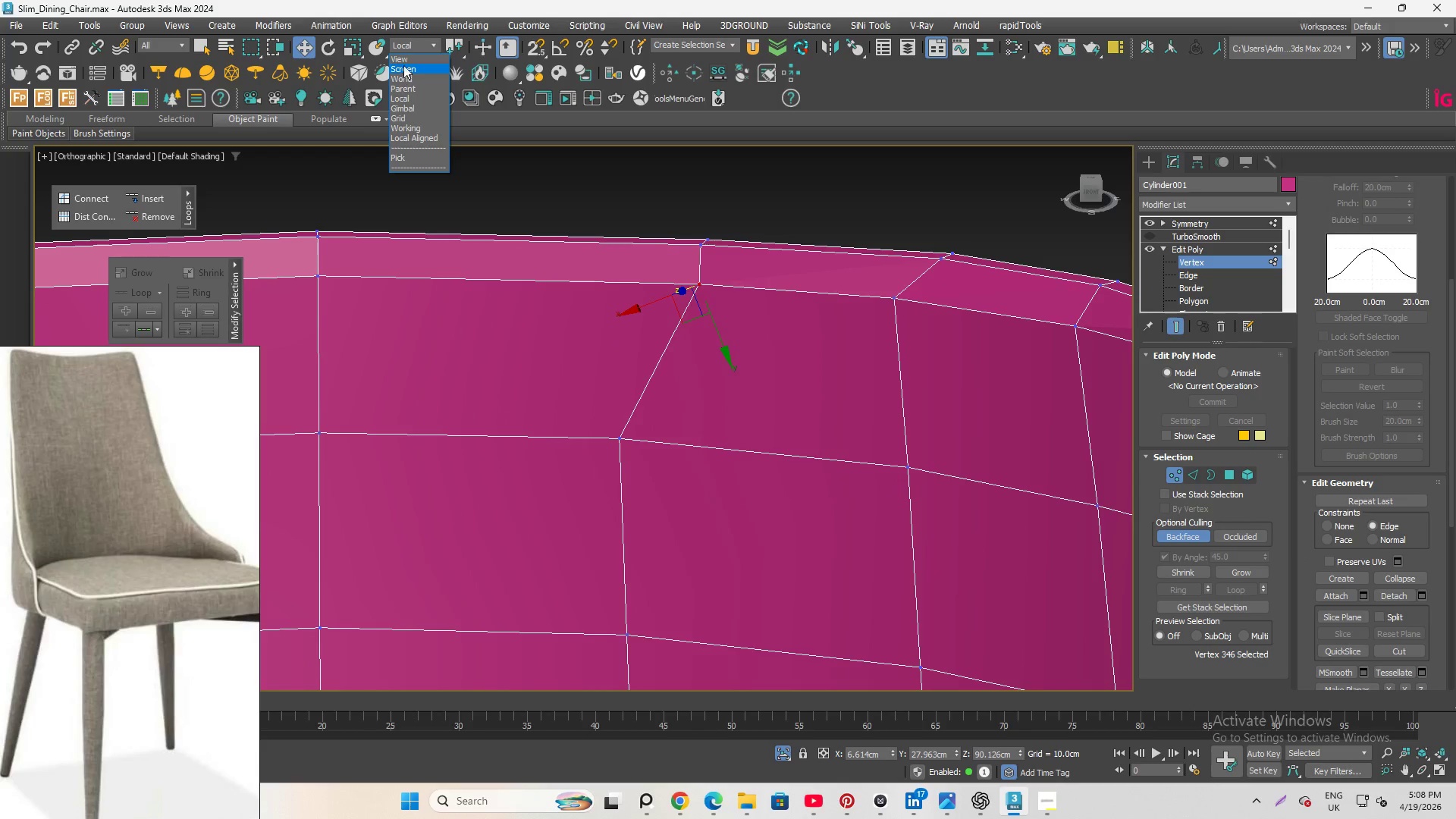 
left_click([401, 58])
 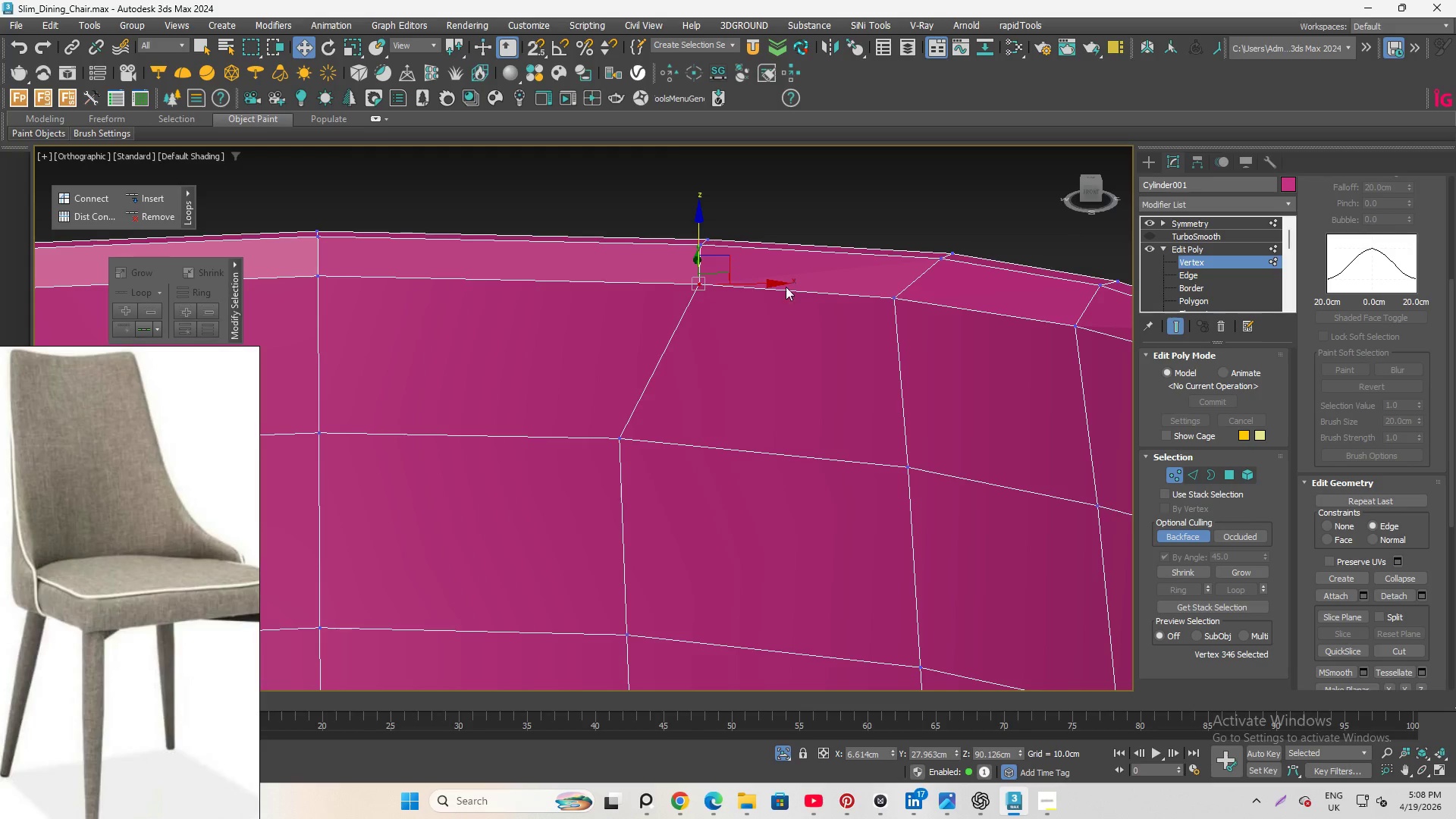 
left_click_drag(start_coordinate=[768, 281], to_coordinate=[704, 277])
 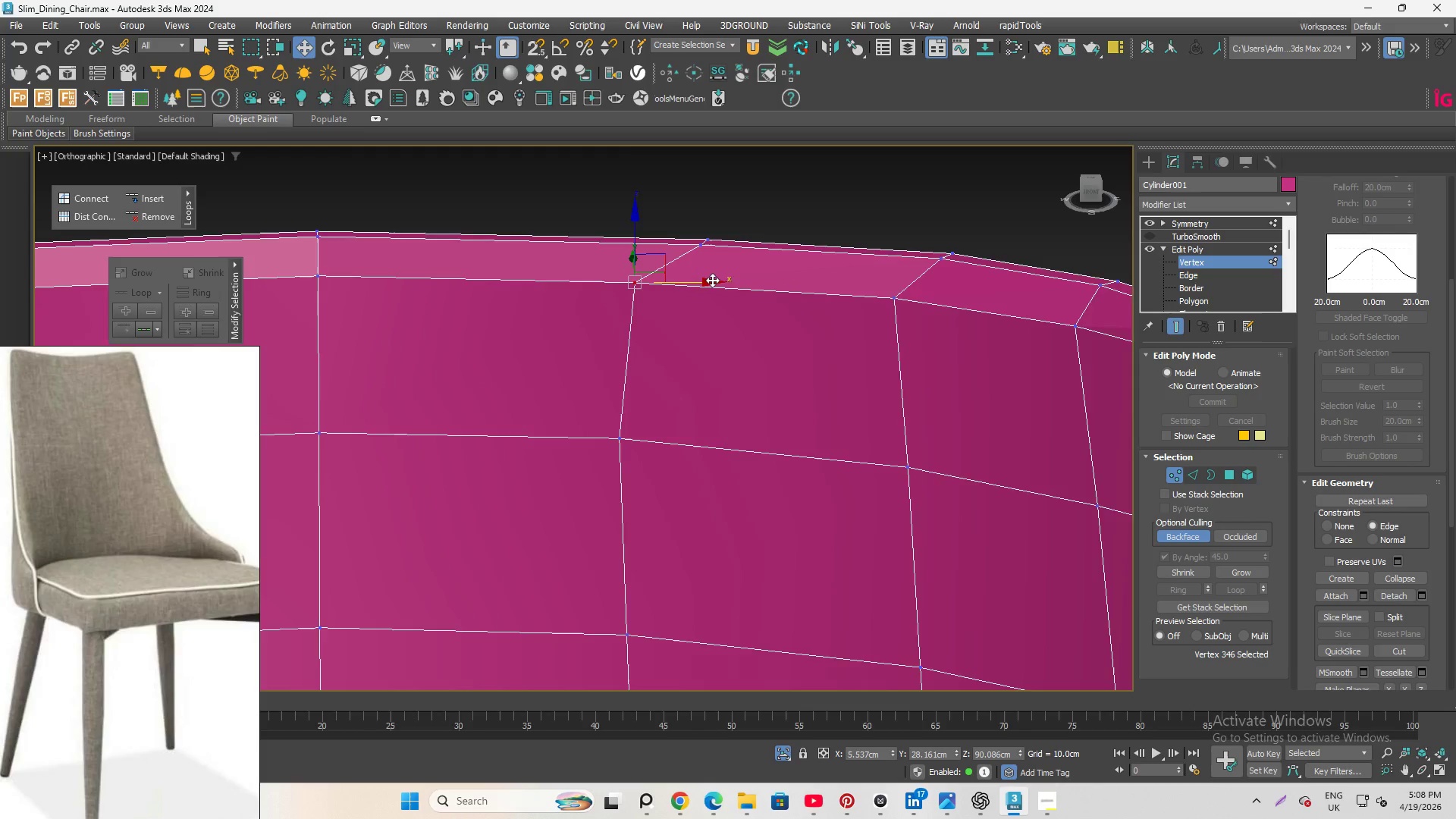 
scroll: coordinate [712, 286], scroll_direction: down, amount: 2.0
 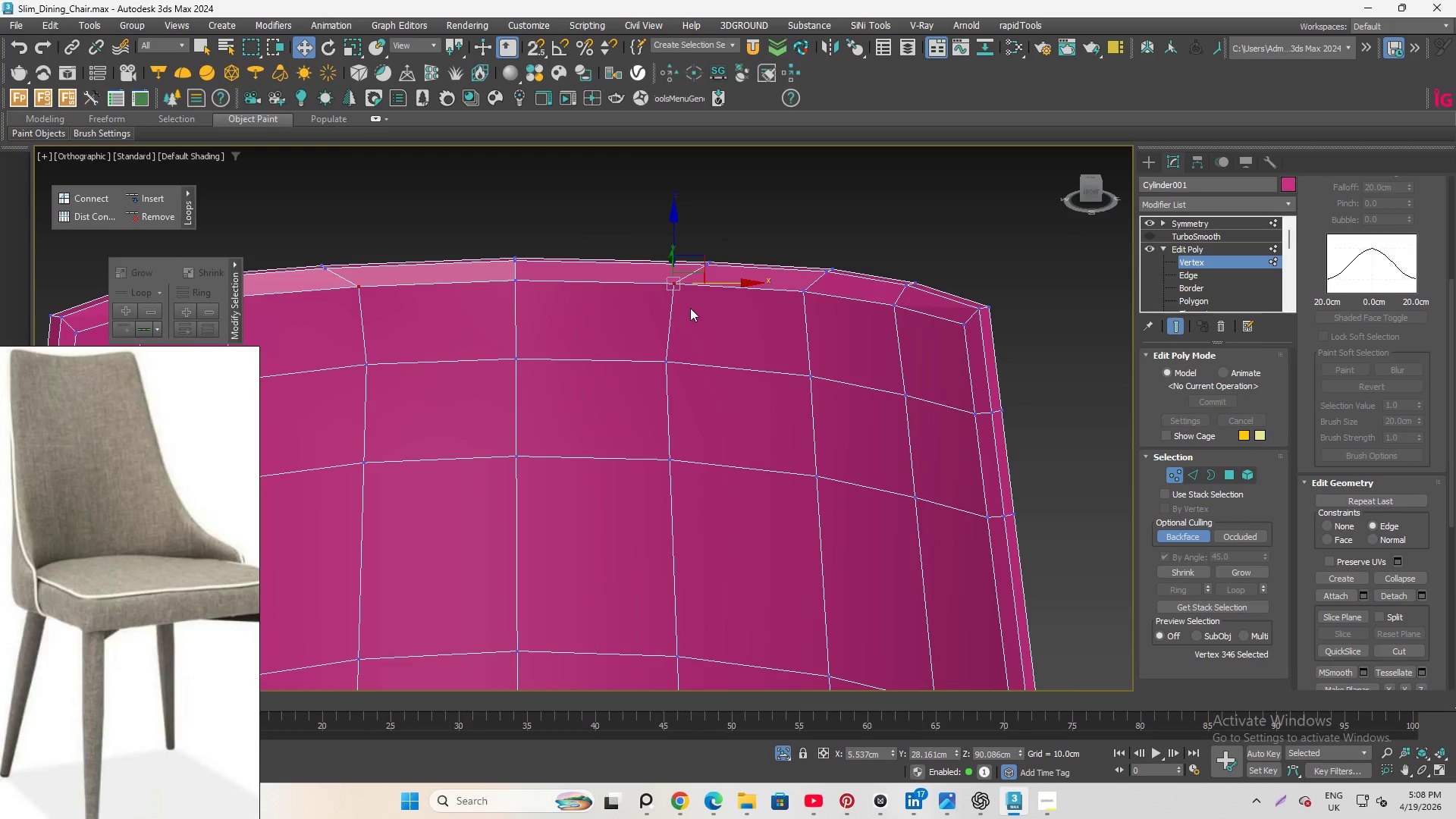 
scroll: coordinate [681, 253], scroll_direction: up, amount: 3.0
 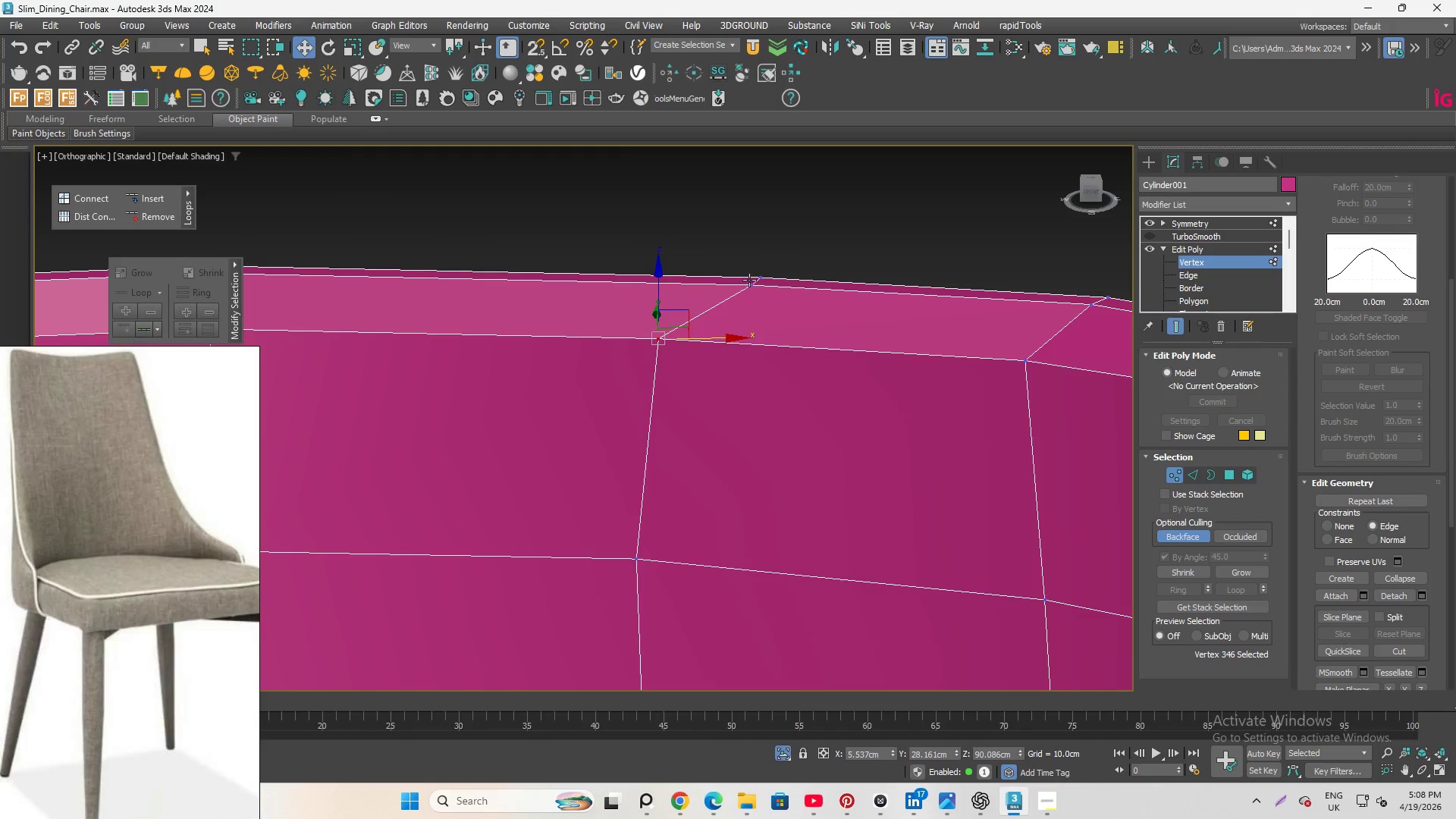 
left_click([749, 280])
 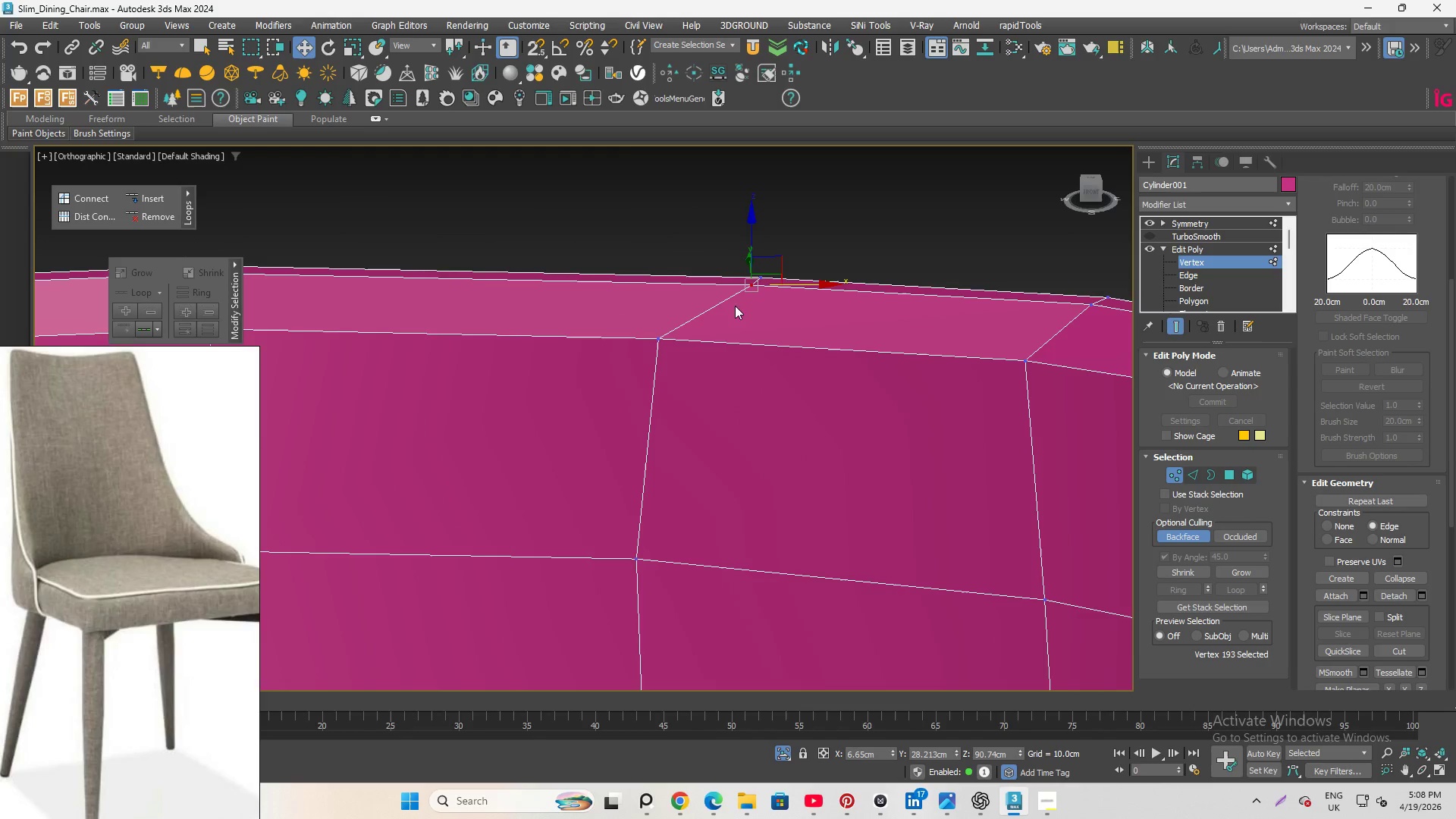 
hold_key(key=AltLeft, duration=1.09)
 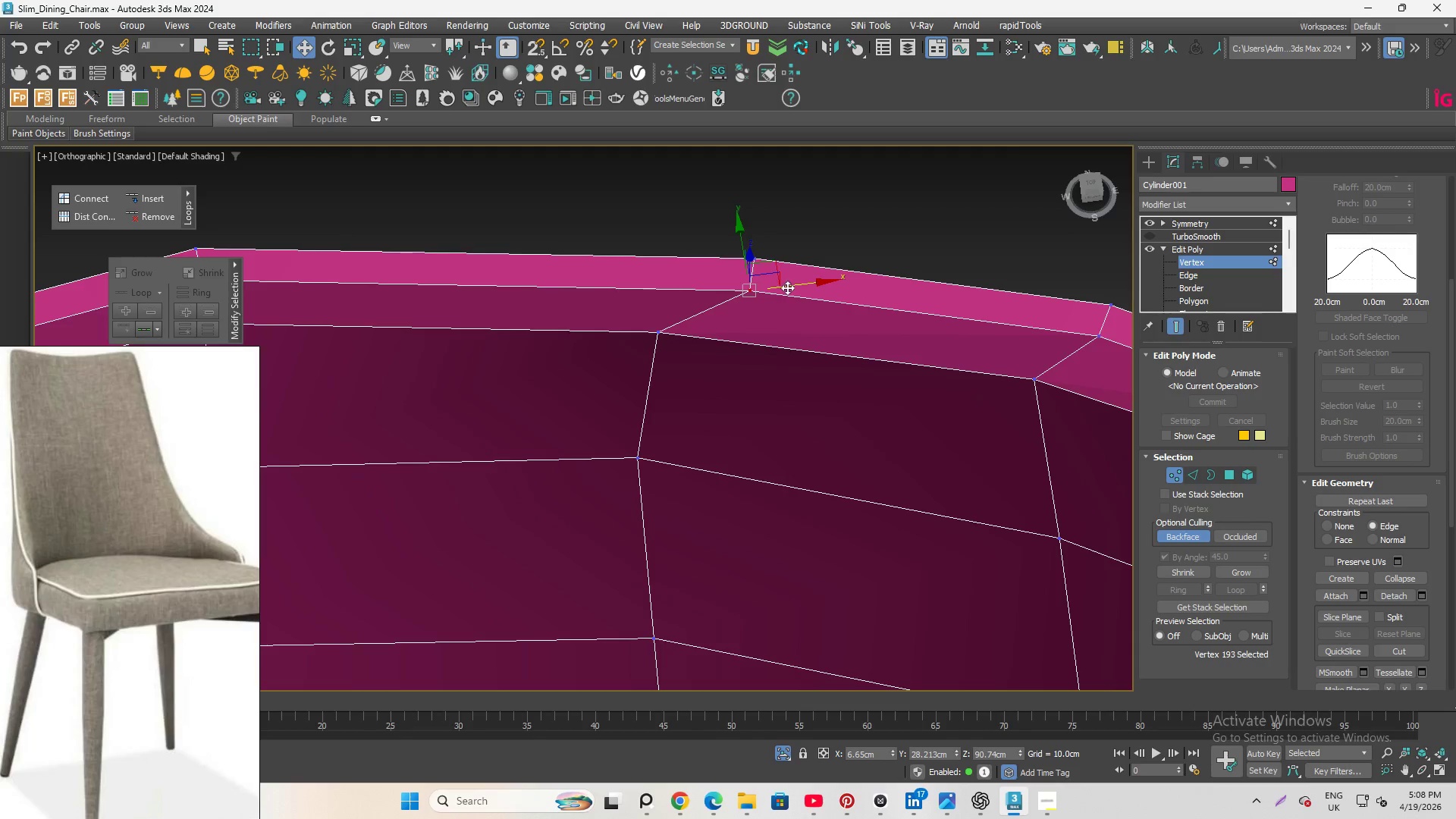 
left_click_drag(start_coordinate=[789, 284], to_coordinate=[761, 288])
 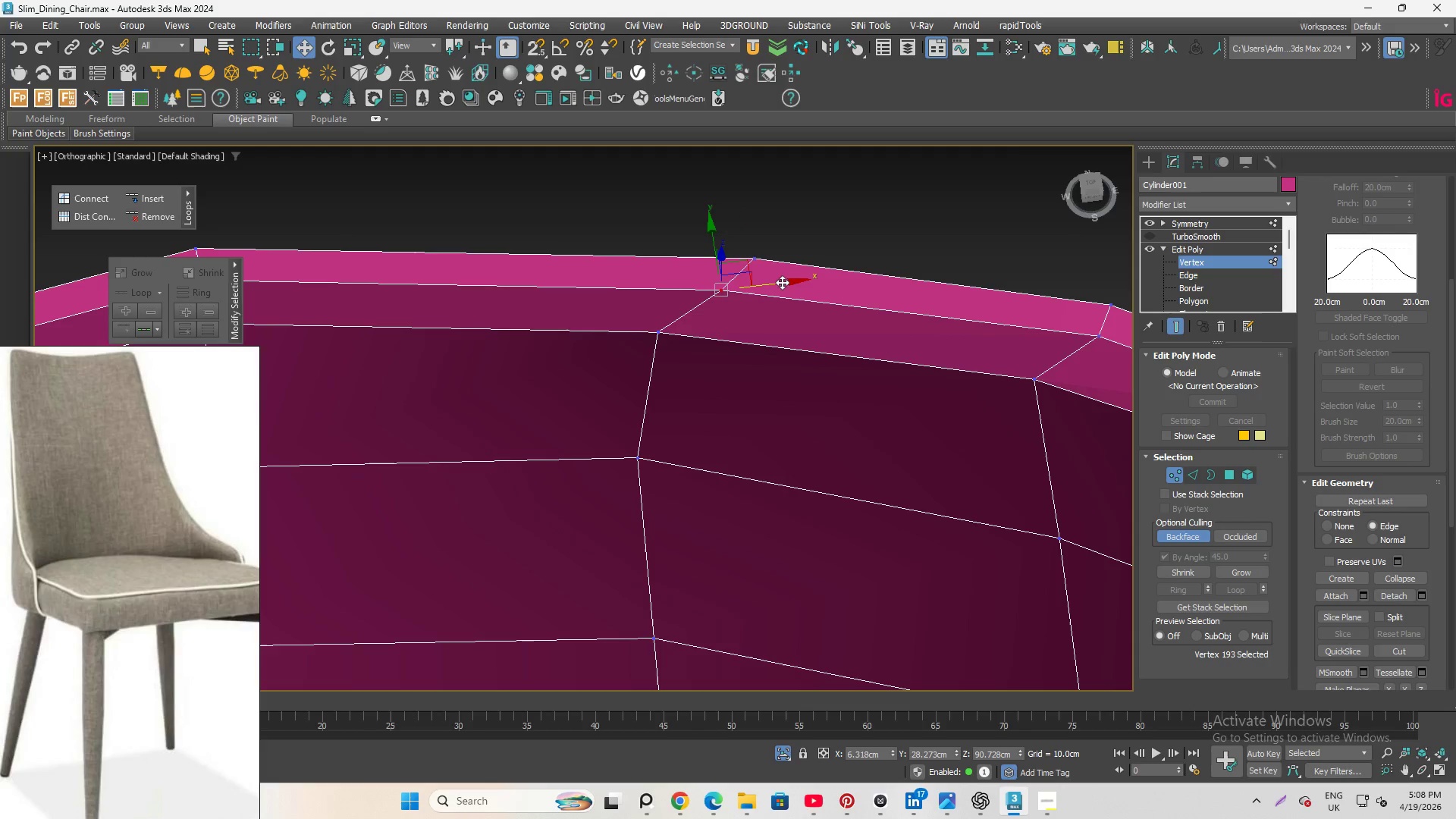 
key(Control+Z)
 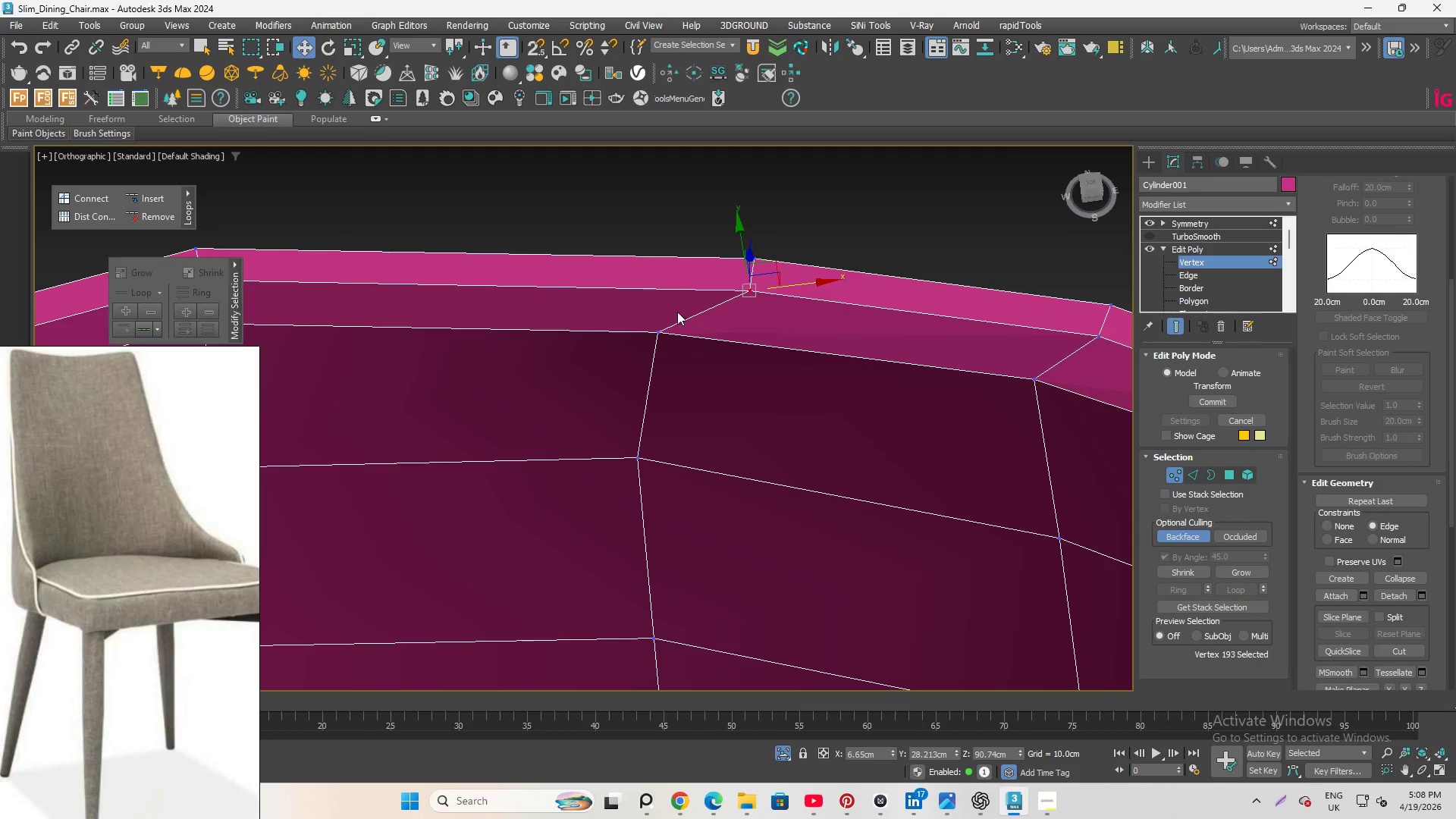 
hold_key(key=AltLeft, duration=1.01)
 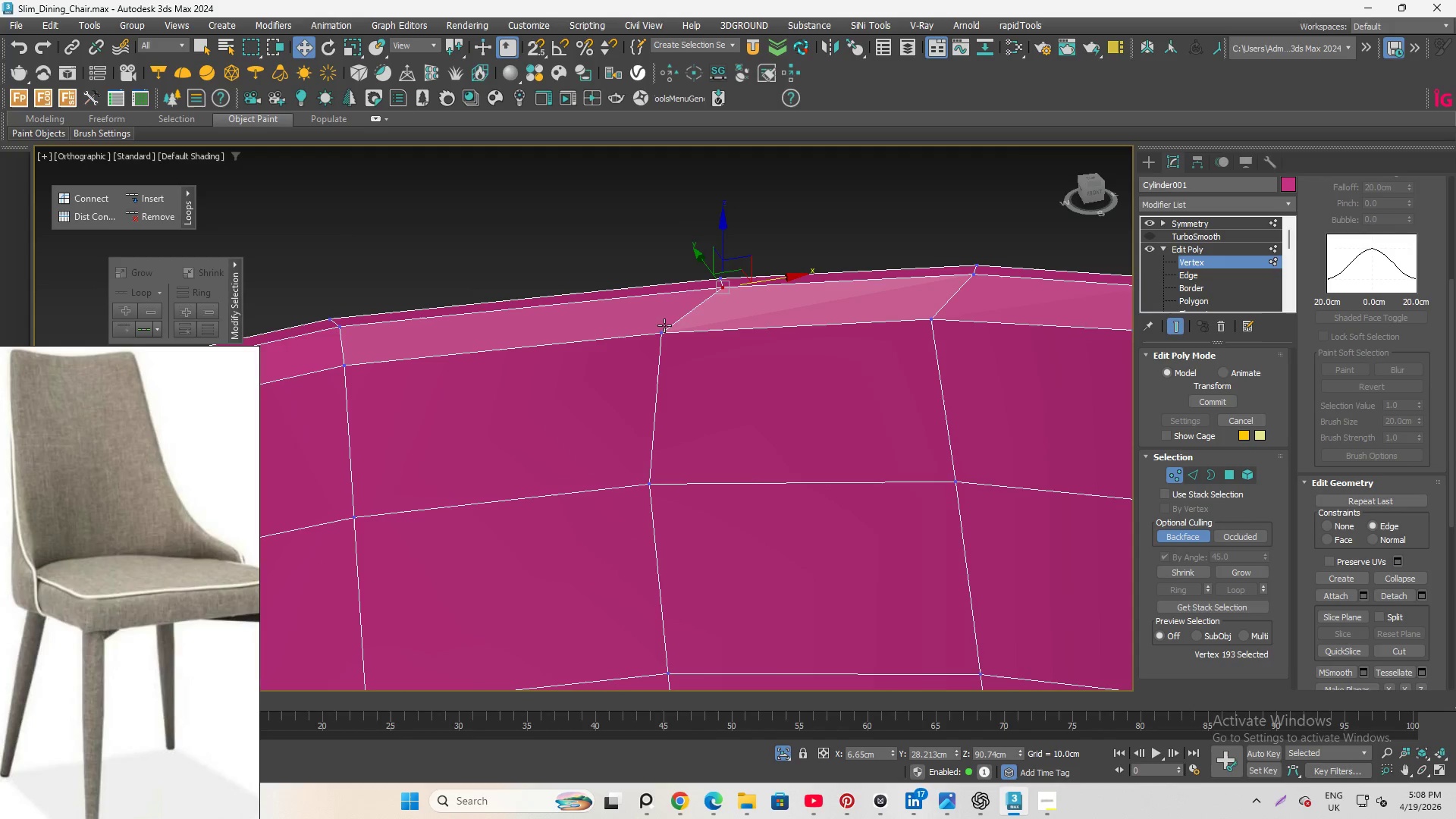 
scroll: coordinate [660, 310], scroll_direction: down, amount: 1.0
 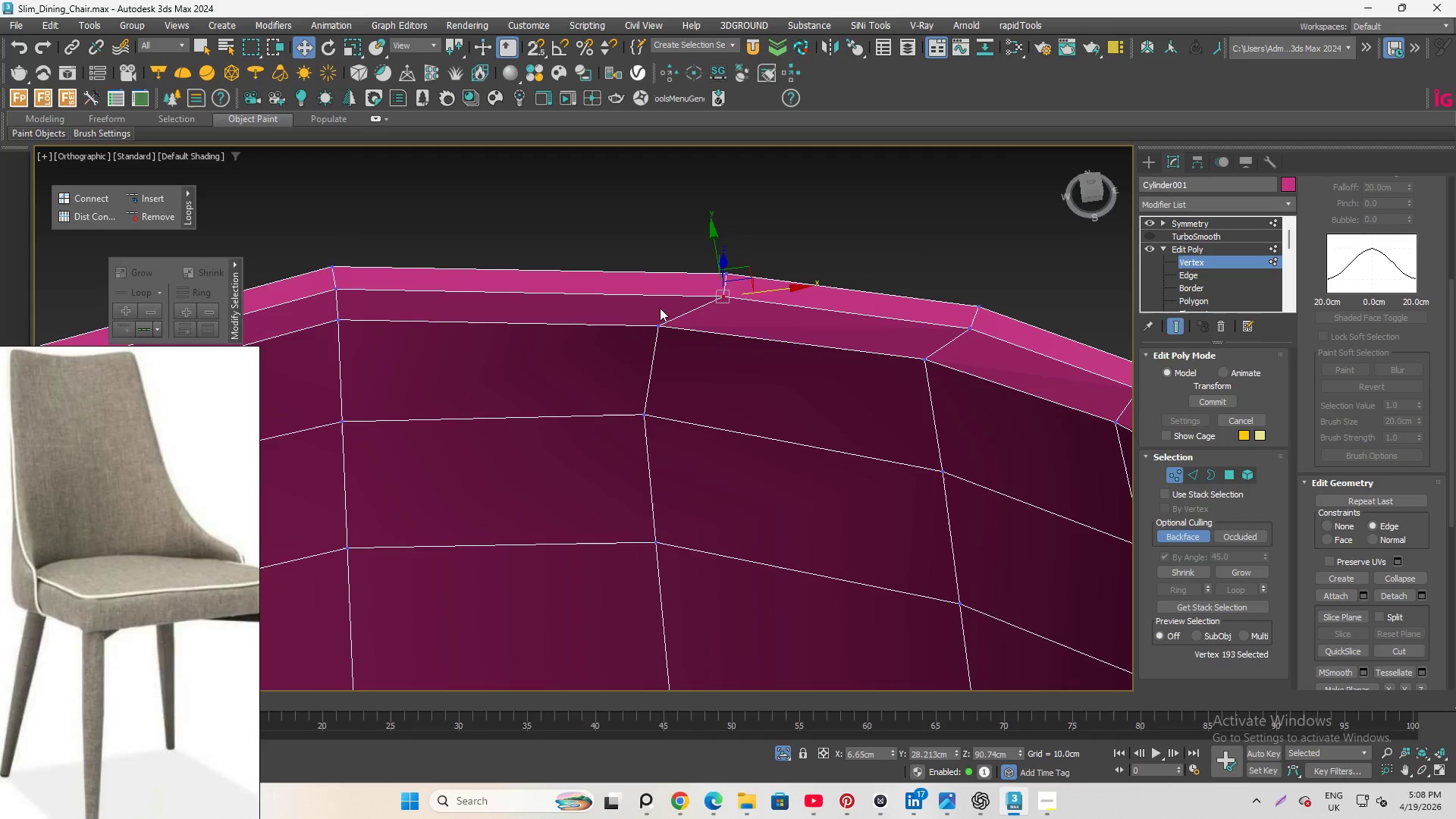 
left_click([664, 325])
 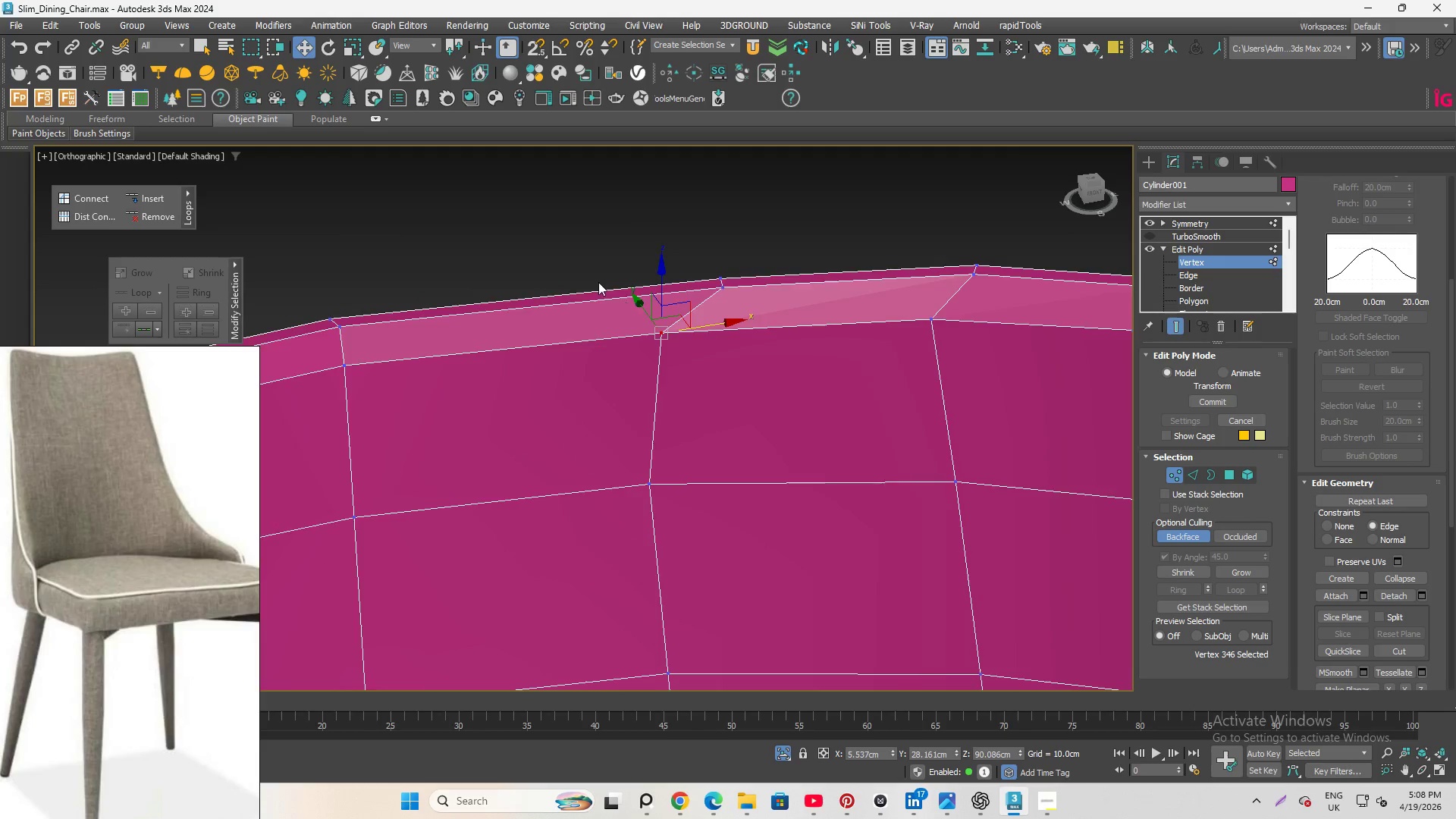 
scroll: coordinate [598, 281], scroll_direction: down, amount: 2.0
 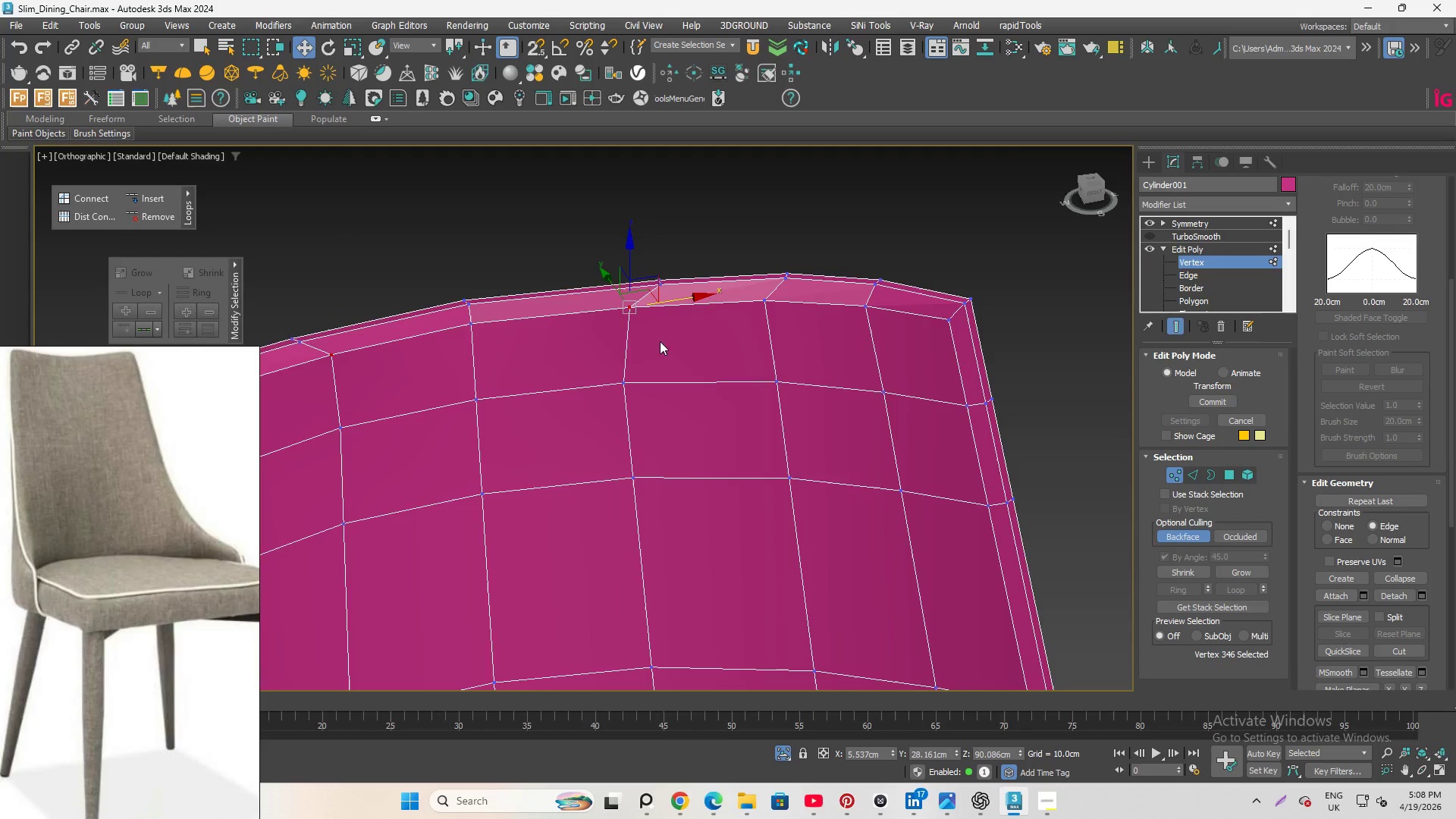 
hold_key(key=ControlLeft, duration=0.75)
 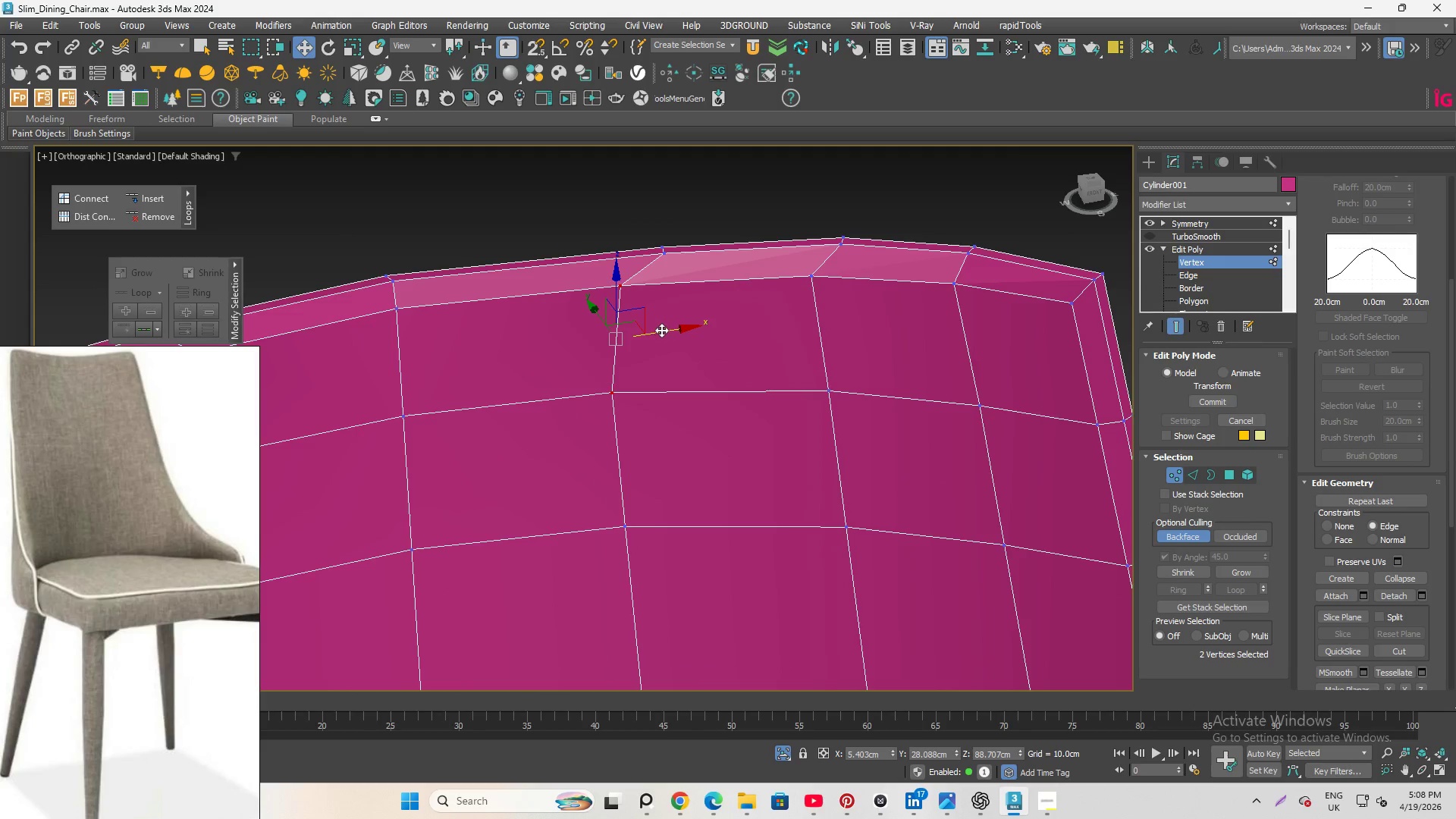 
scroll: coordinate [651, 359], scroll_direction: up, amount: 1.0
 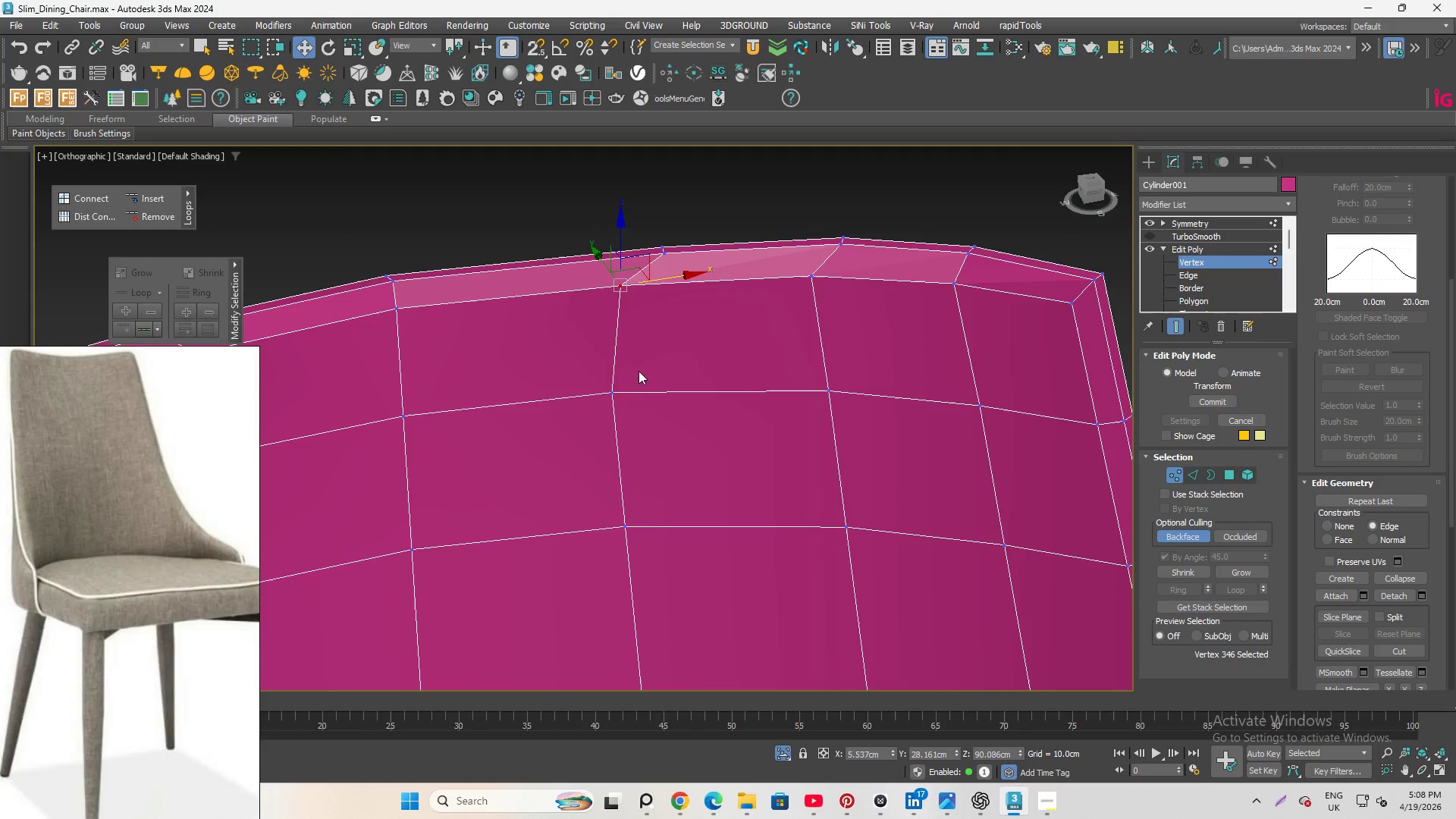 
left_click([617, 388])
 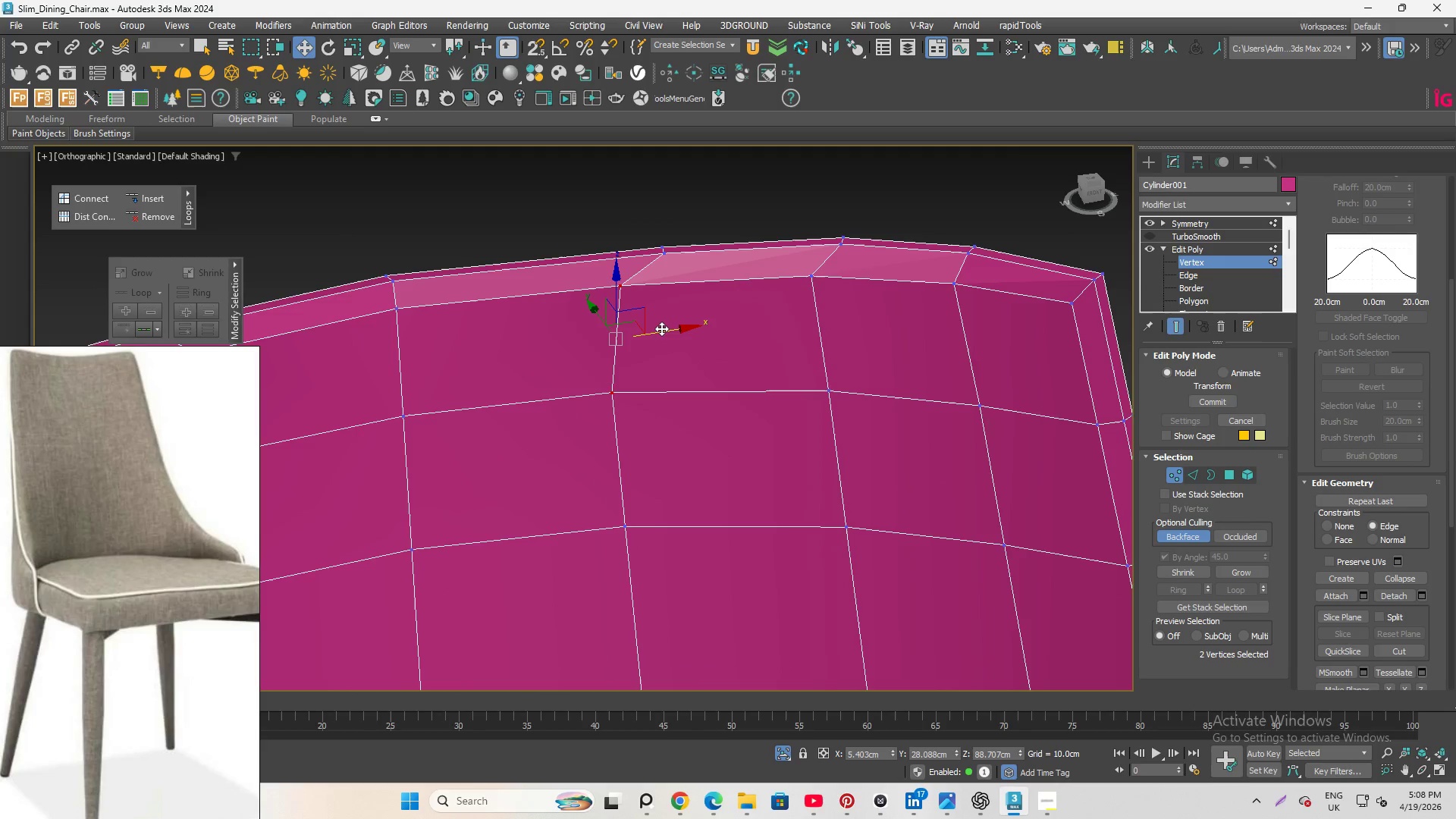 
left_click_drag(start_coordinate=[661, 328], to_coordinate=[676, 330])
 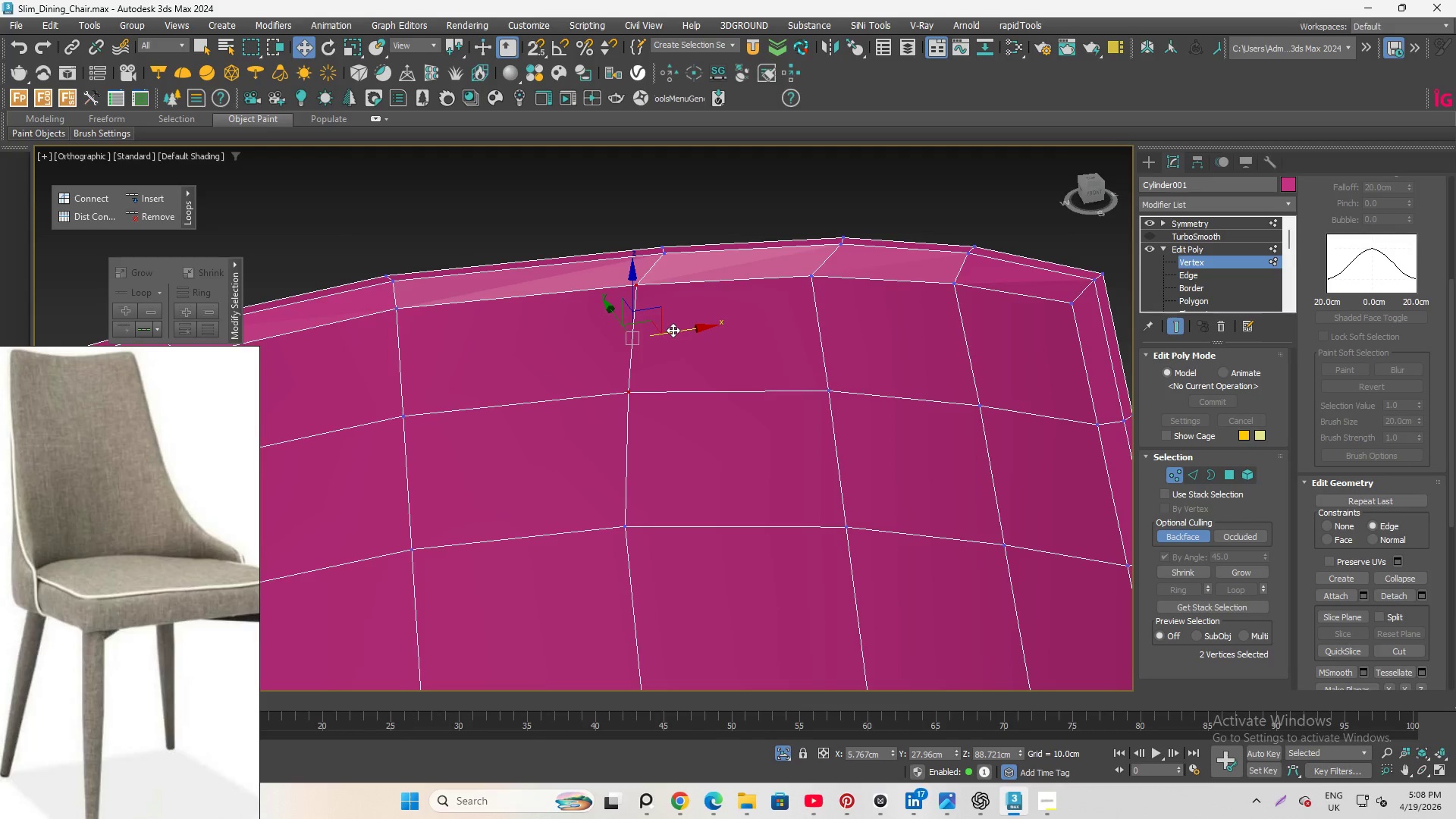 
key(Control+Z)
 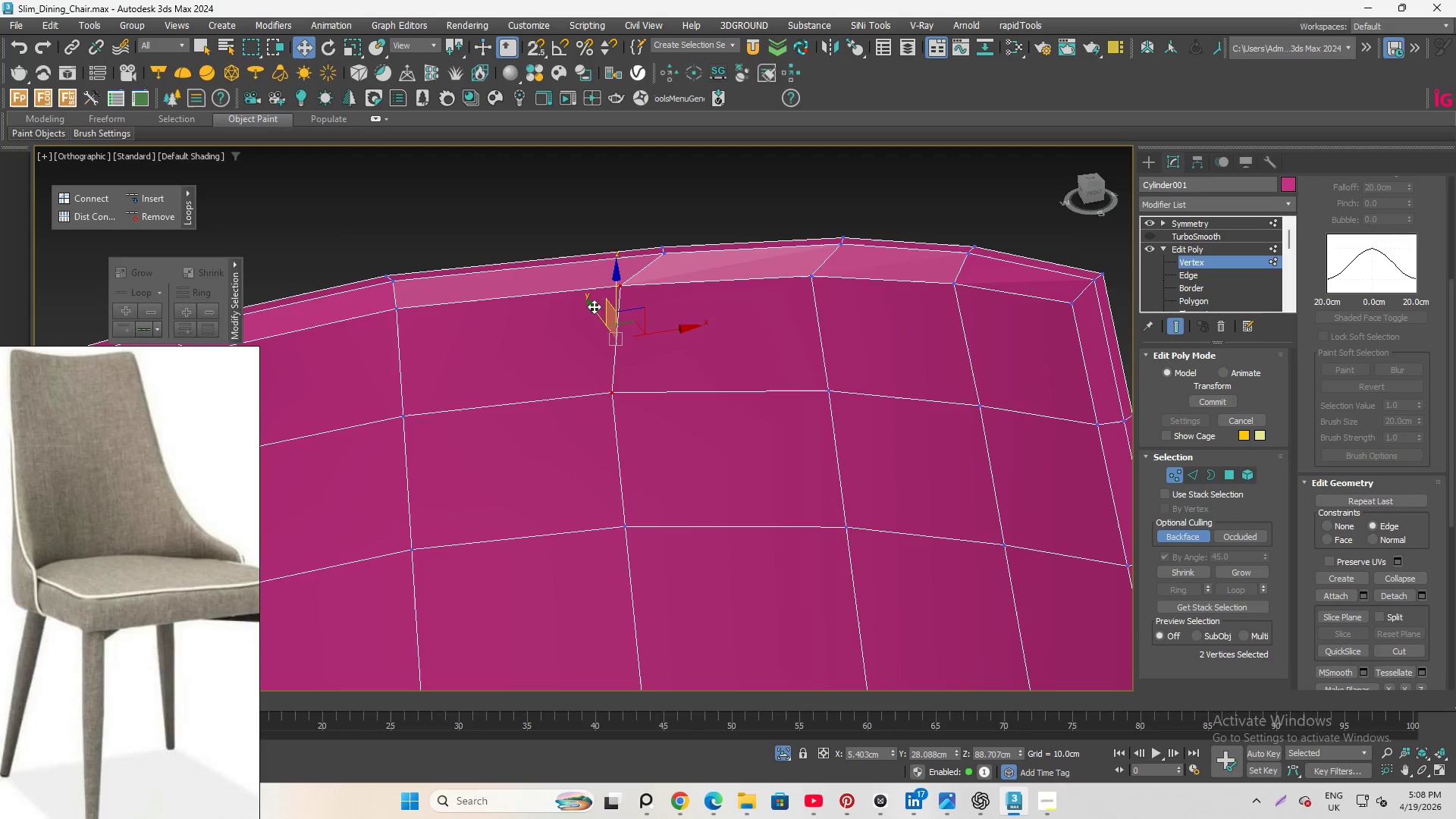 
hold_key(key=AltLeft, duration=1.08)
 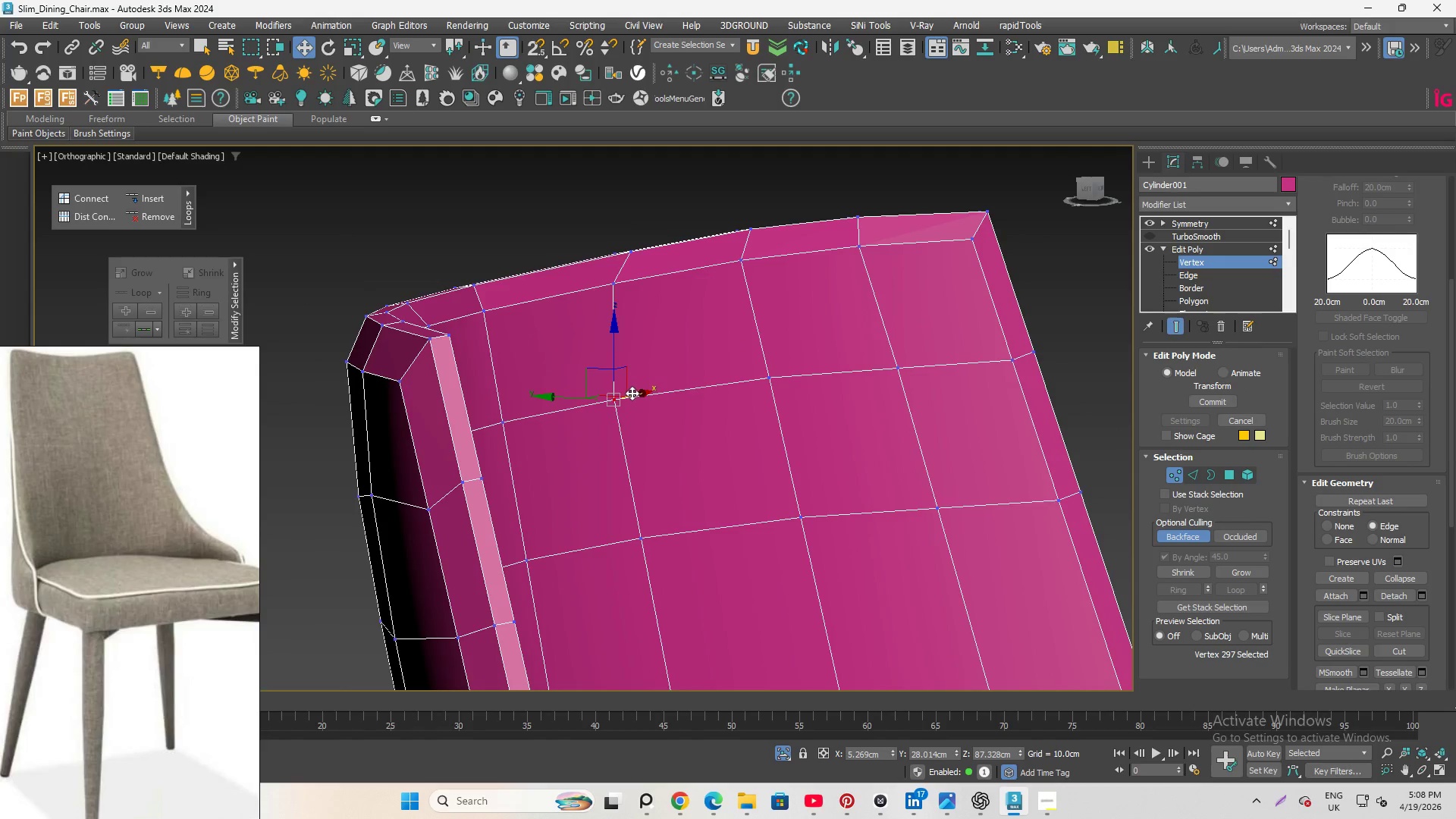 
hold_key(key=AltLeft, duration=0.77)
 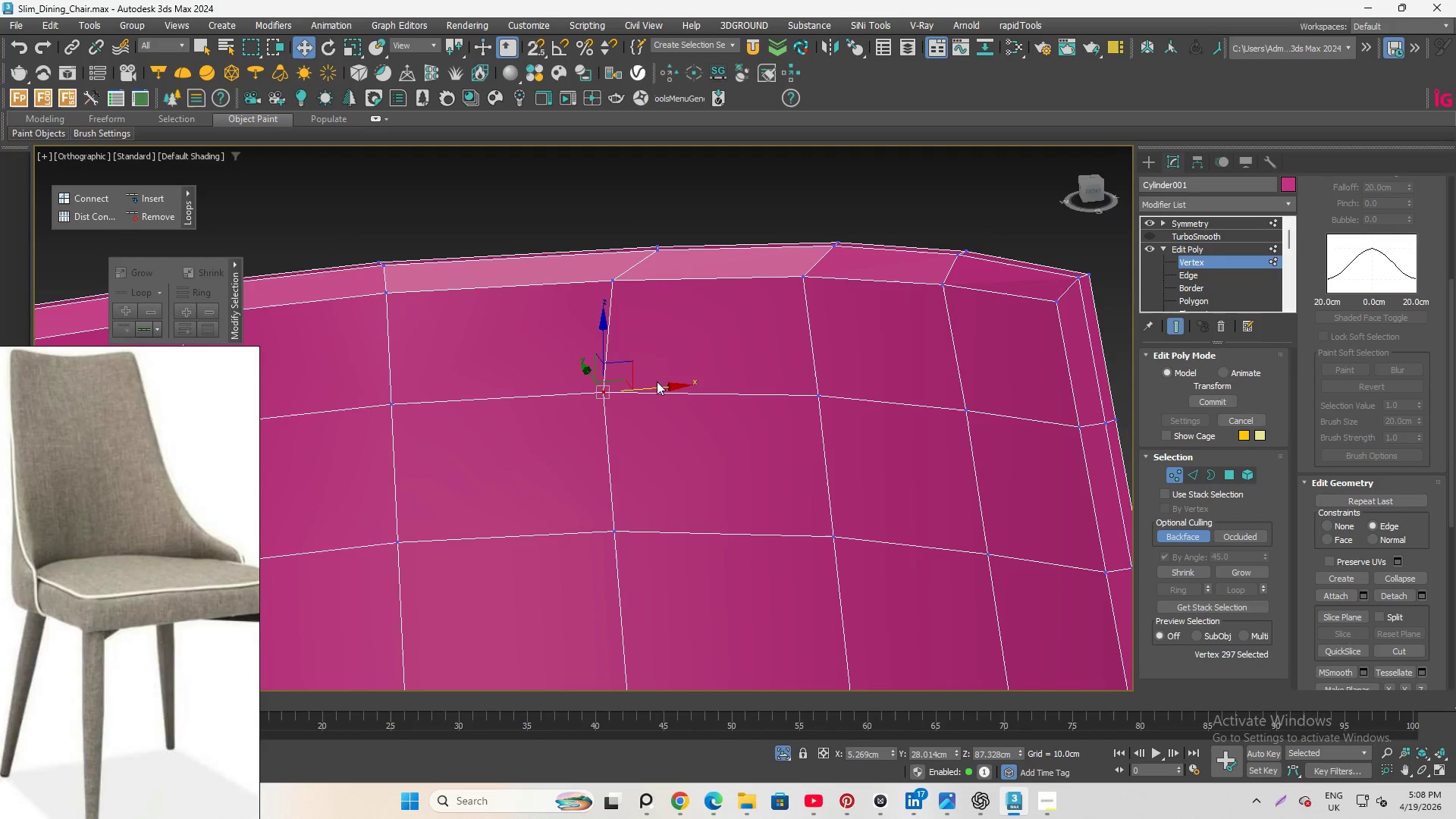 
left_click_drag(start_coordinate=[659, 389], to_coordinate=[665, 392])
 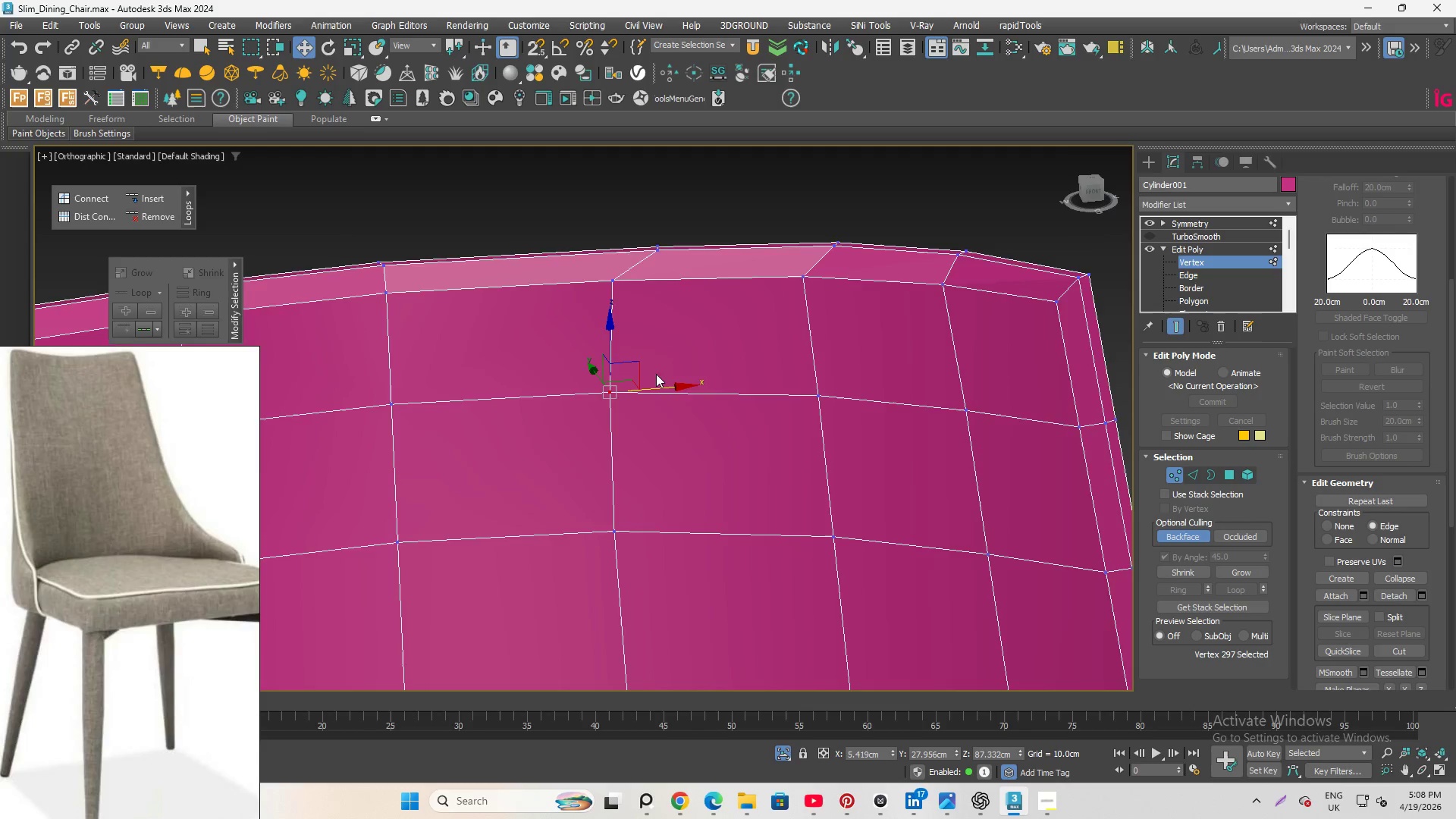 
left_click([644, 426])
 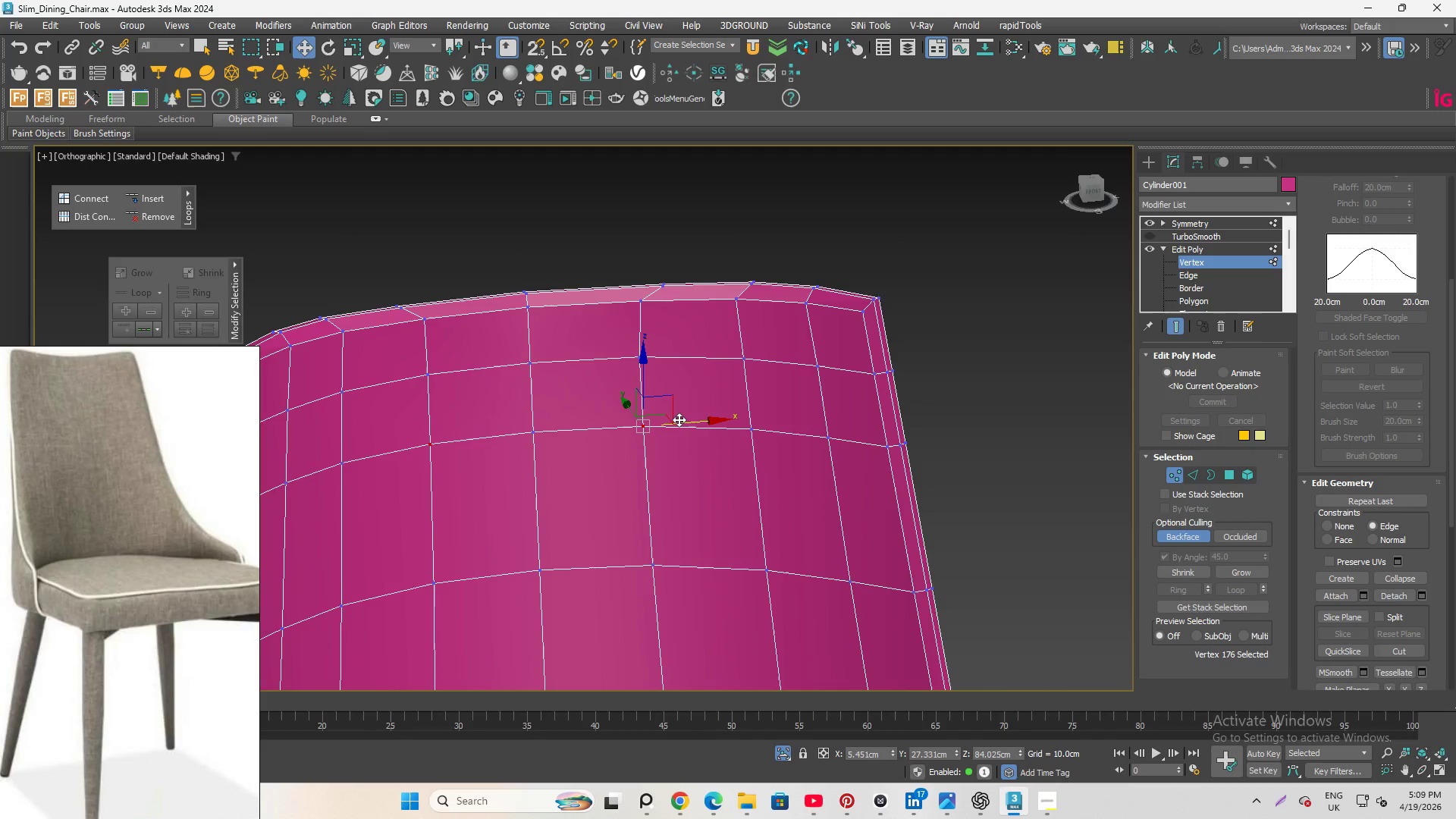 
scroll: coordinate [641, 438], scroll_direction: down, amount: 2.0
 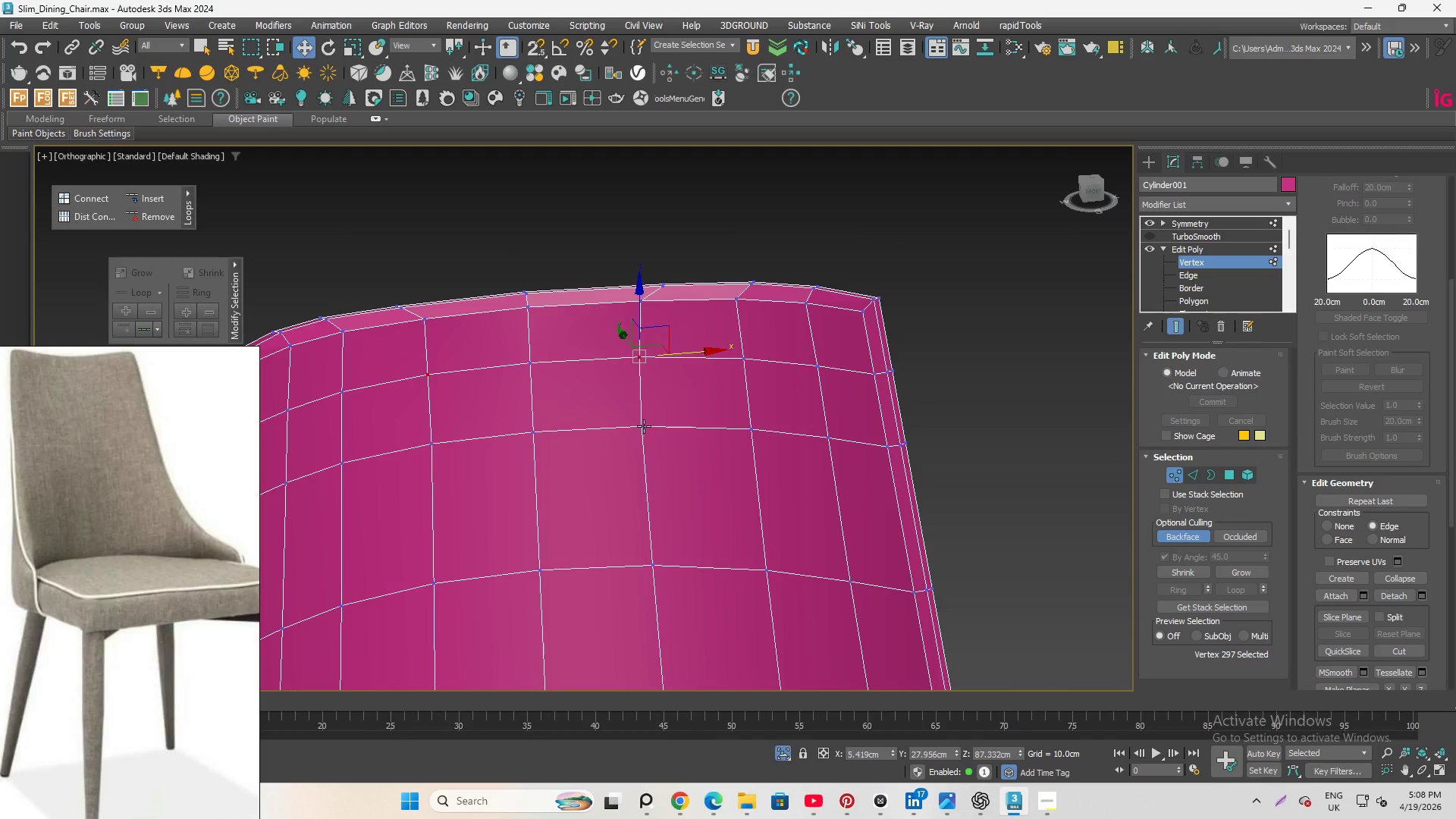 
key(Q)
 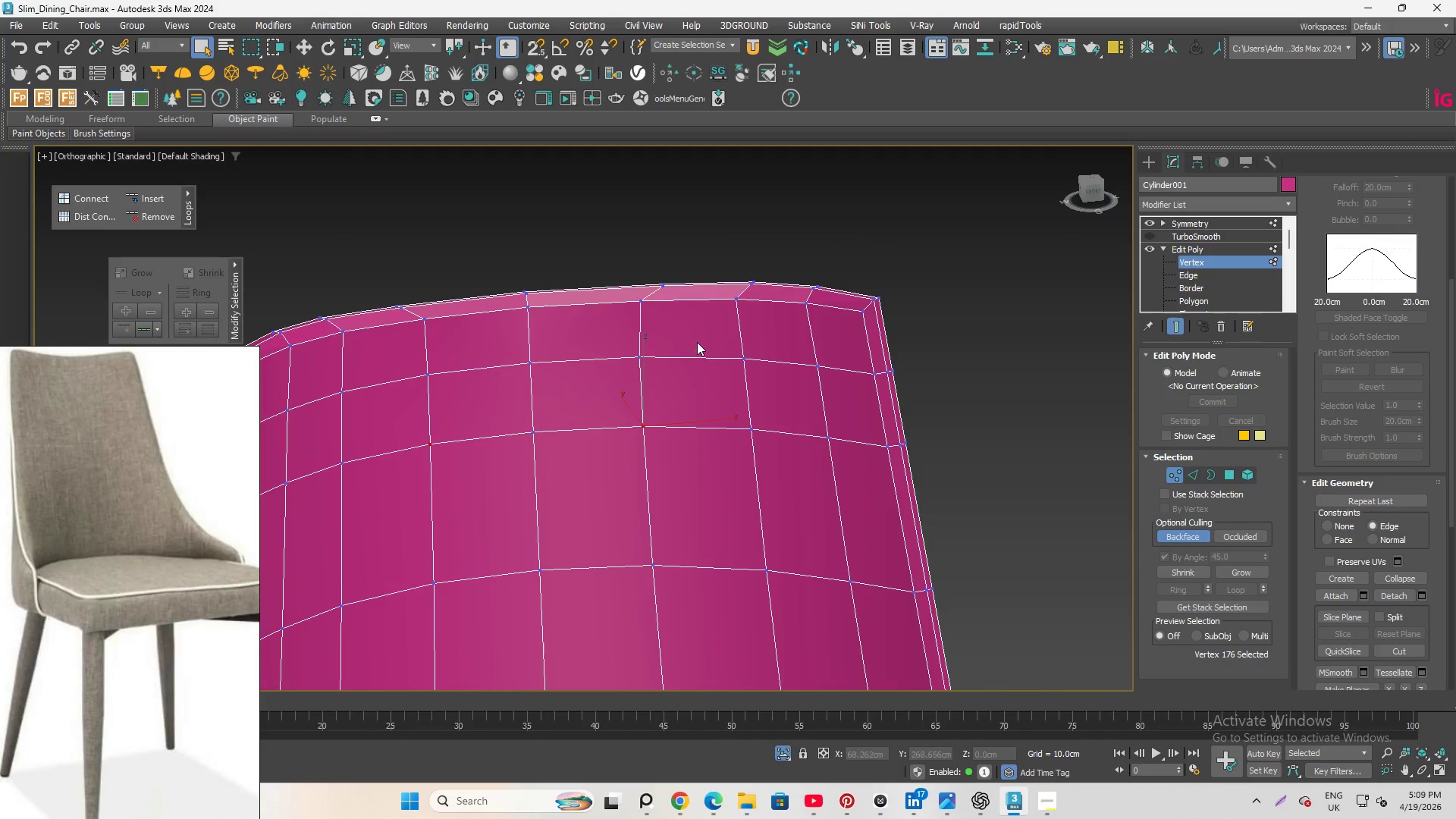 
hold_key(key=AltLeft, duration=4.66)
 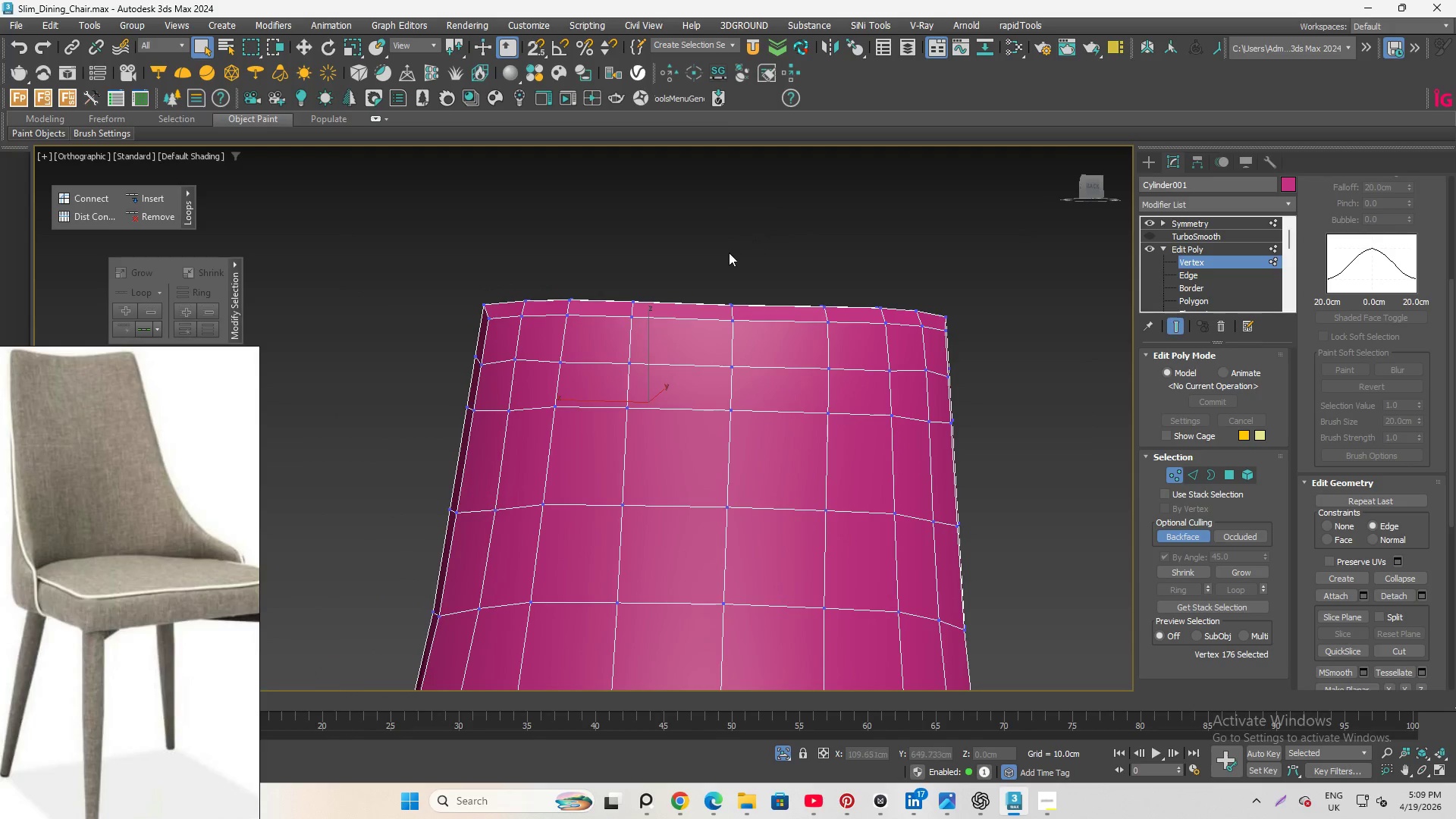 
scroll: coordinate [697, 342], scroll_direction: down, amount: 1.0
 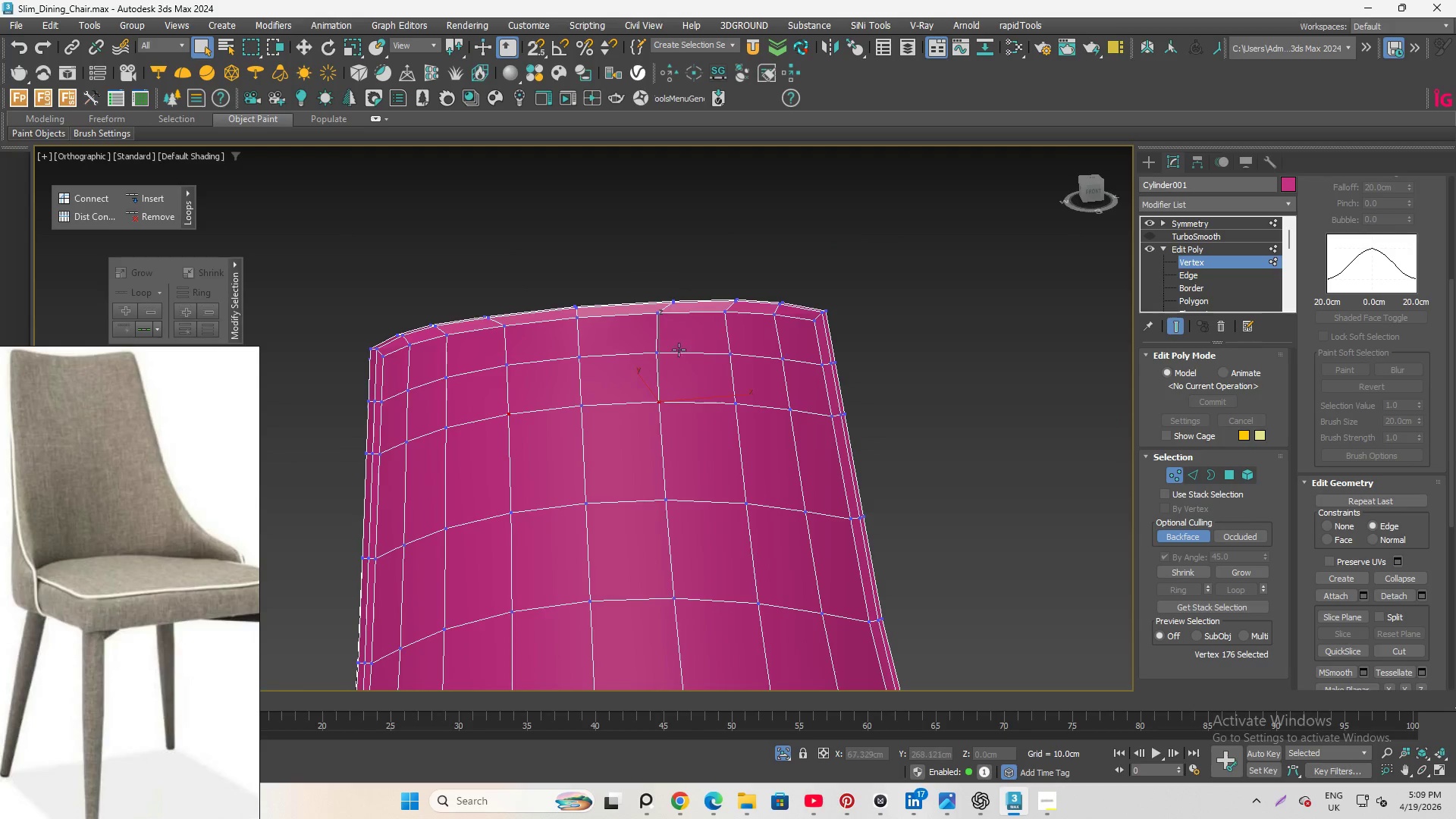 
key(Alt+AltLeft)
 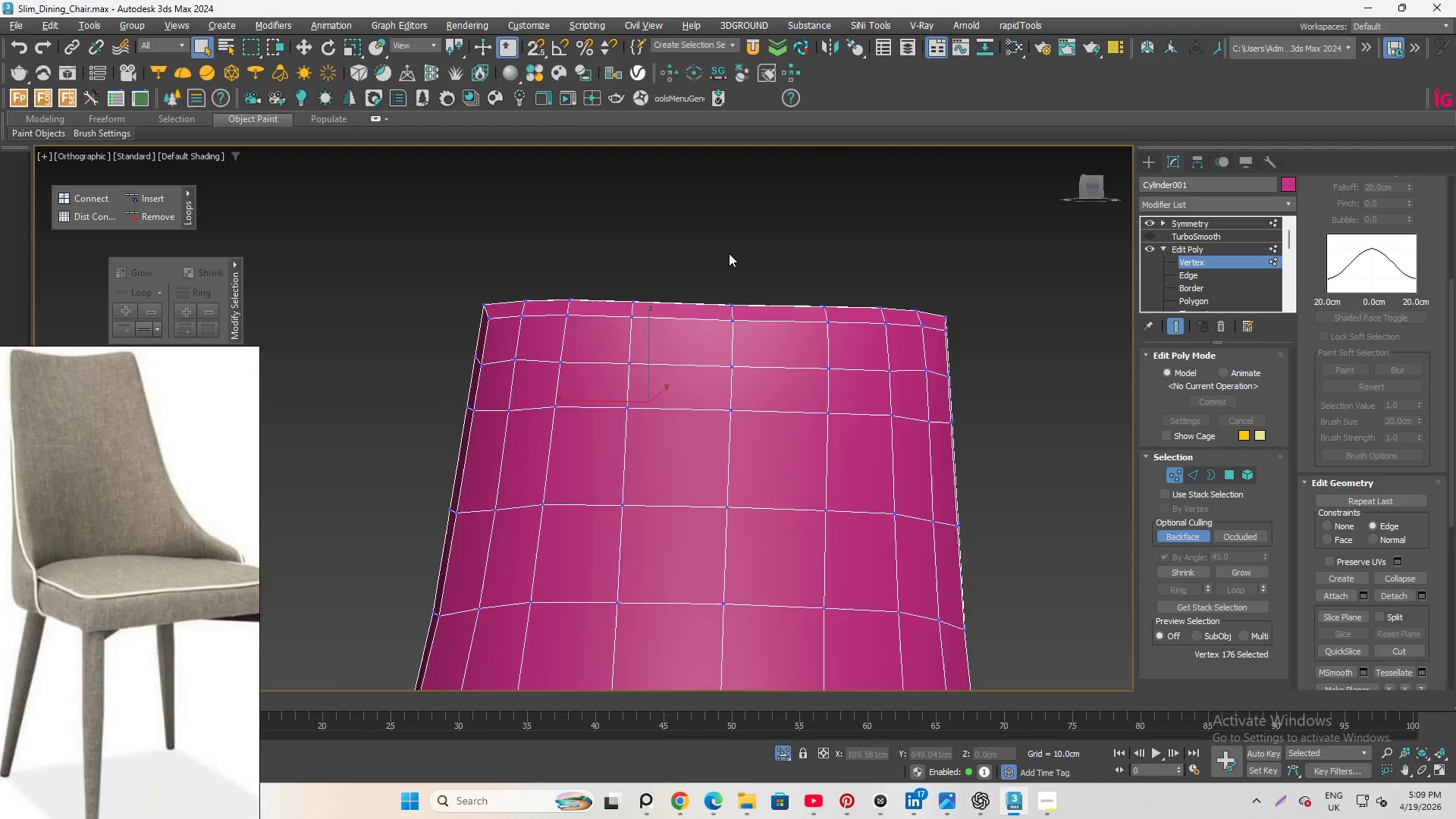 
hold_key(key=AltLeft, duration=1.11)
 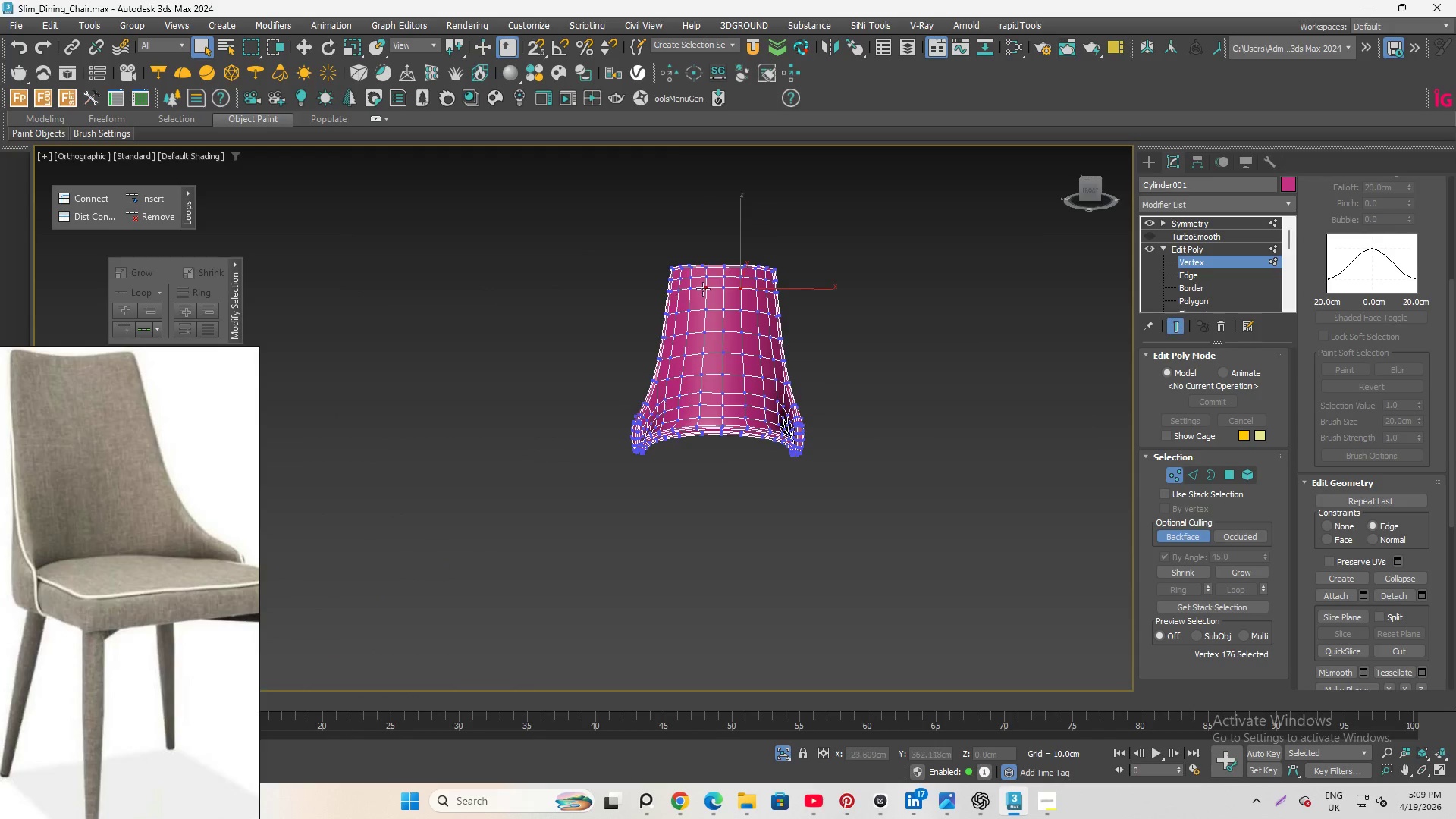 
scroll: coordinate [729, 253], scroll_direction: down, amount: 7.0
 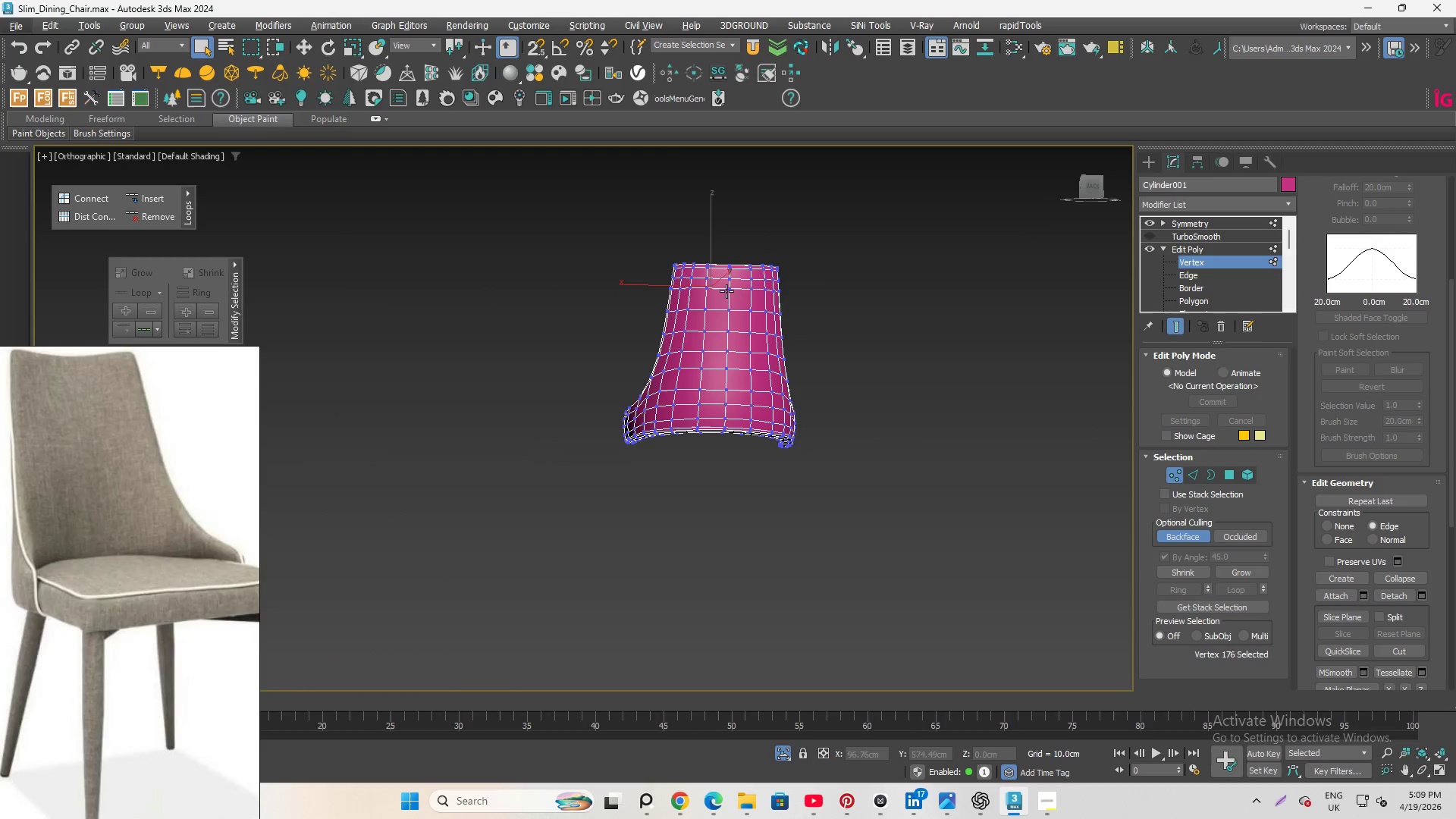 
scroll: coordinate [727, 288], scroll_direction: up, amount: 4.0
 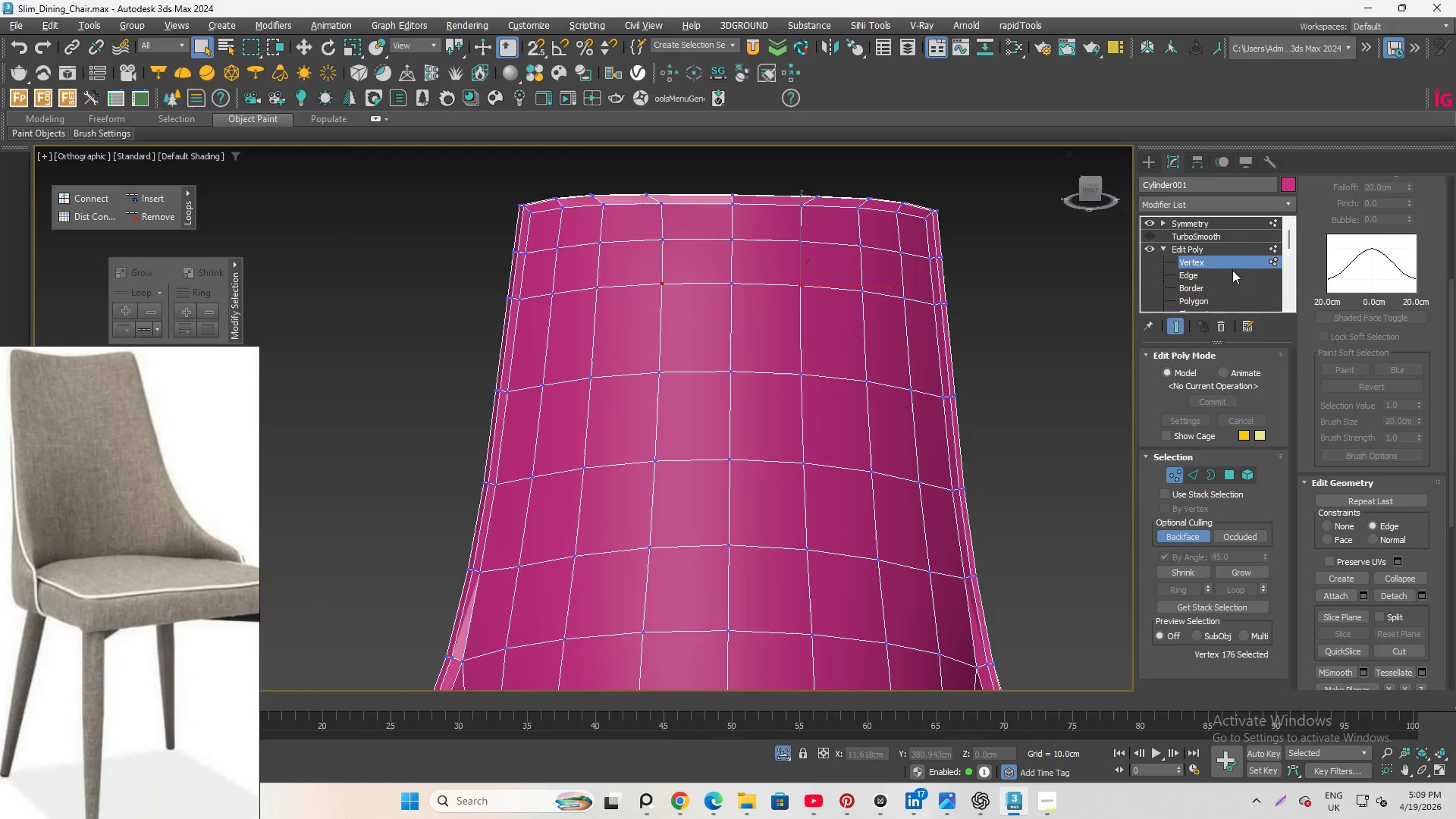 
left_click([1228, 262])
 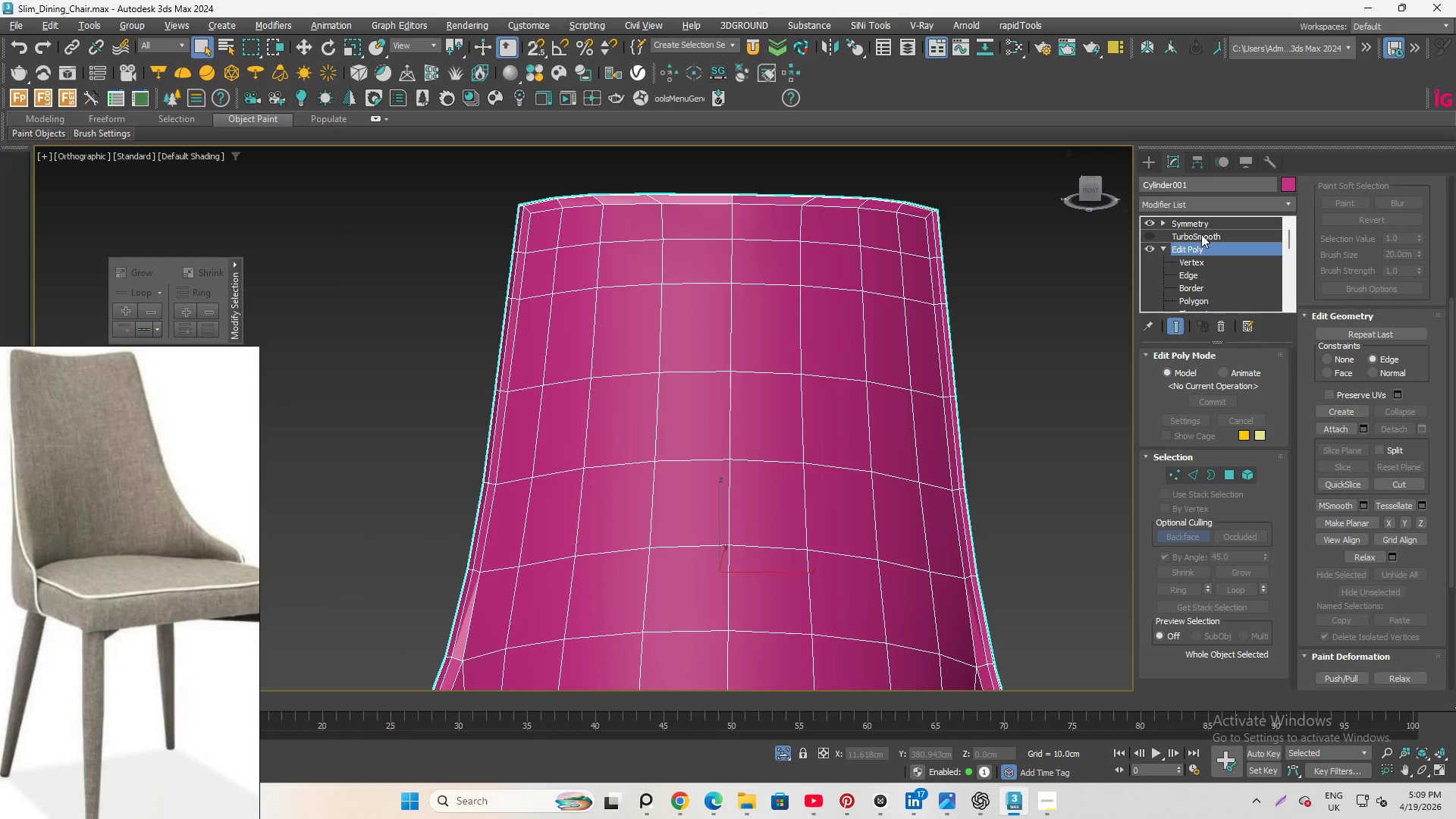 
left_click([1202, 234])
 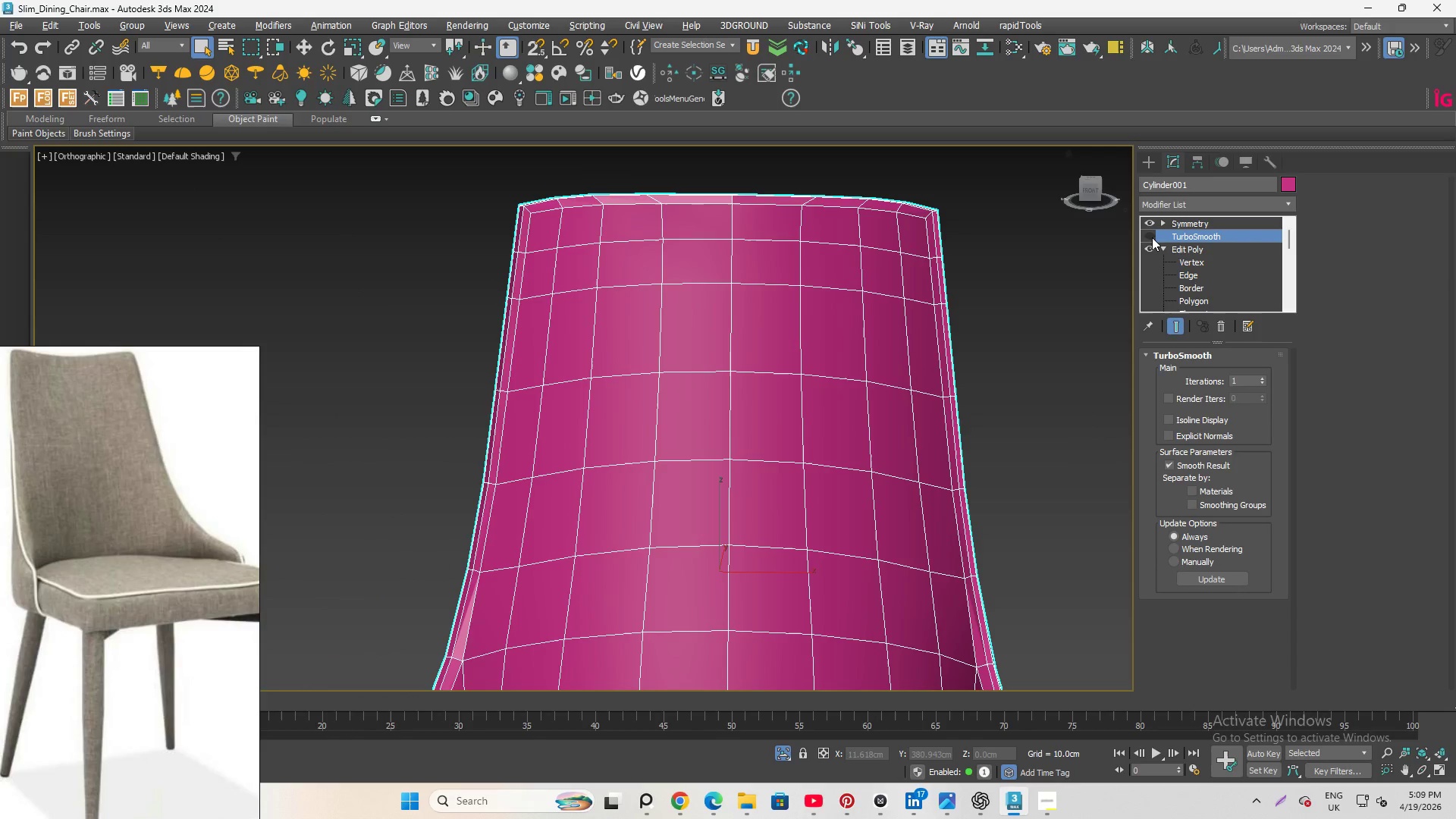 
left_click([1151, 235])
 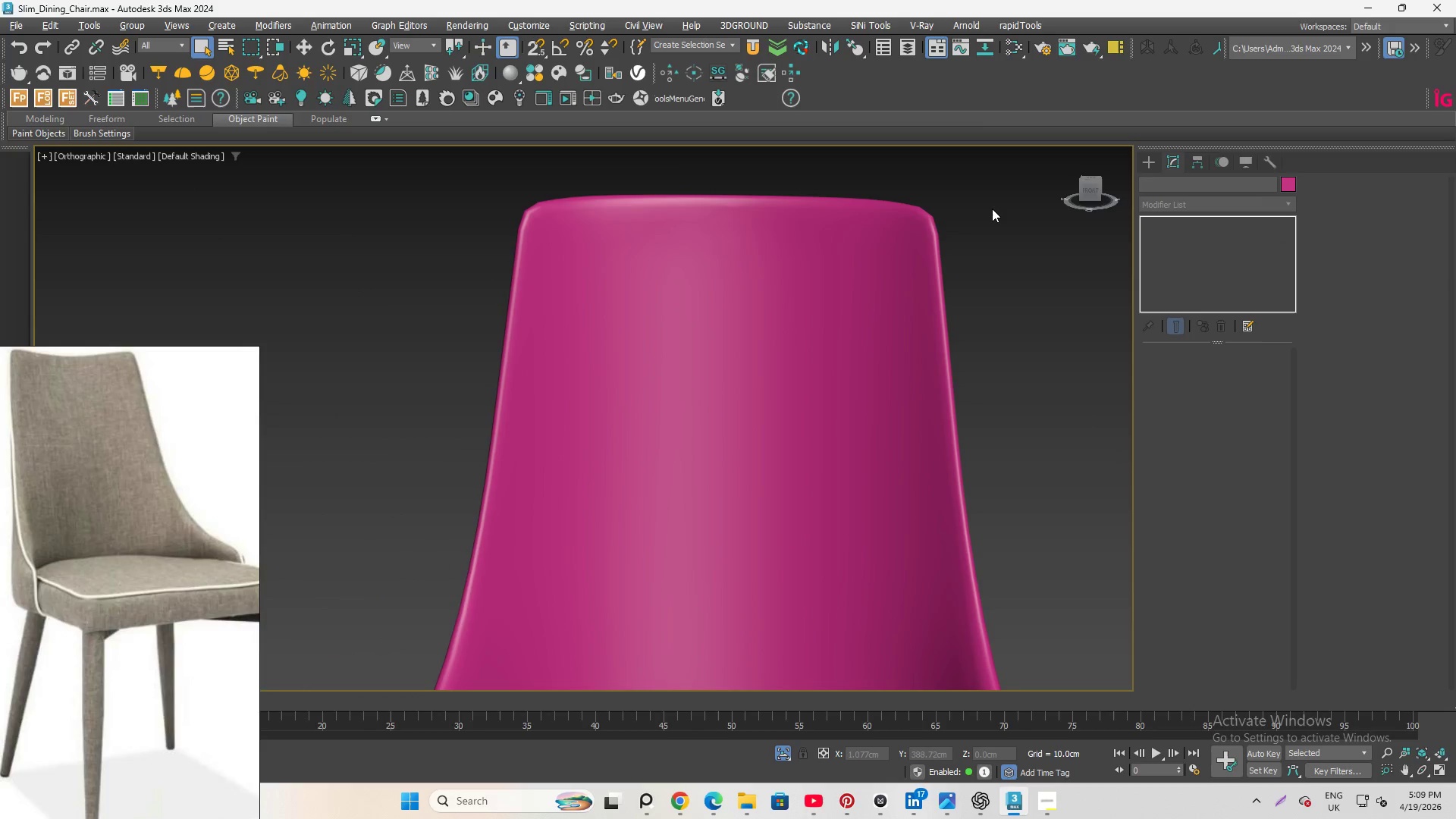 
key(F4)
 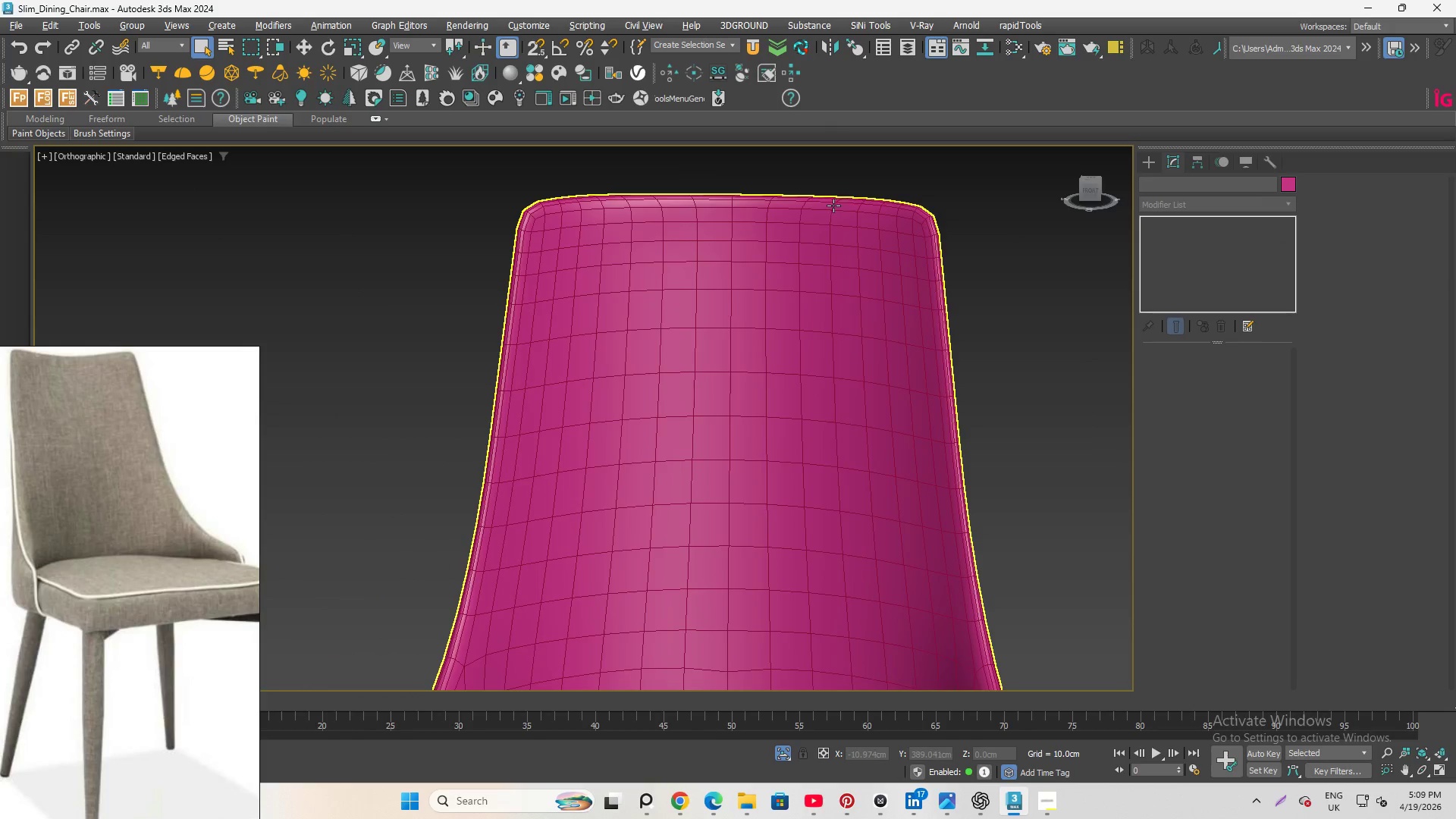 
scroll: coordinate [833, 206], scroll_direction: down, amount: 1.0
 